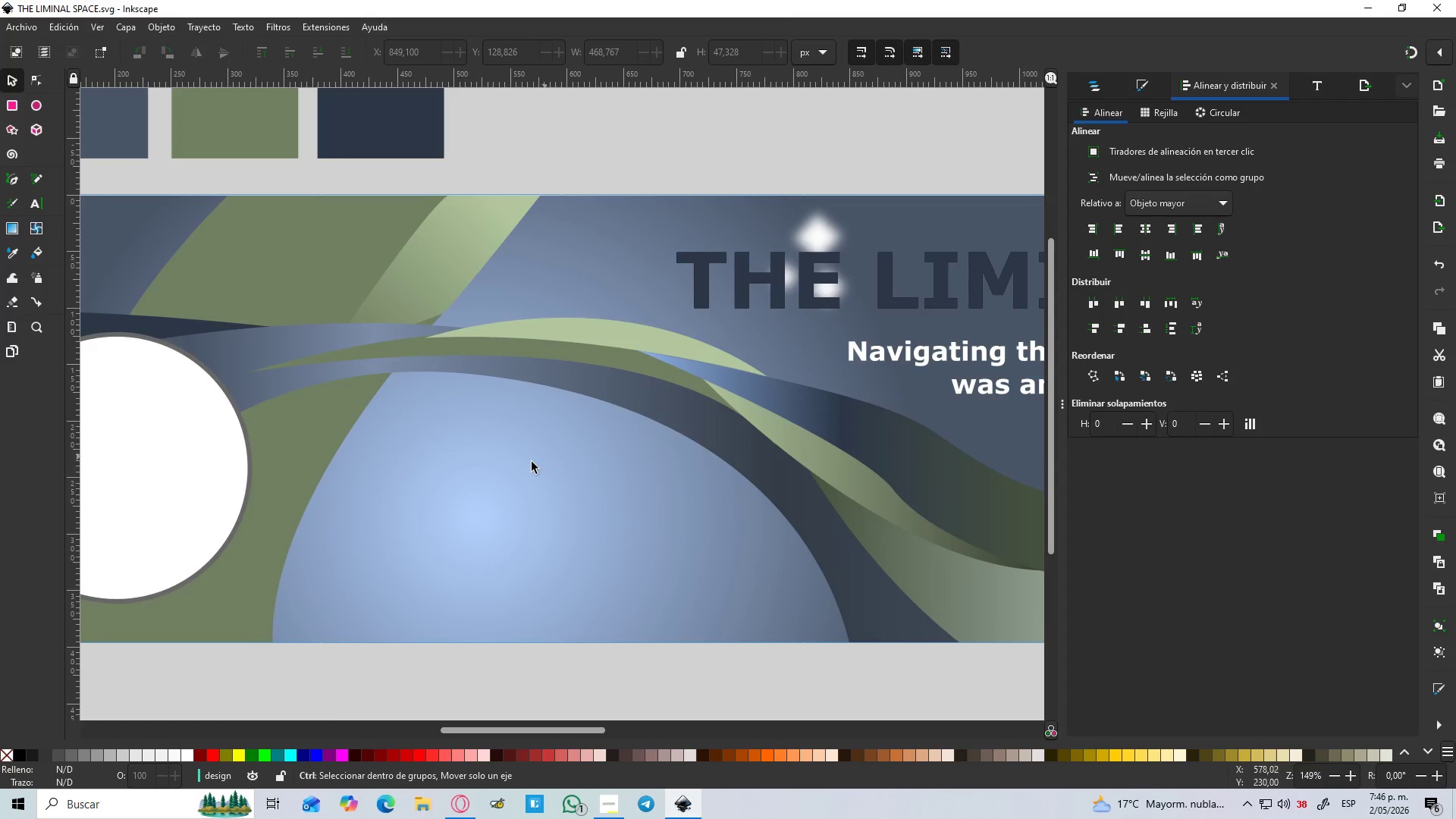 
key(Control+ControlLeft)
 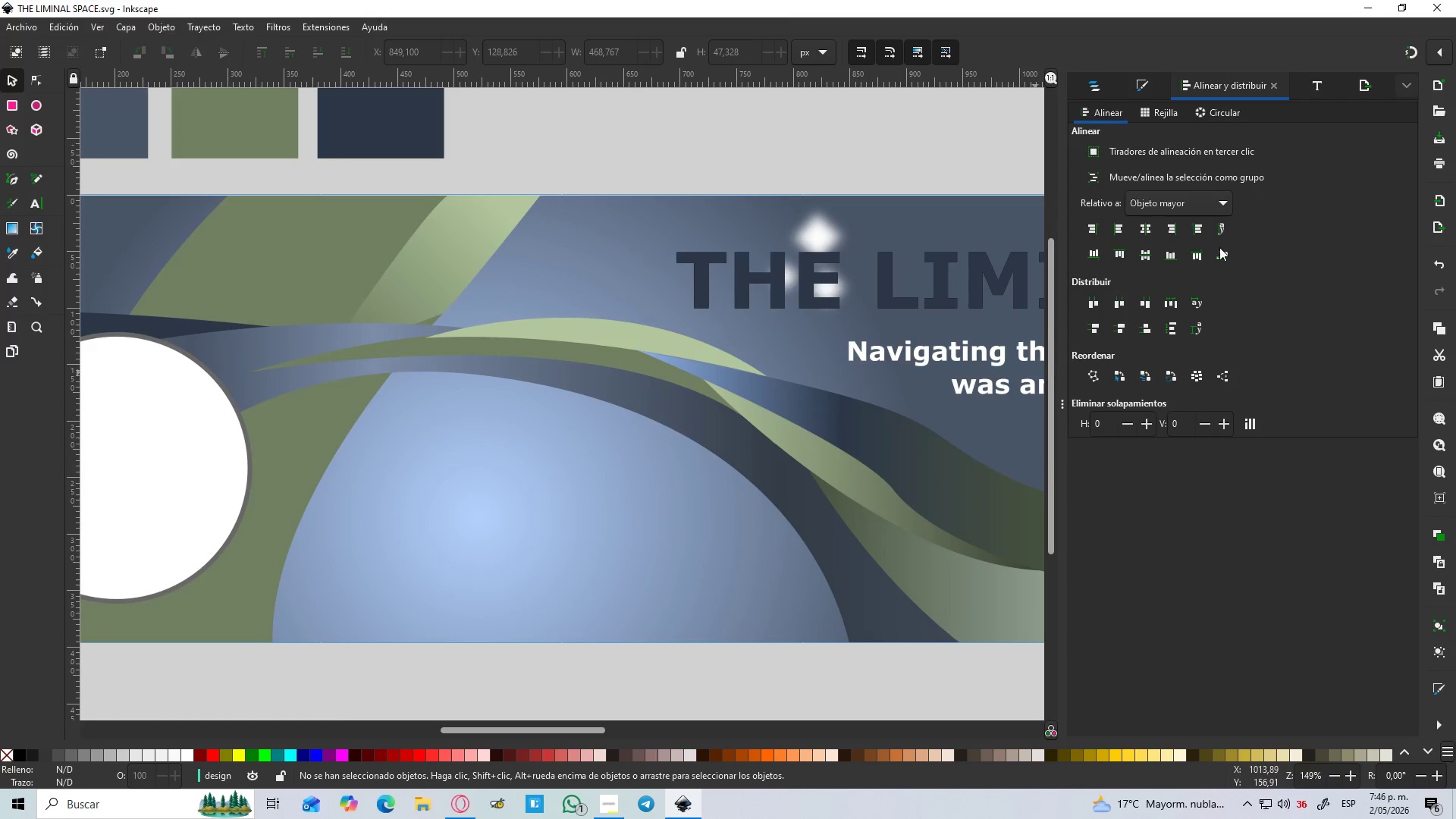 
left_click([1104, 83])
 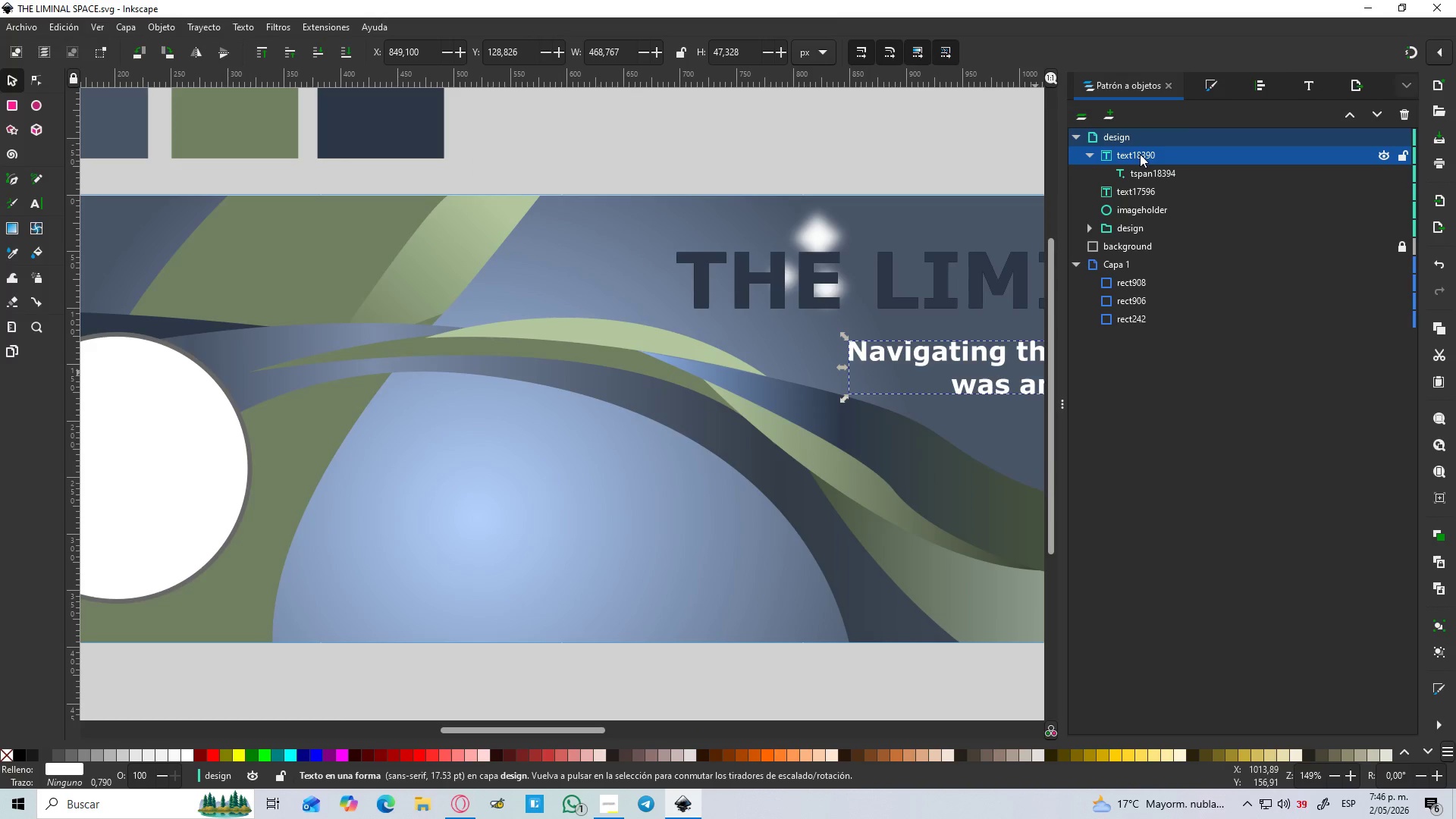 
double_click([1140, 155])
 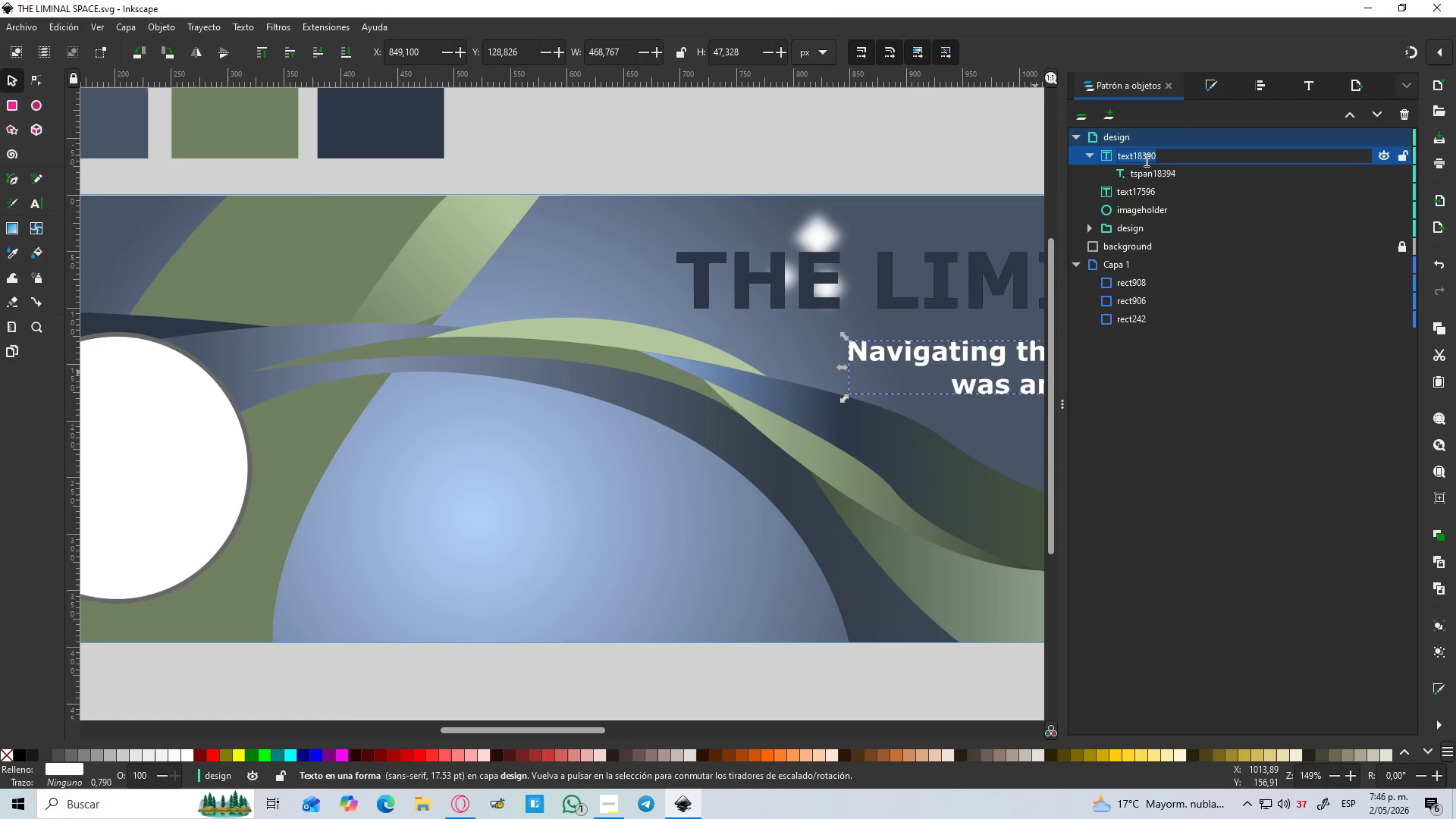 
key(Control+V)
 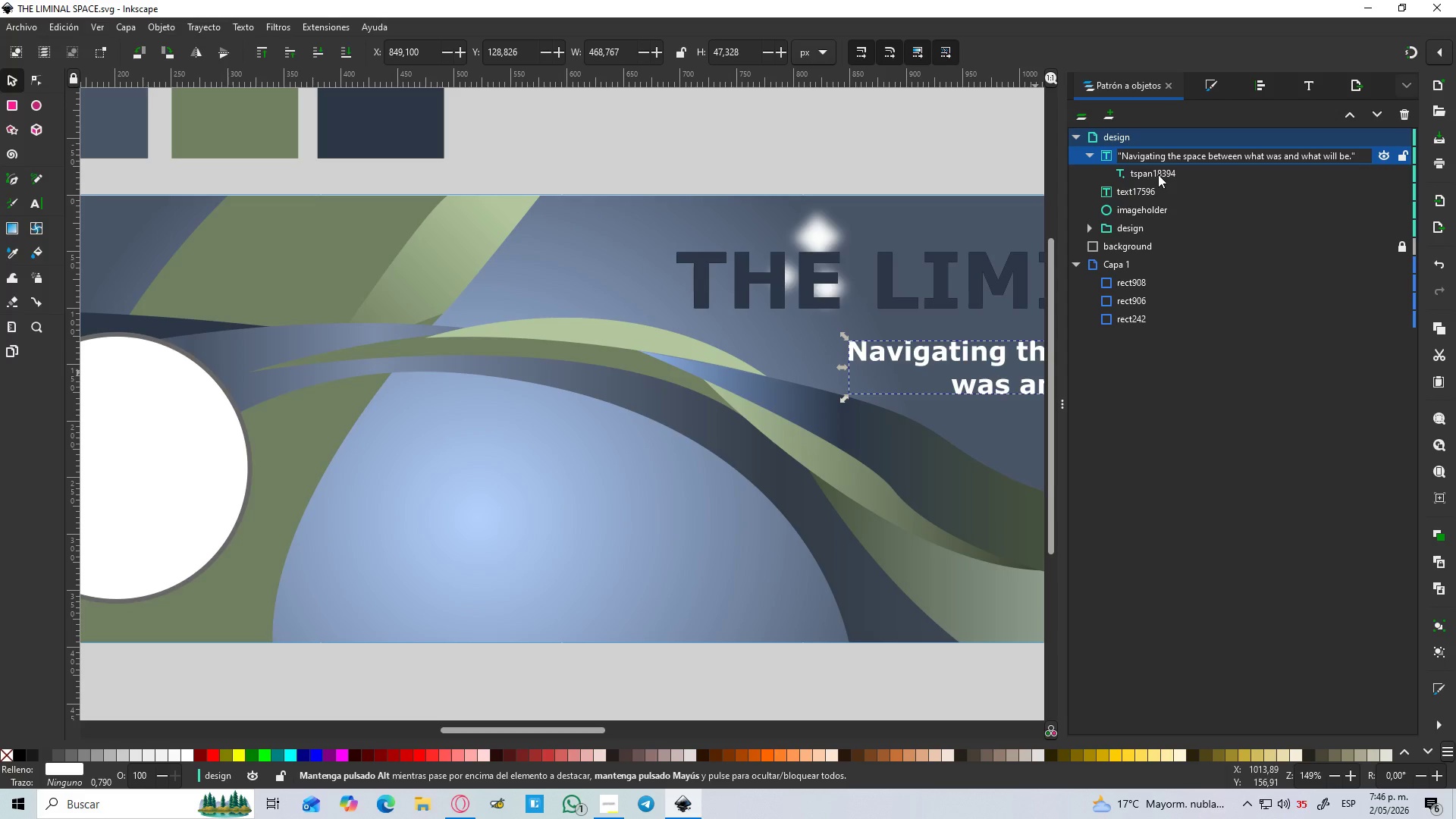 
key(Enter)
 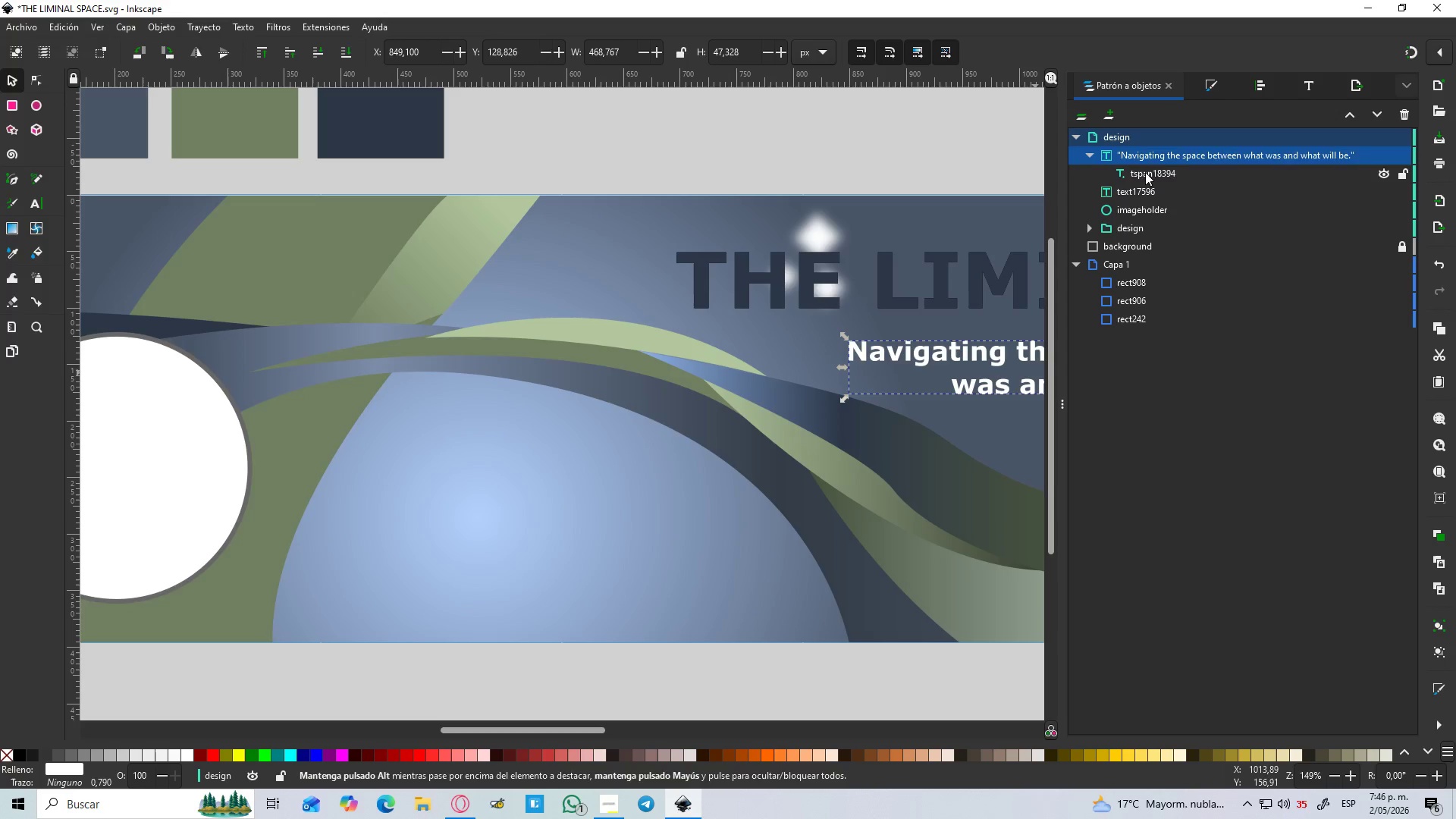 
double_click([1145, 172])
 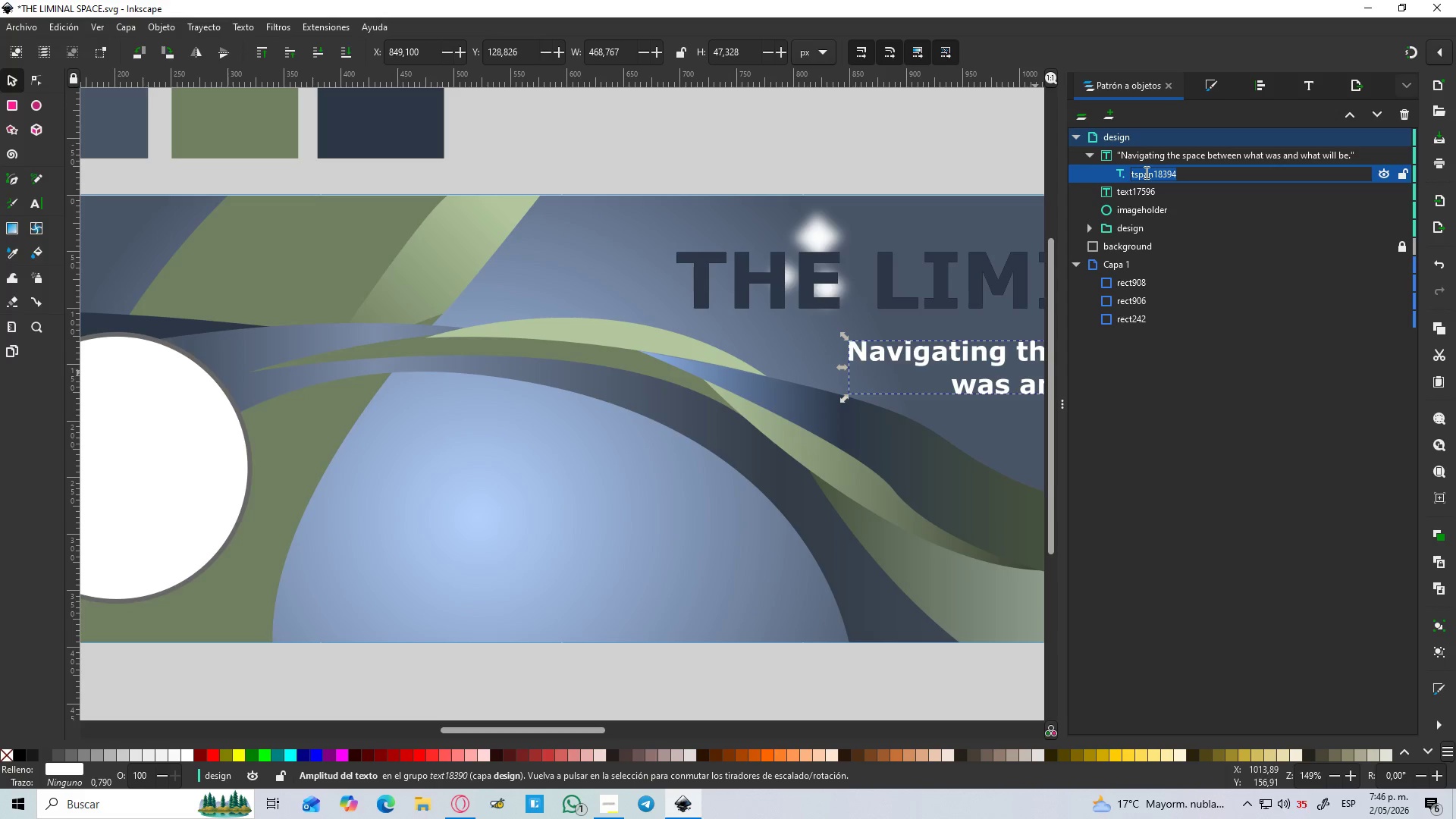 
triple_click([1145, 172])
 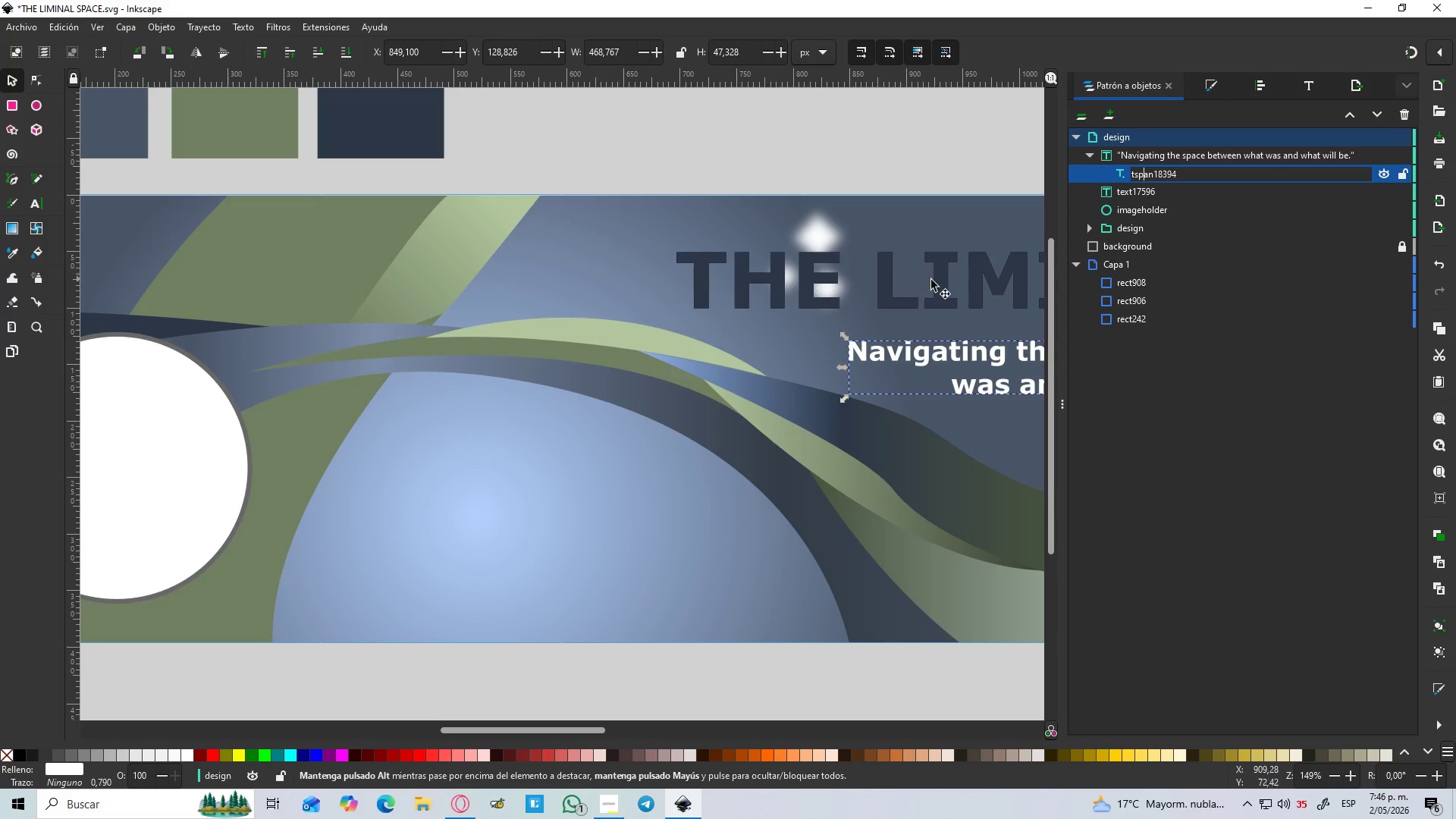 
hold_key(key=ControlLeft, duration=0.73)
scroll: coordinate [987, 275], scroll_direction: down, amount: 2.0
 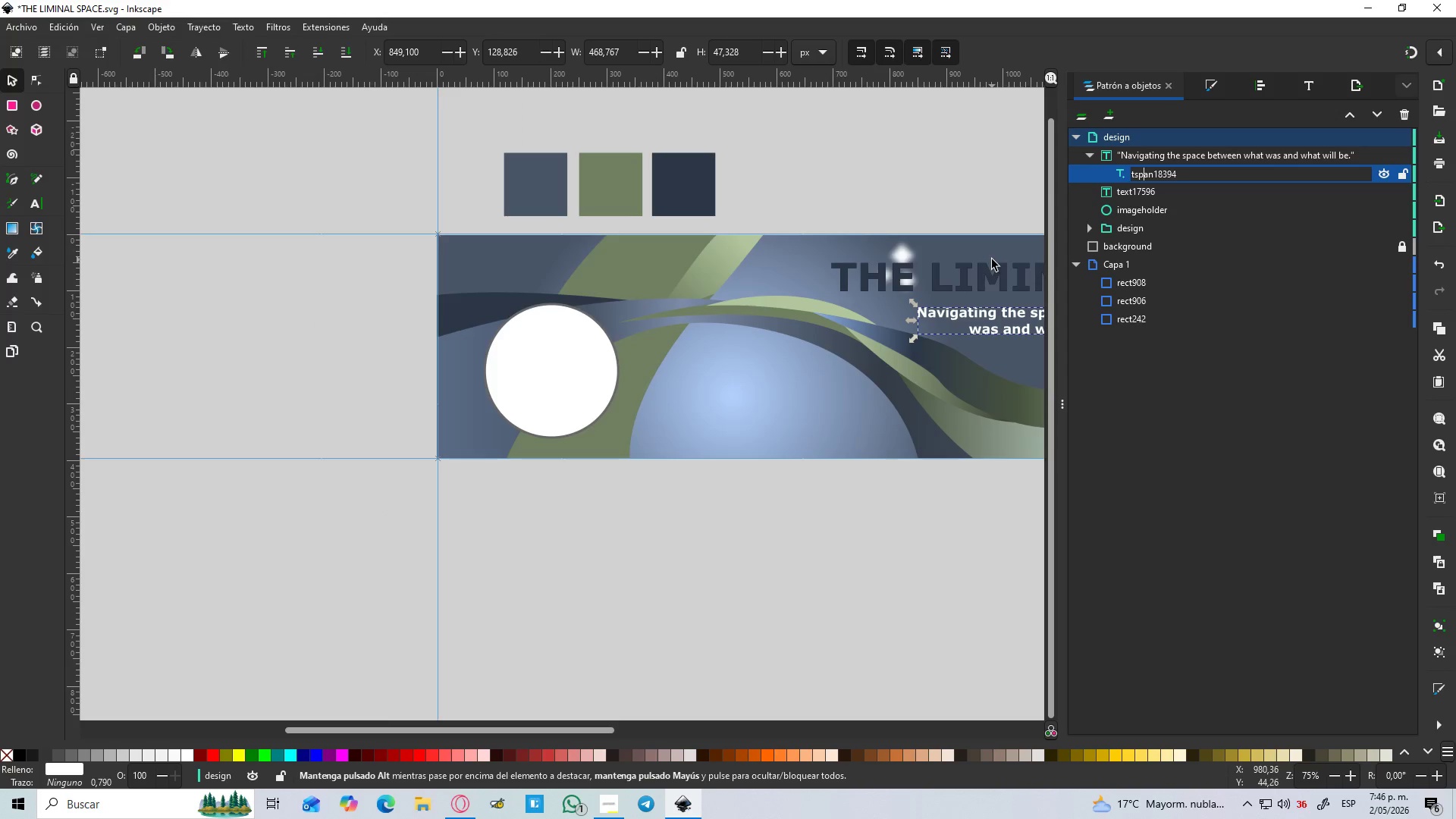 
hold_key(key=Space, duration=0.44)
 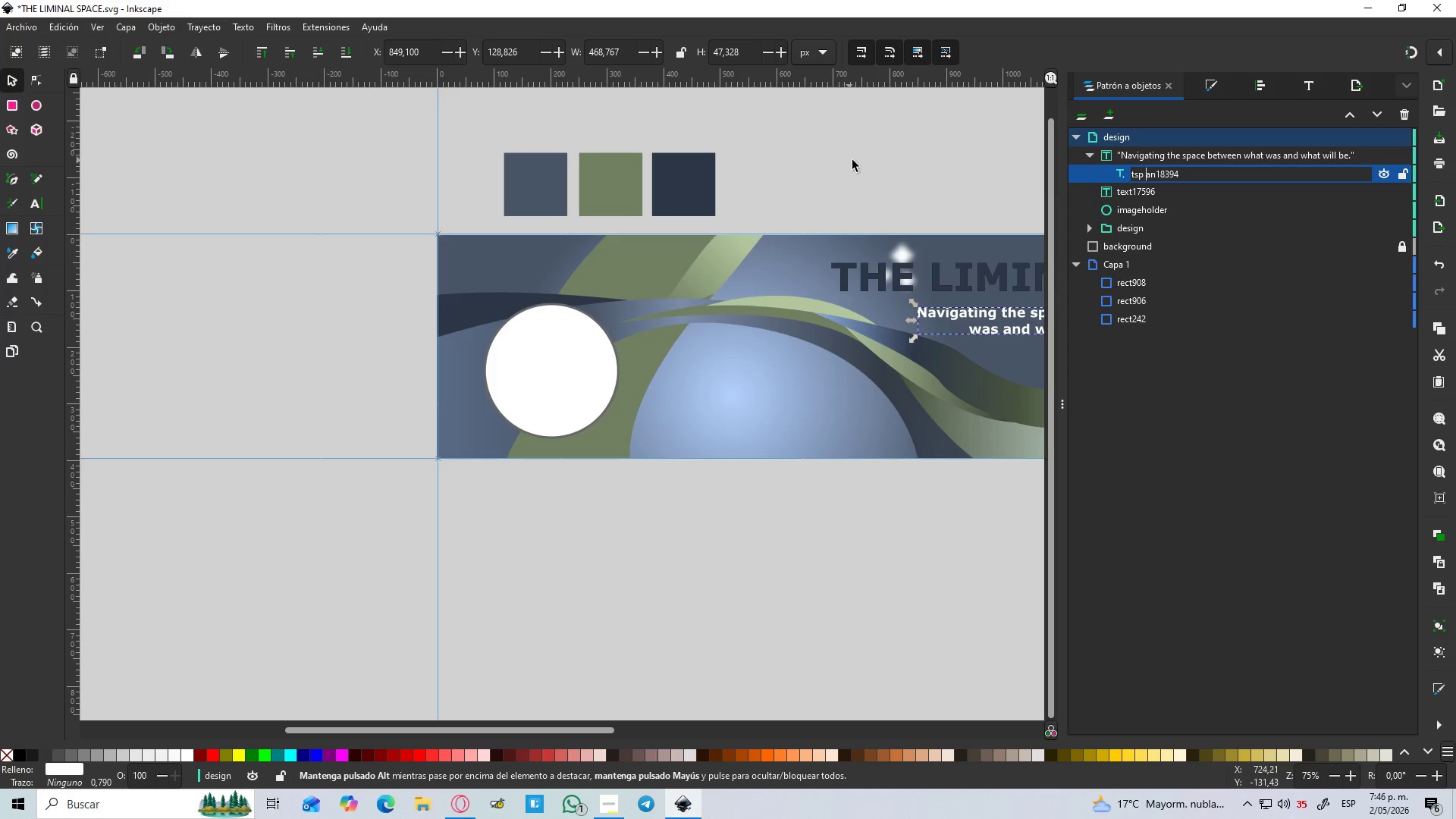 
key(Space)
 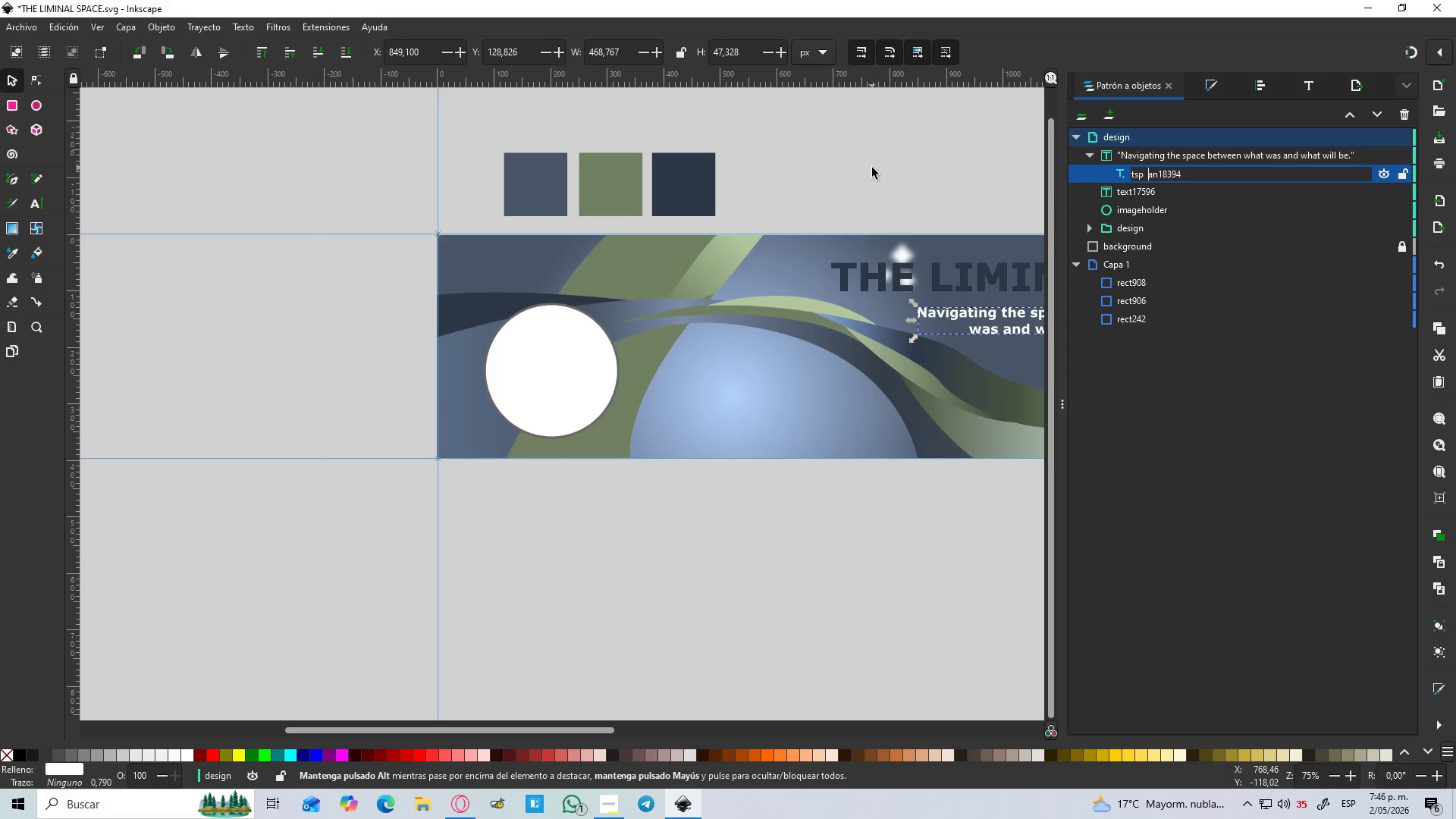 
hold_key(key=Backspace, duration=0.83)
 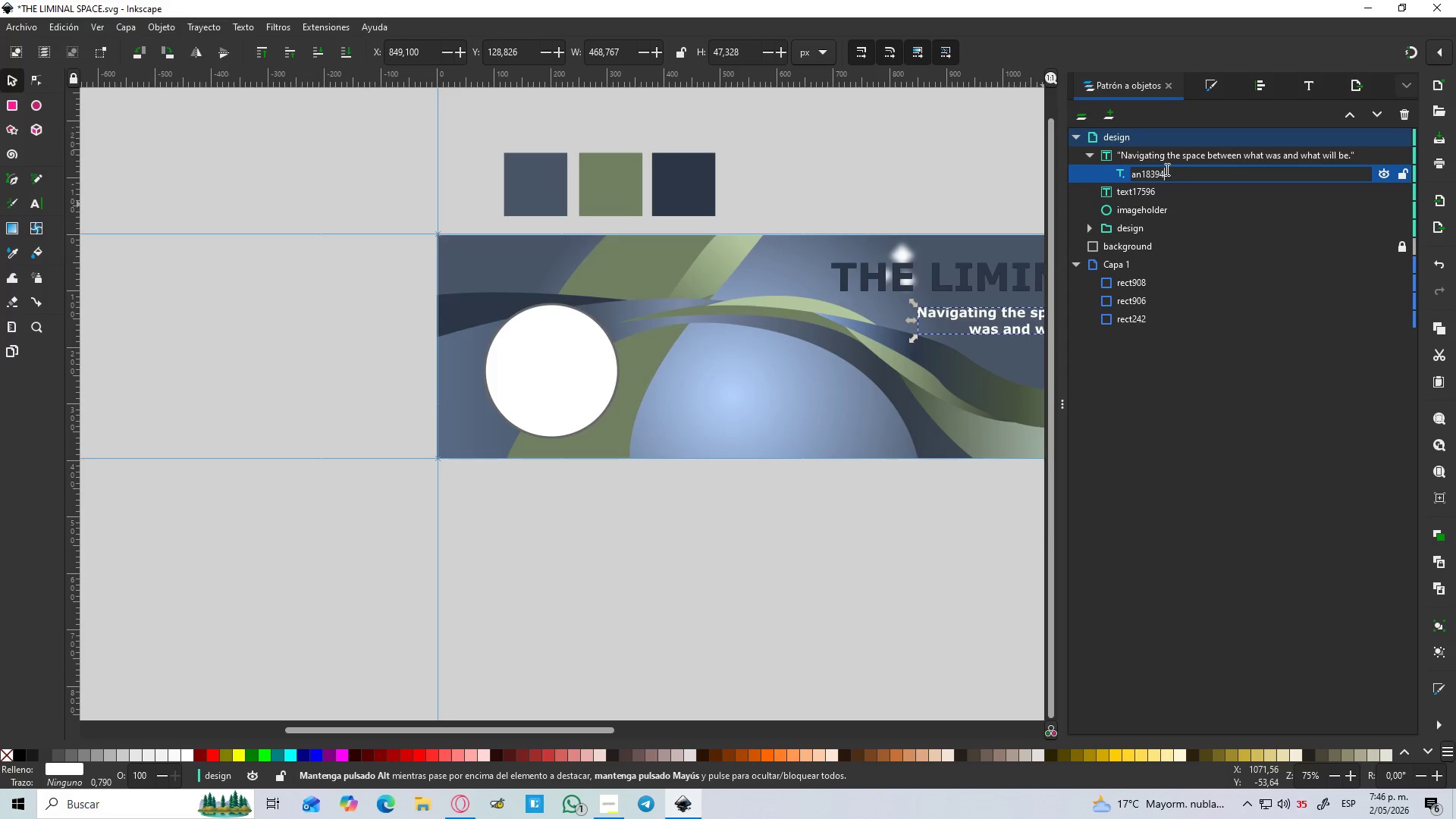 
hold_key(key=Backspace, duration=1.05)
 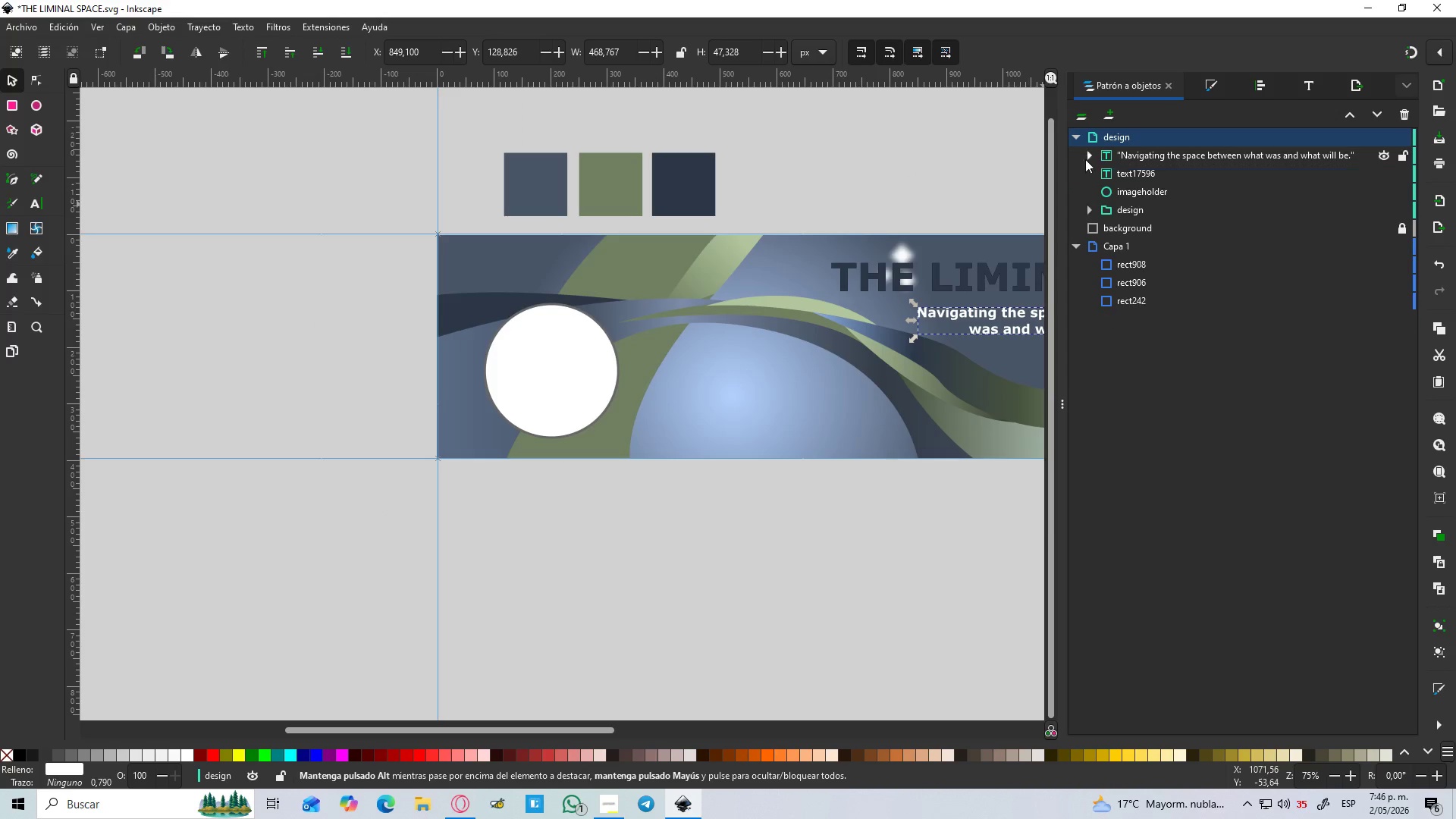 
left_click_drag(start_coordinate=[1166, 169], to_coordinate=[1120, 168])
 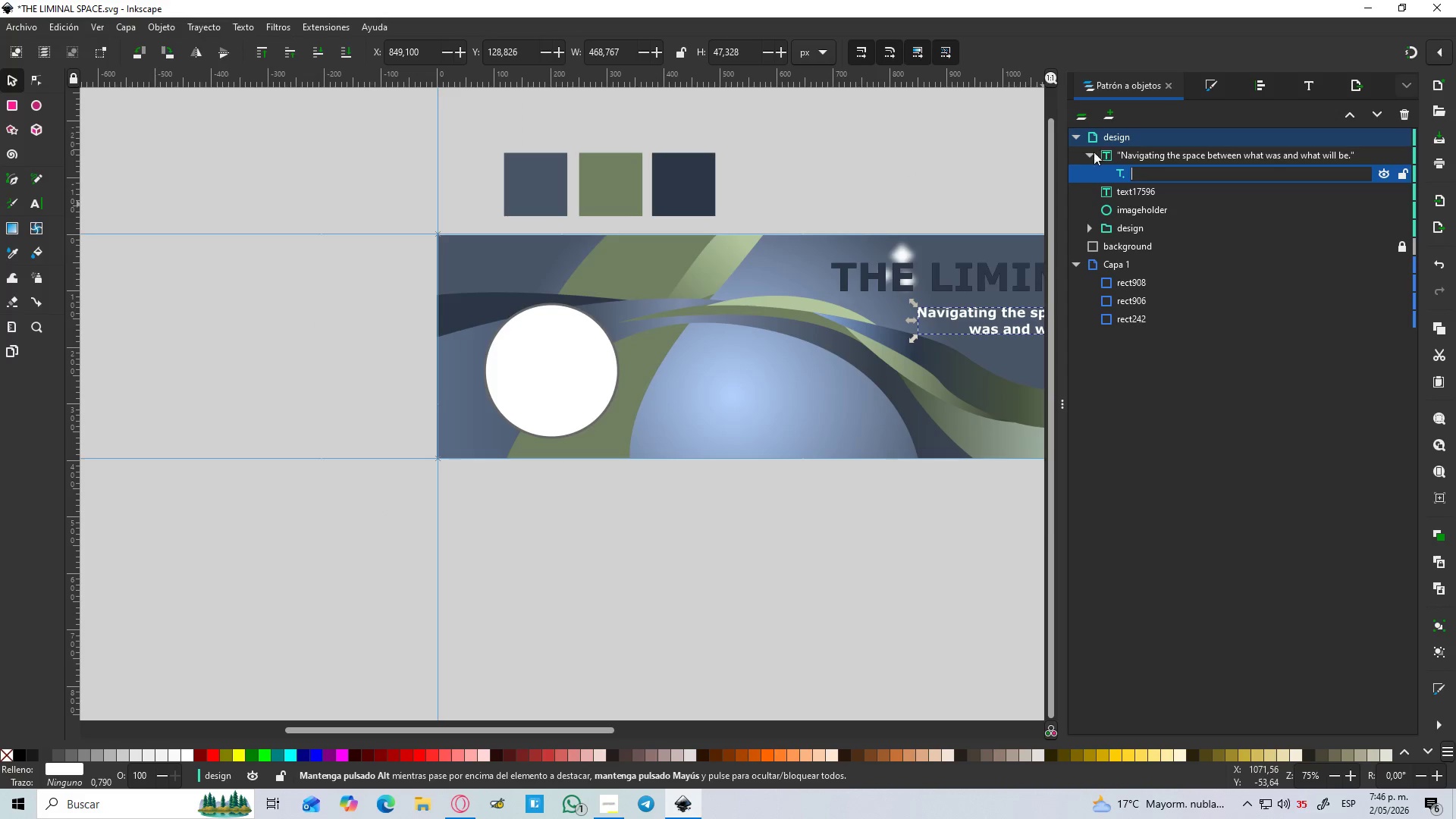 
left_click([1089, 155])
 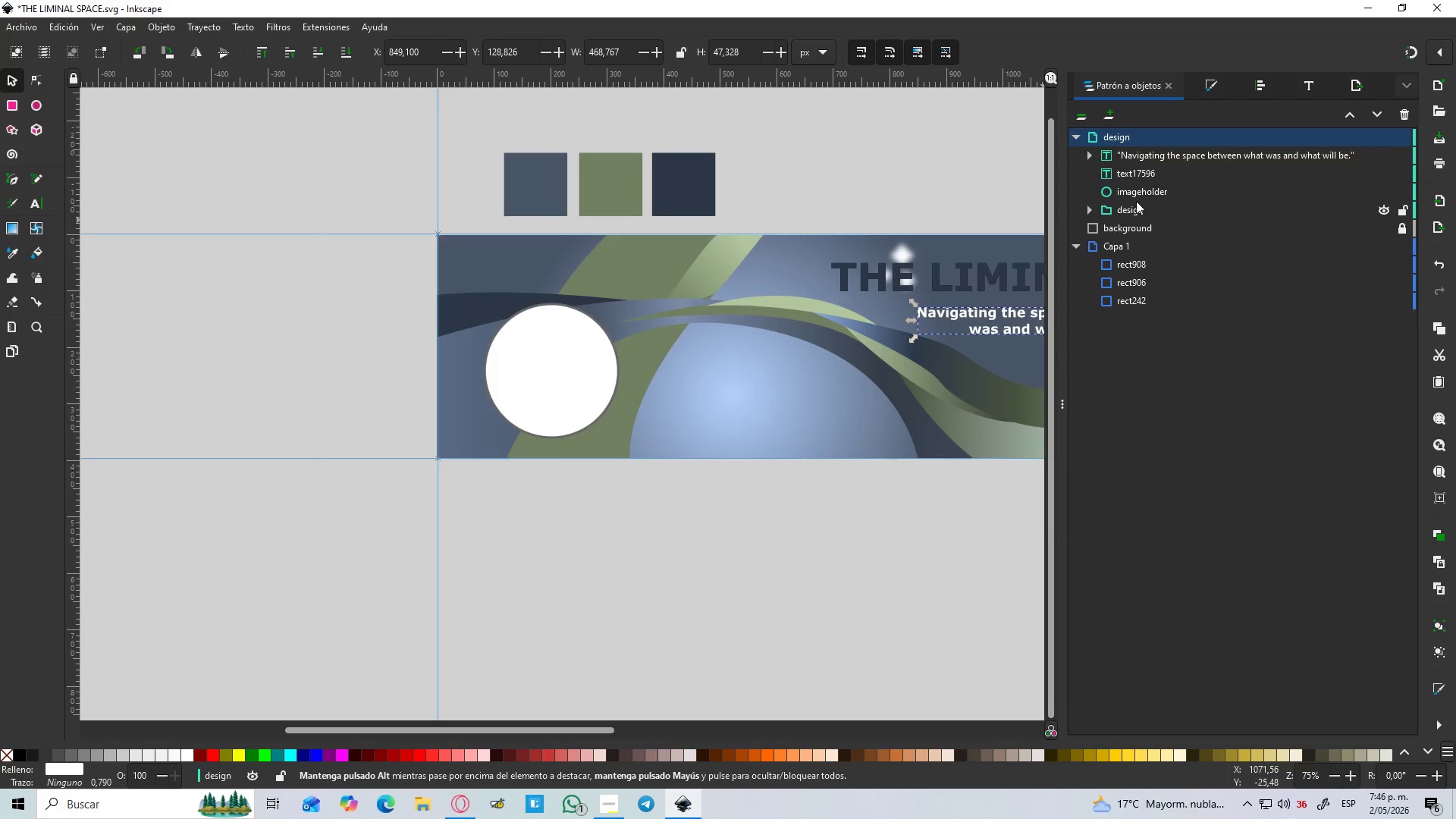 
left_click([1130, 172])
 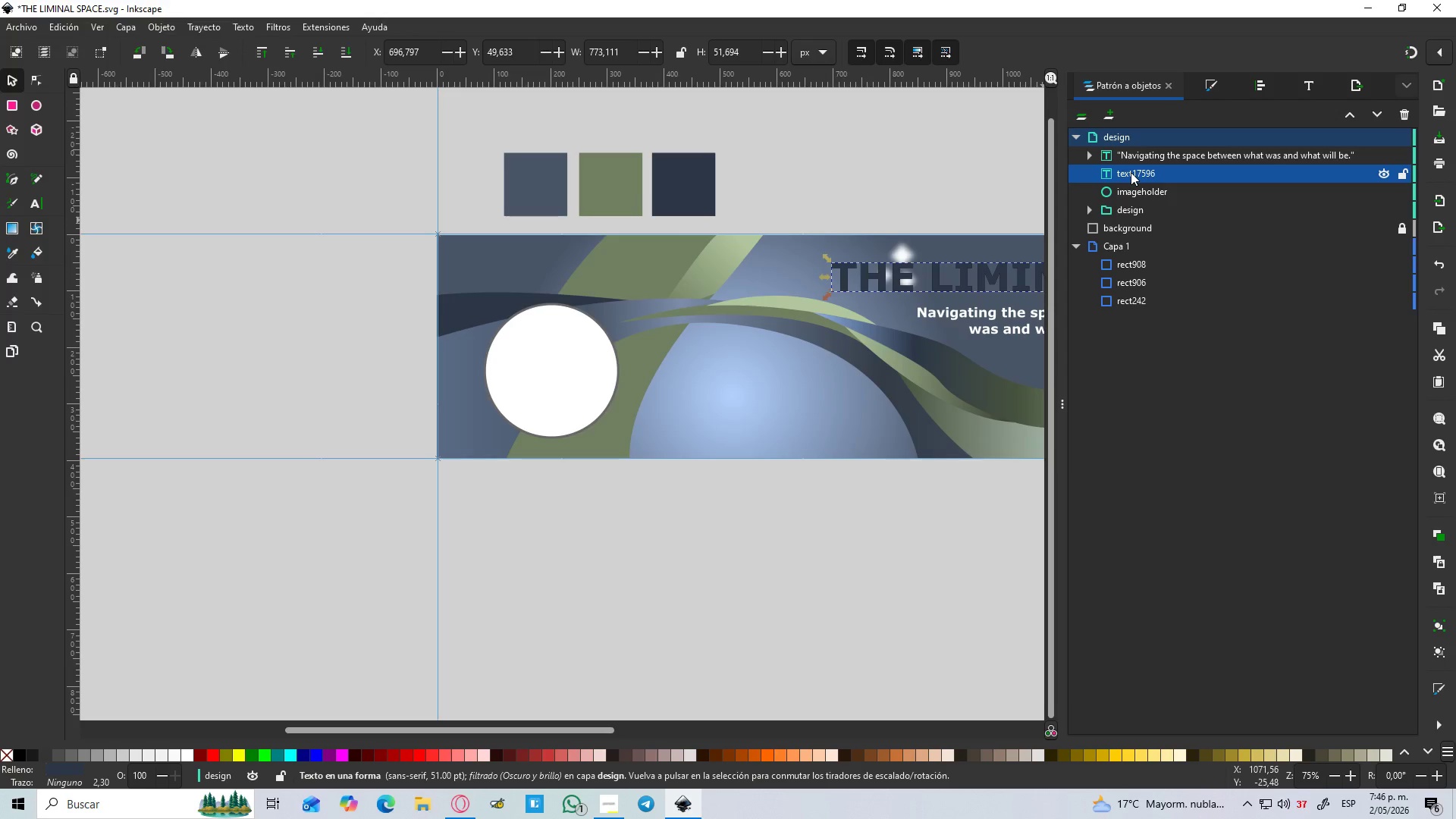 
double_click([1131, 172])
 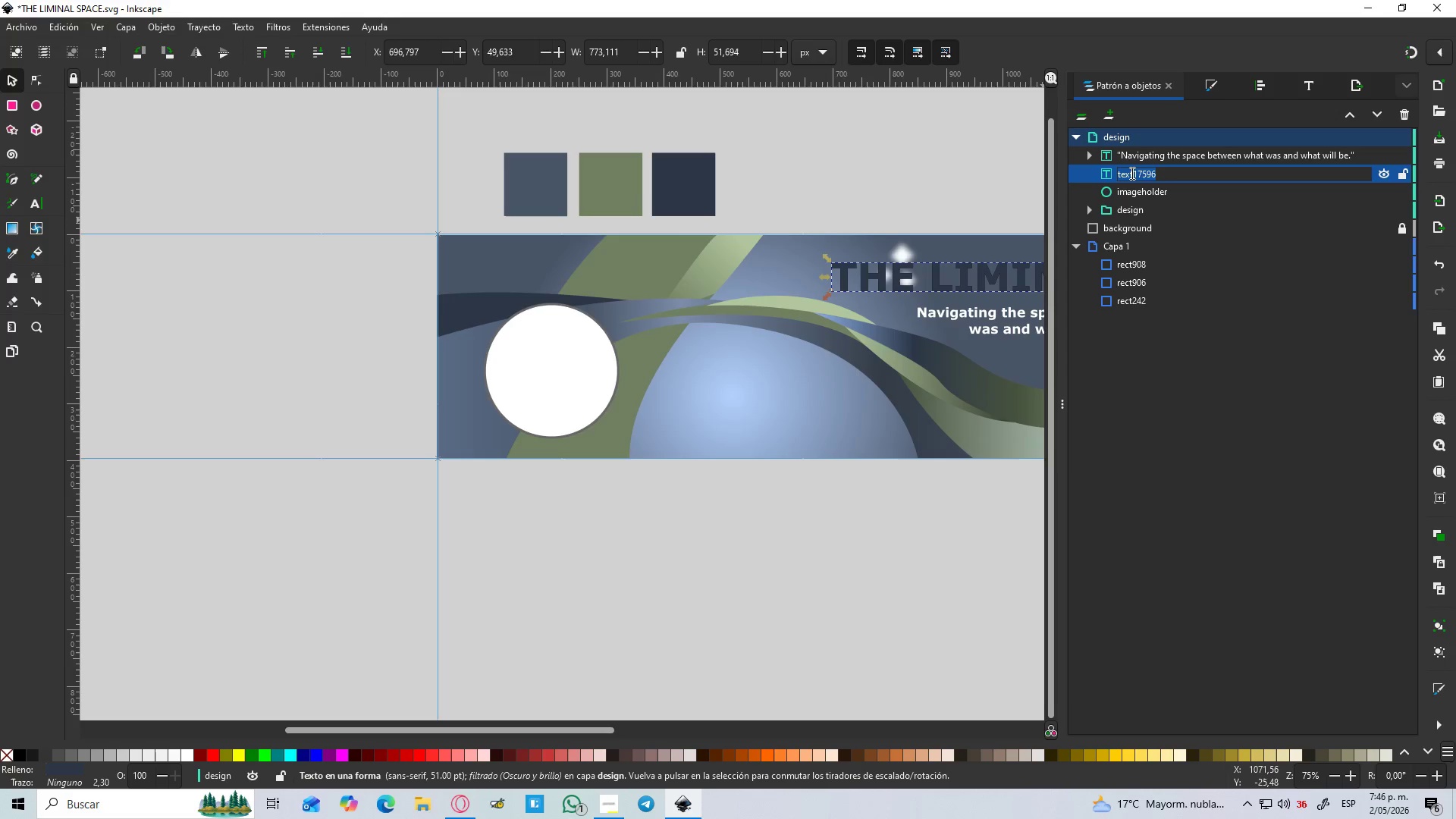 
type(LIMINAL SPACE)
 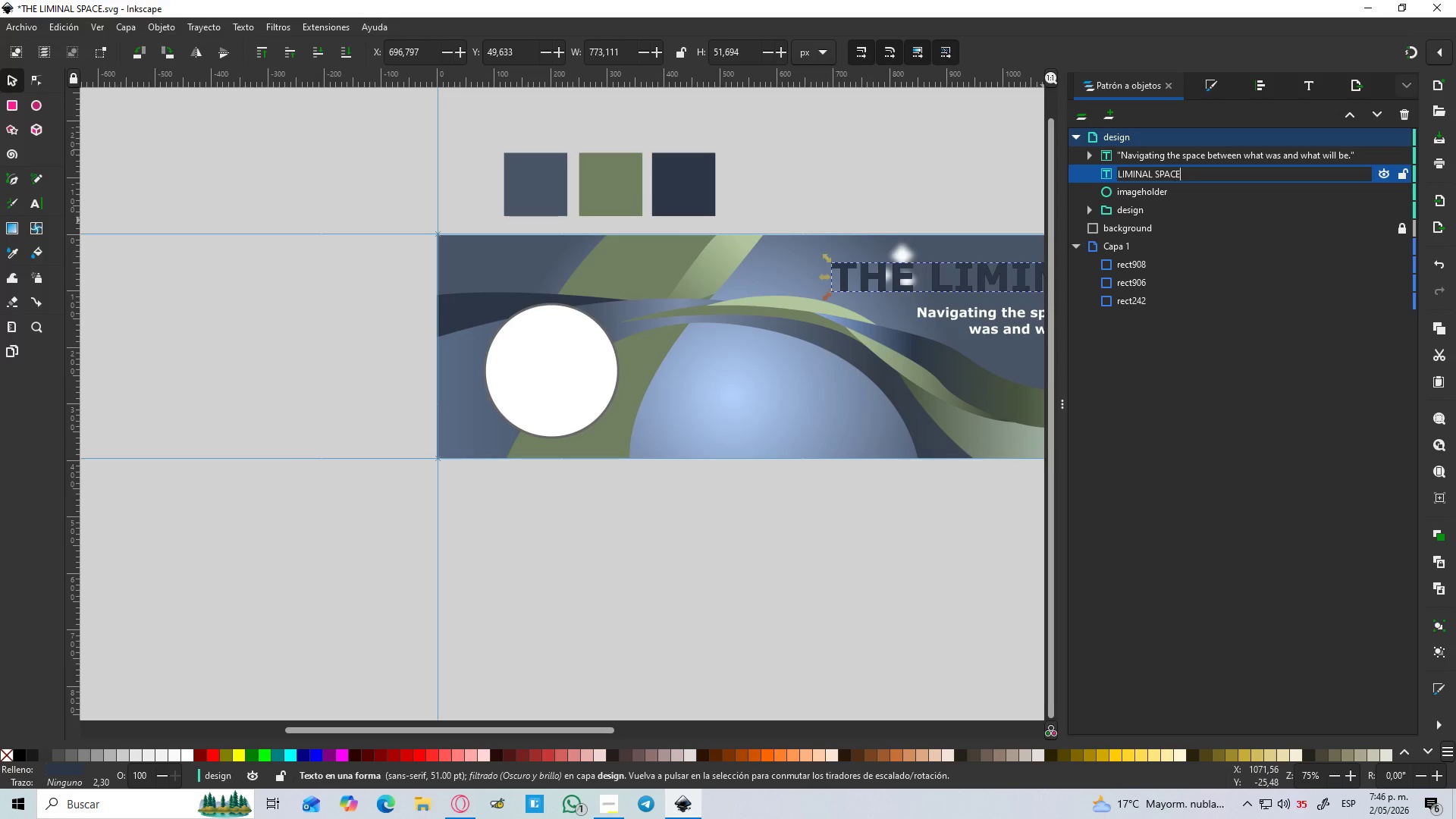 
key(Enter)
 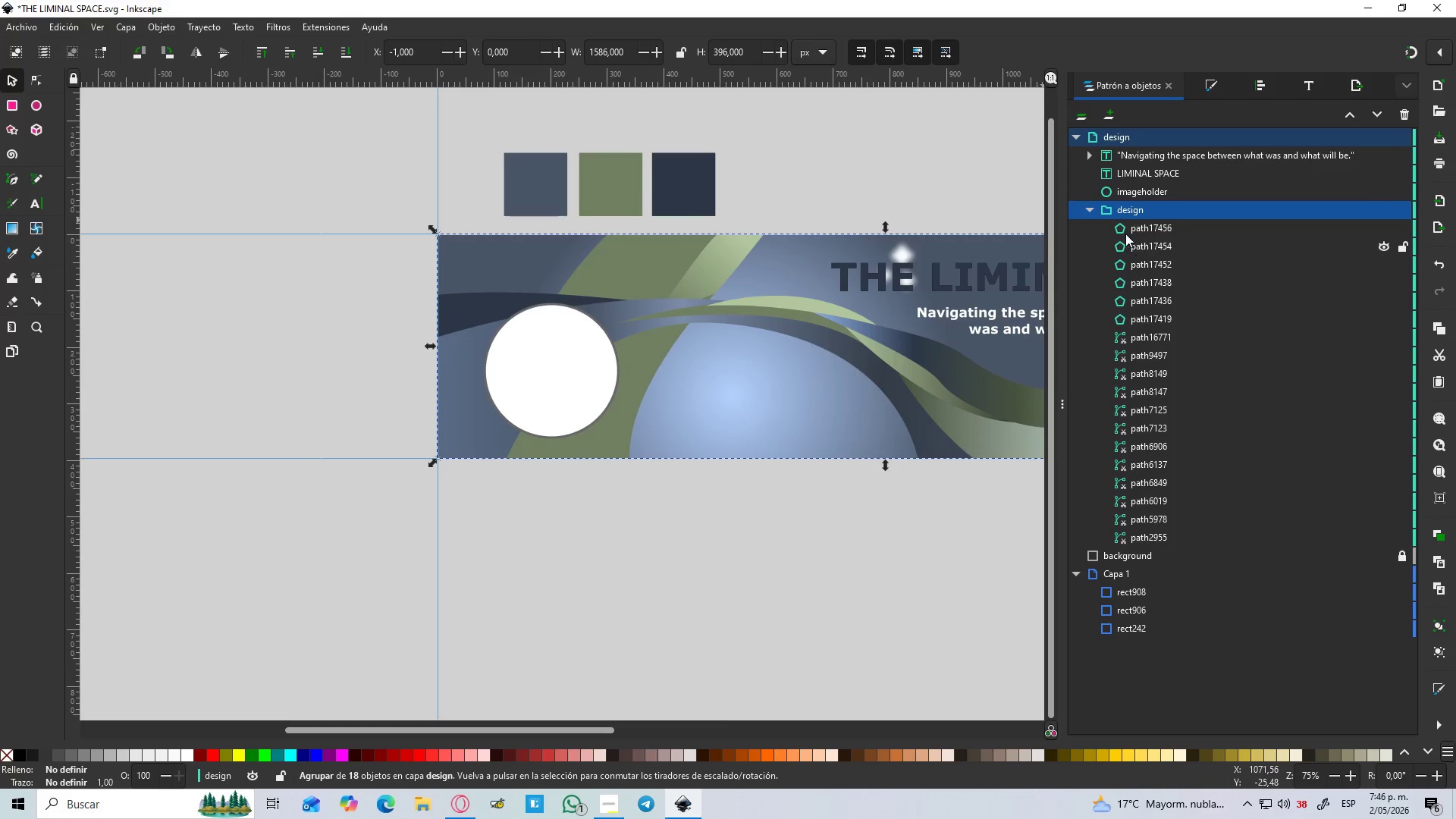 
left_click([1120, 232])
 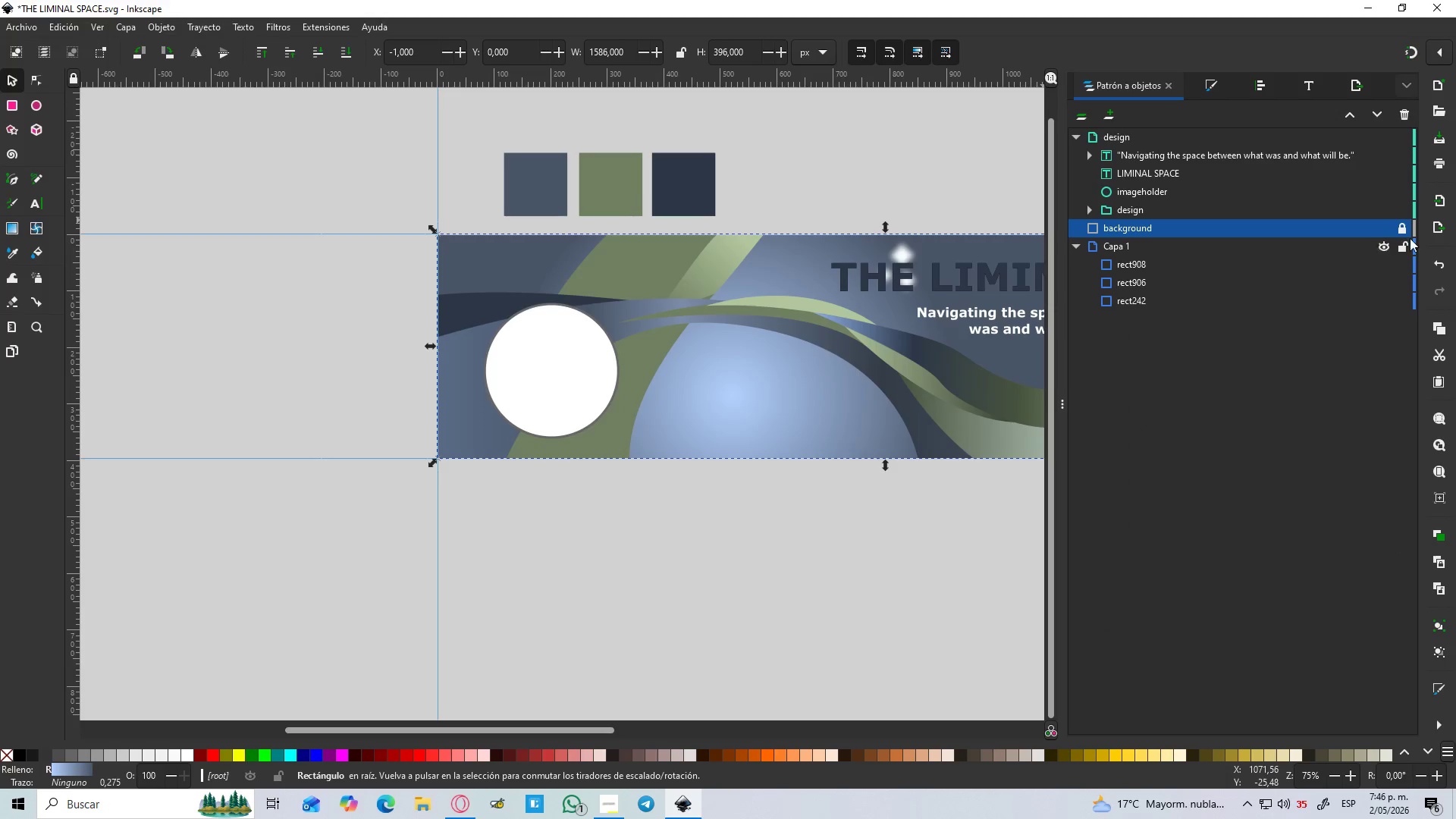 
left_click([1380, 228])
 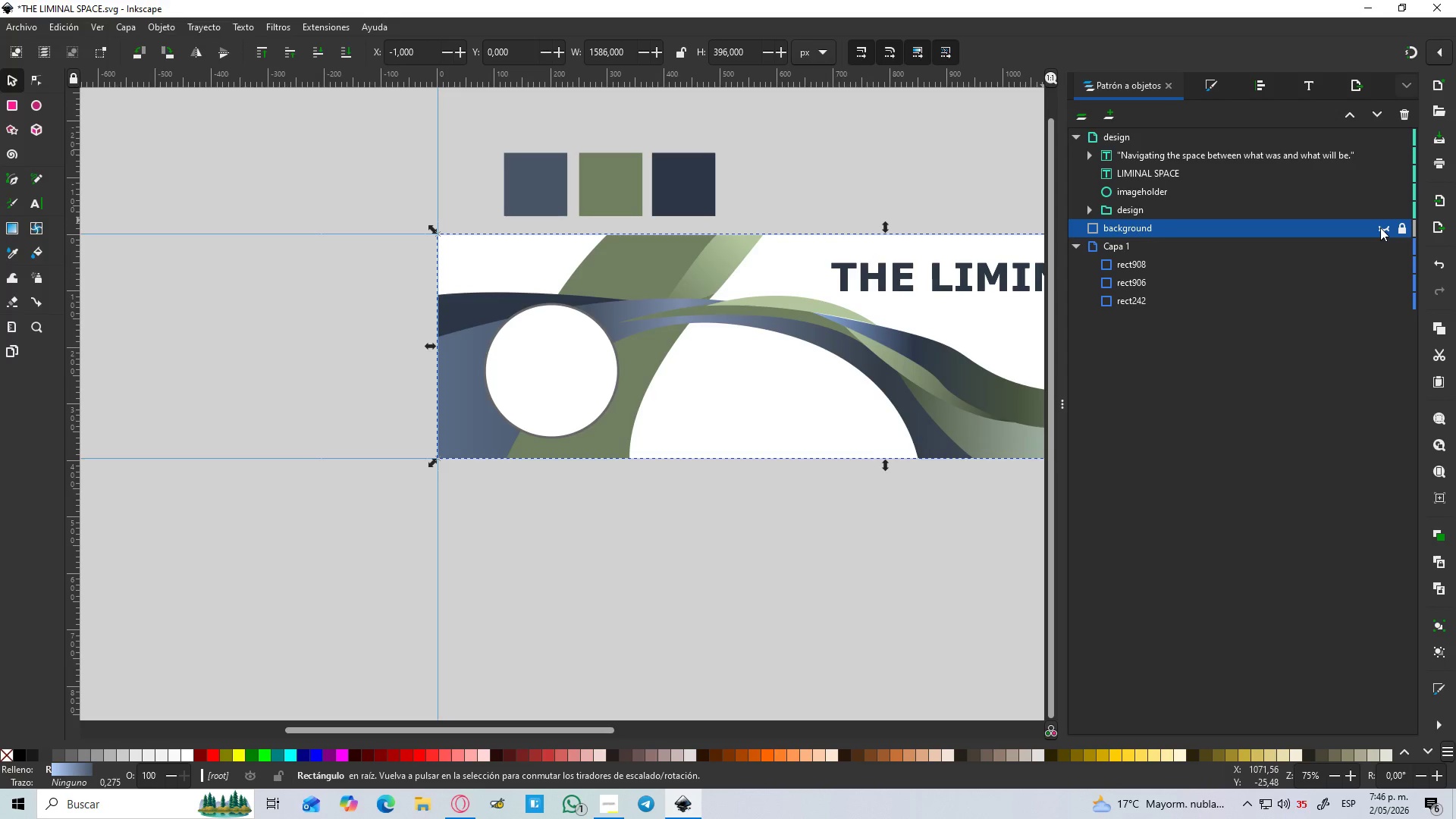 
left_click([1380, 228])
 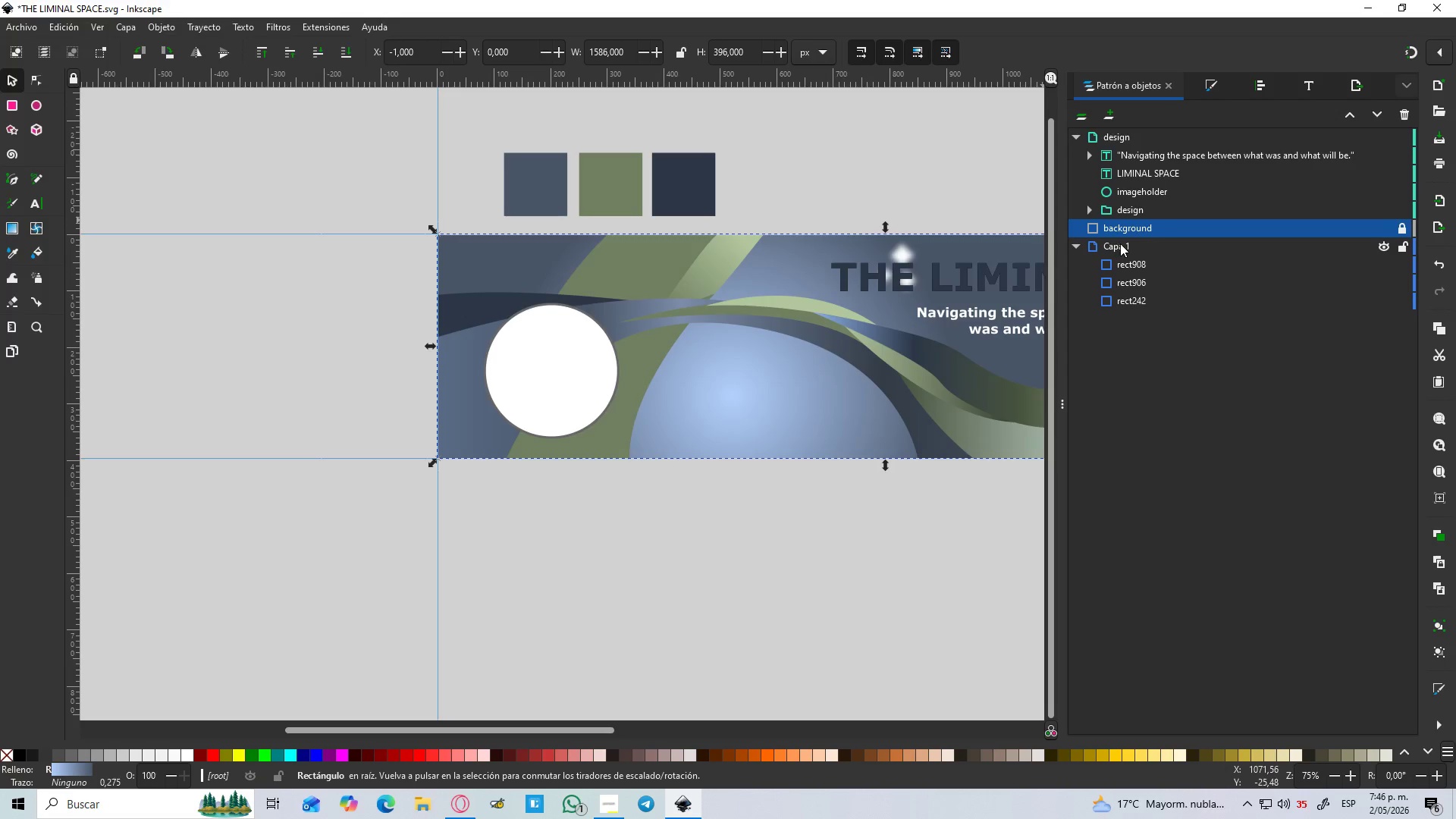 
double_click([1120, 243])
 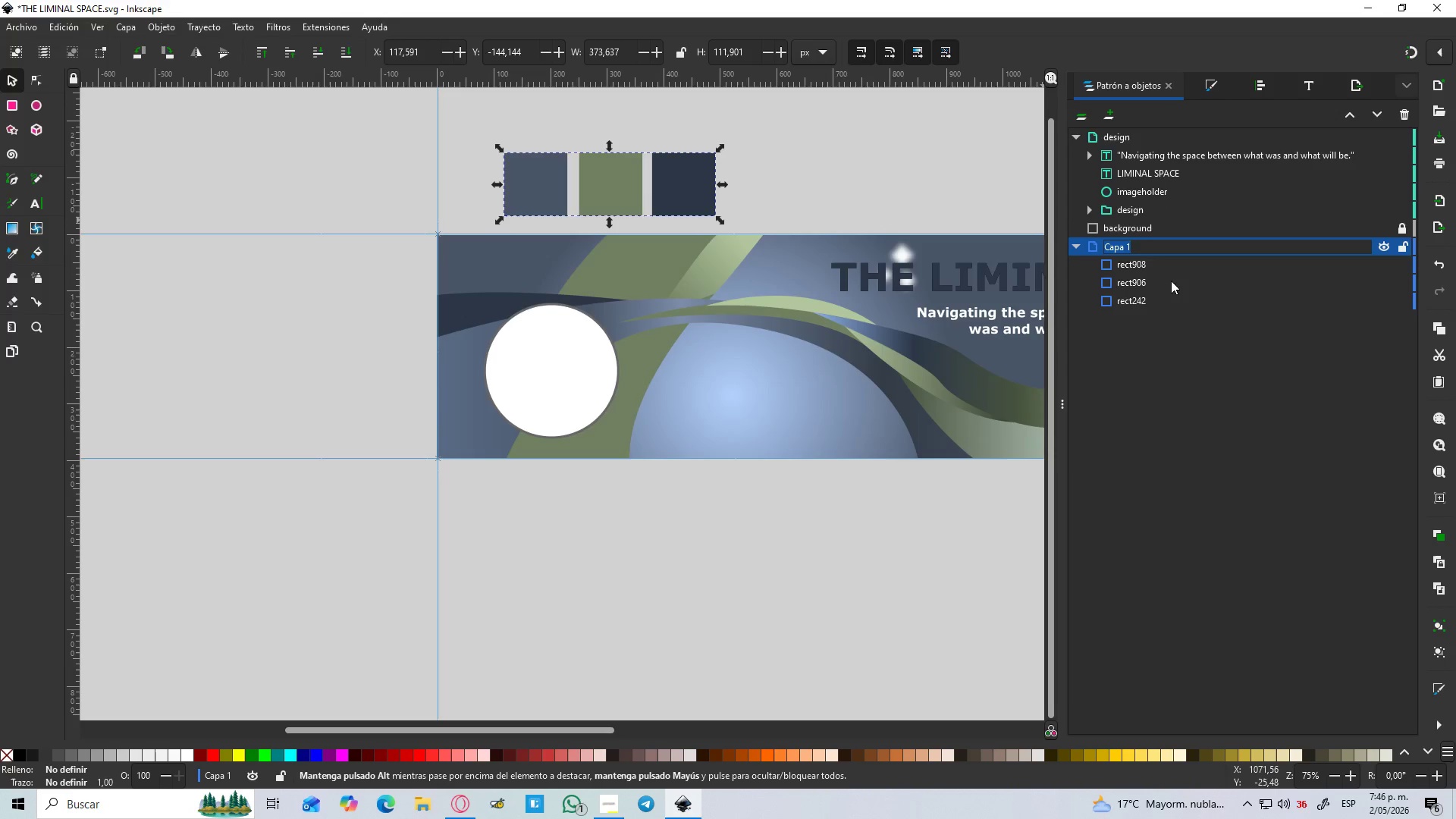 
left_click([1177, 391])
 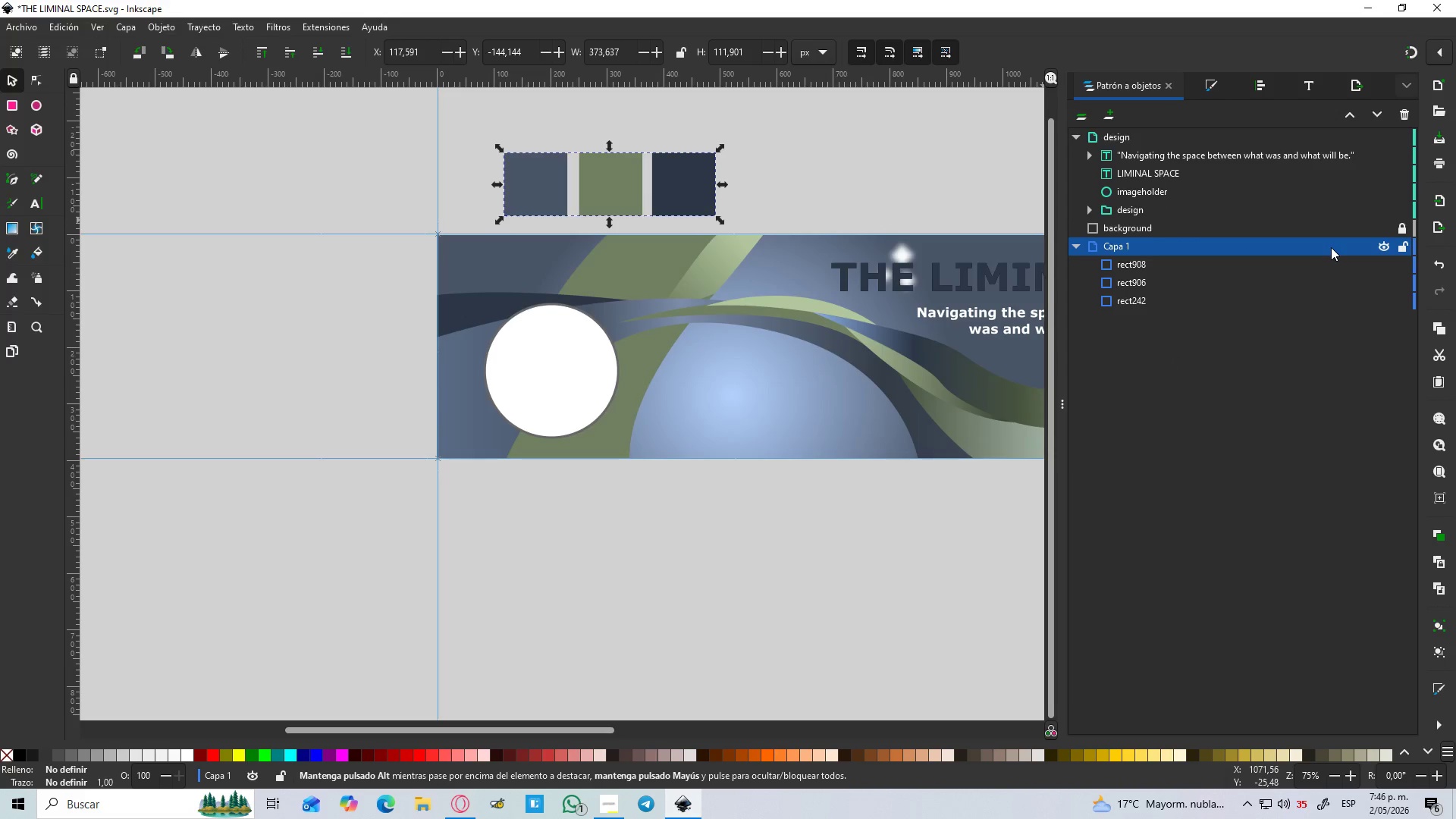 
left_click([875, 156])
 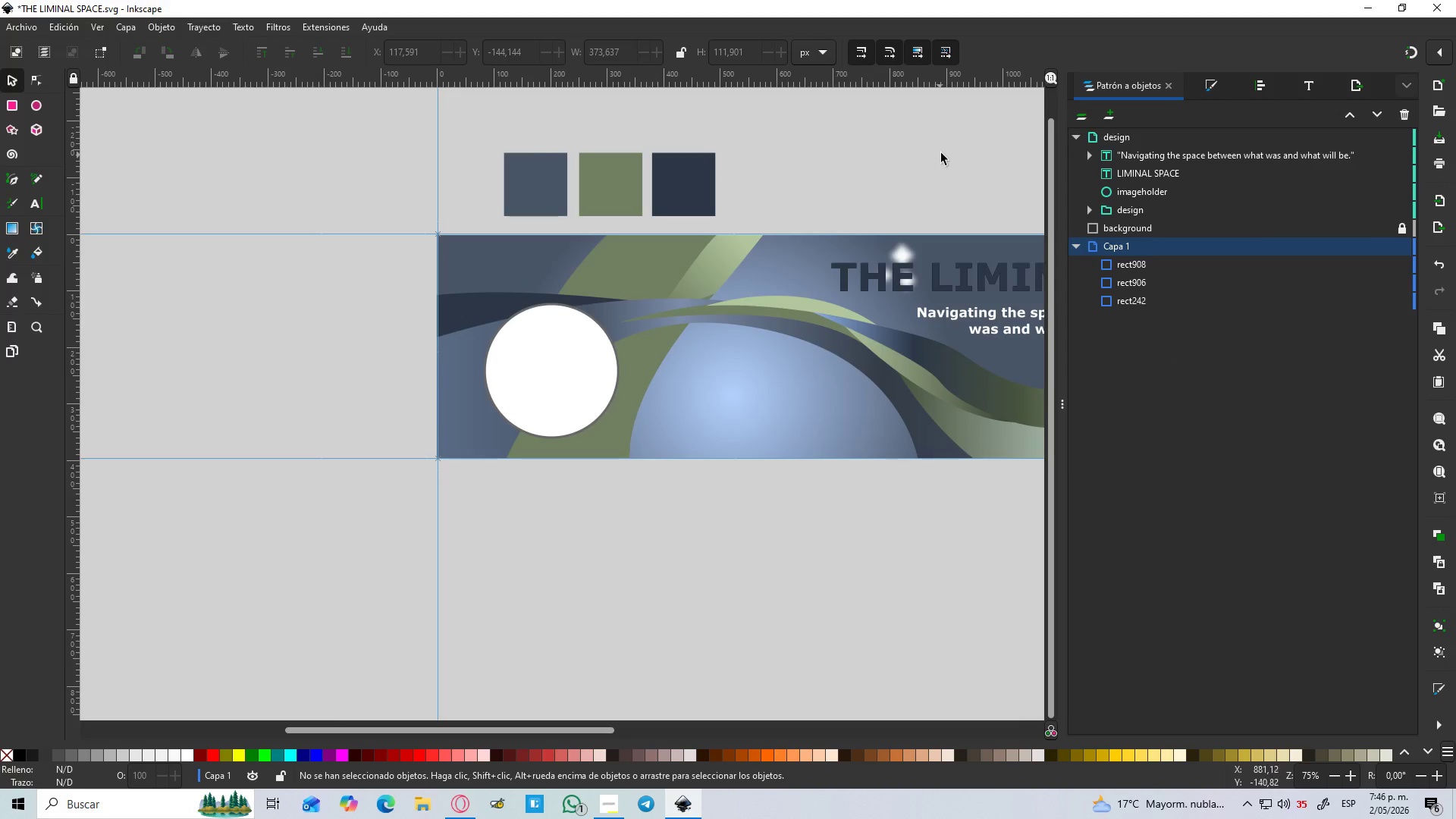 
hold_key(key=Space, duration=0.47)
 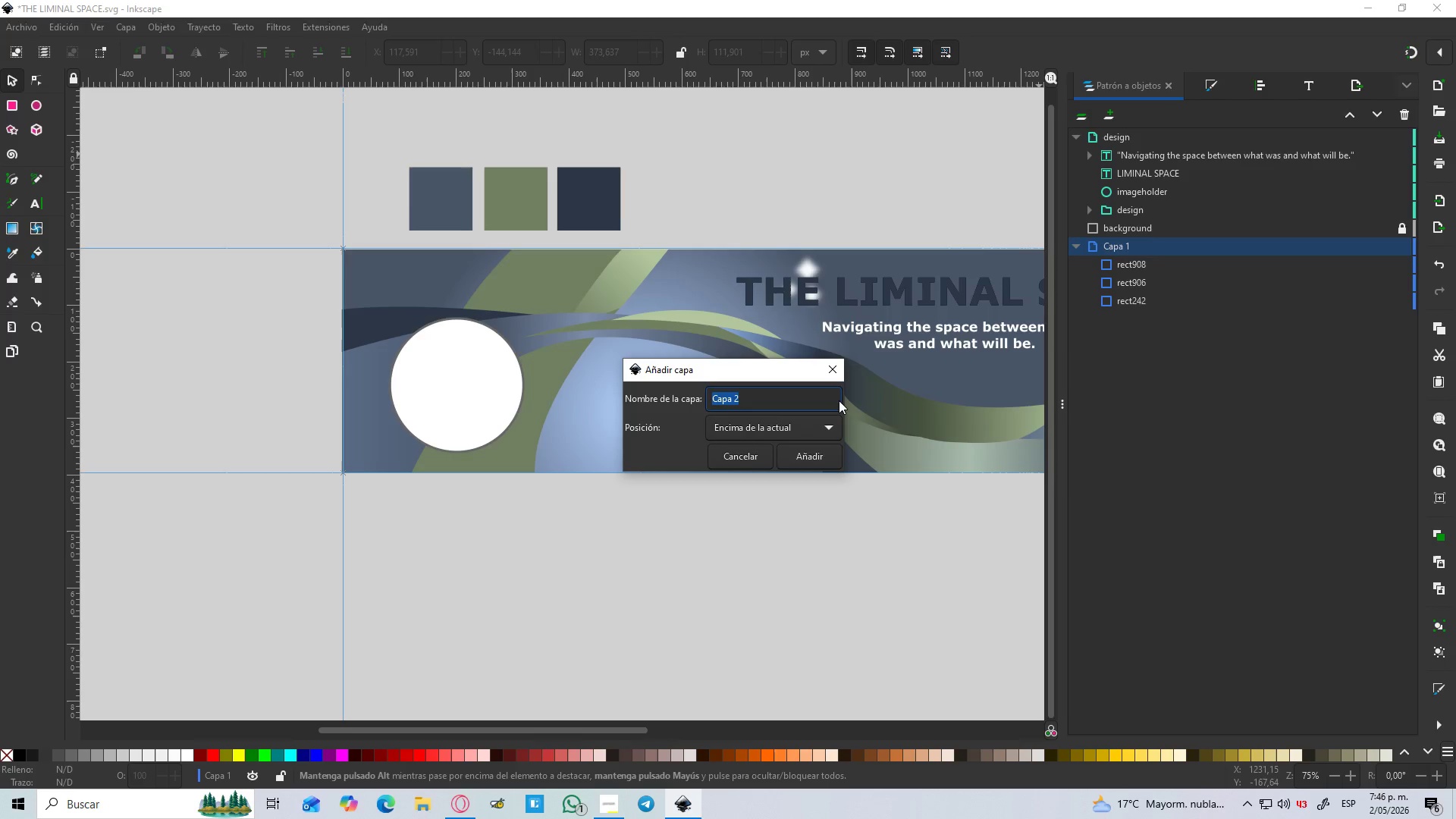 
left_click([802, 460])
 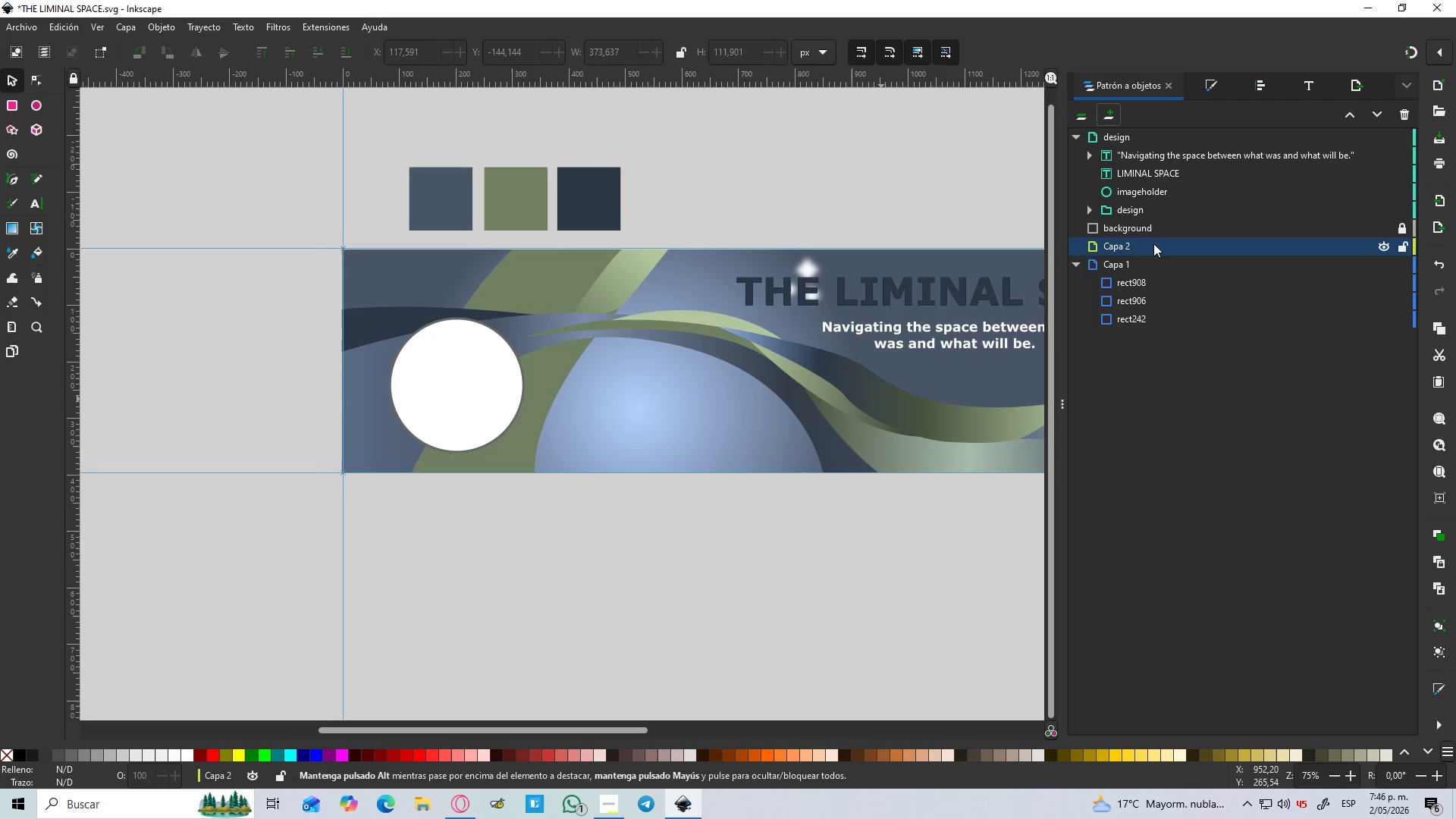 
left_click_drag(start_coordinate=[1142, 246], to_coordinate=[1147, 128])
 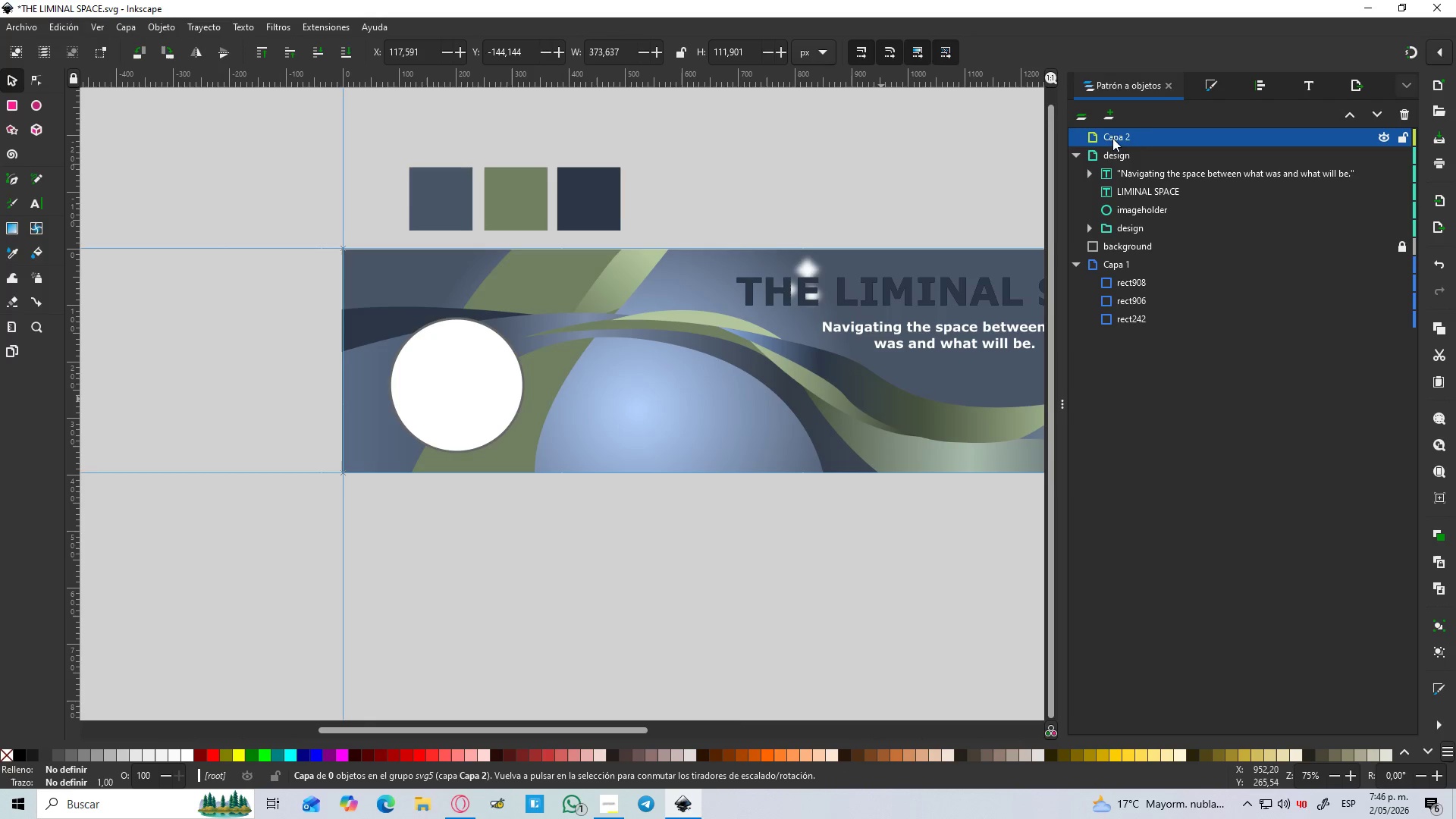 
double_click([1111, 138])
 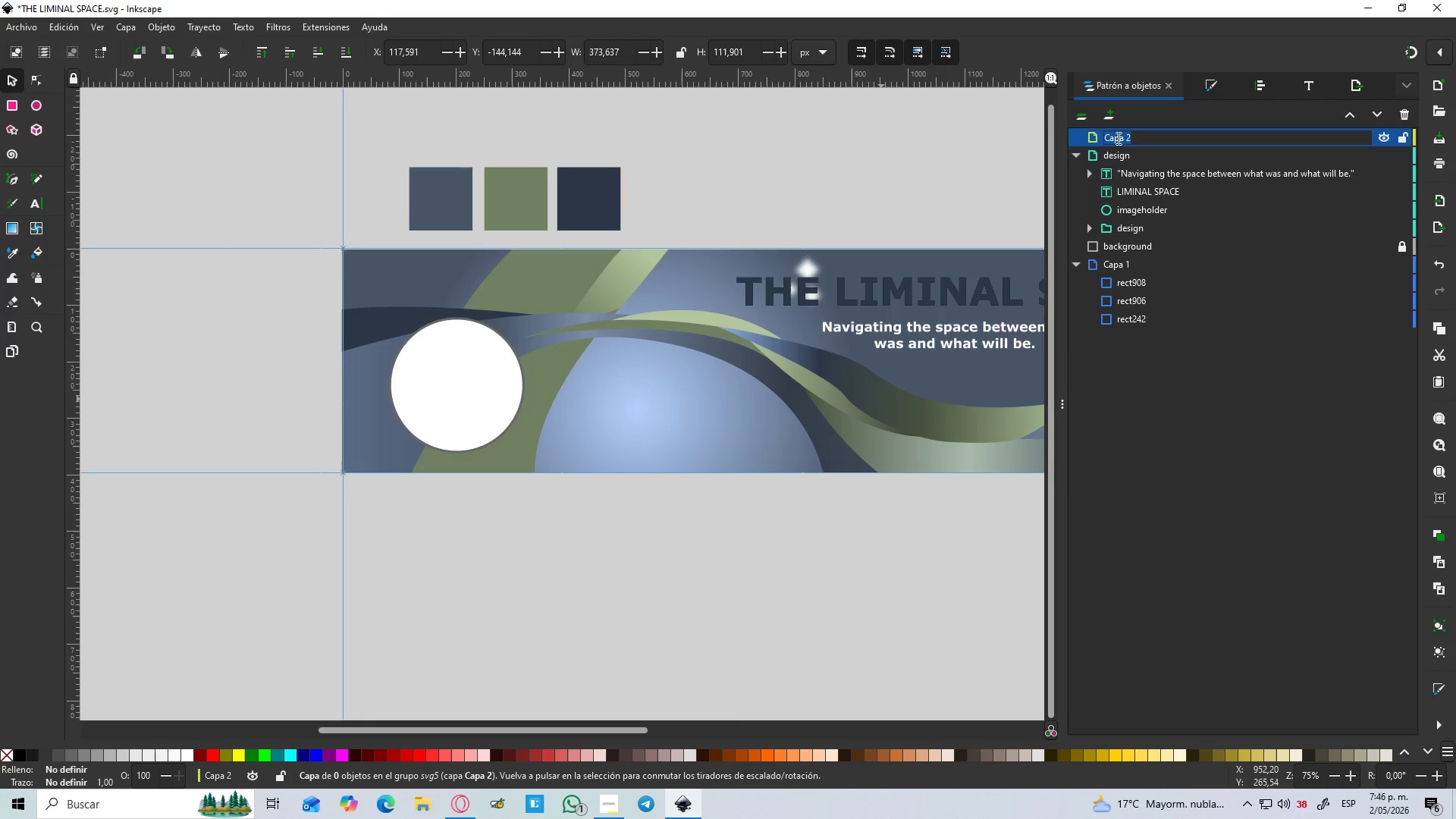 
type(LOGO)
 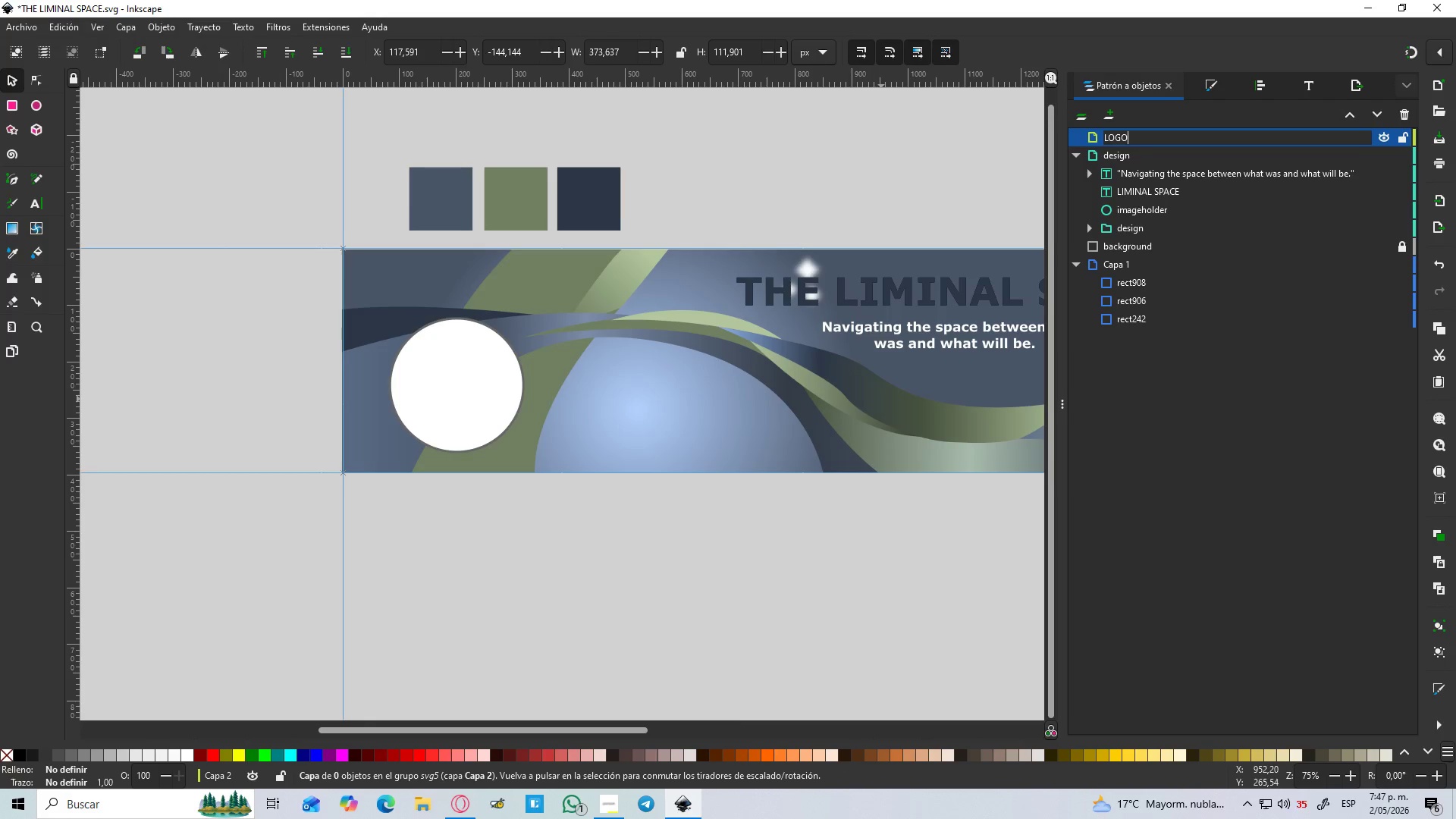 
key(Enter)
 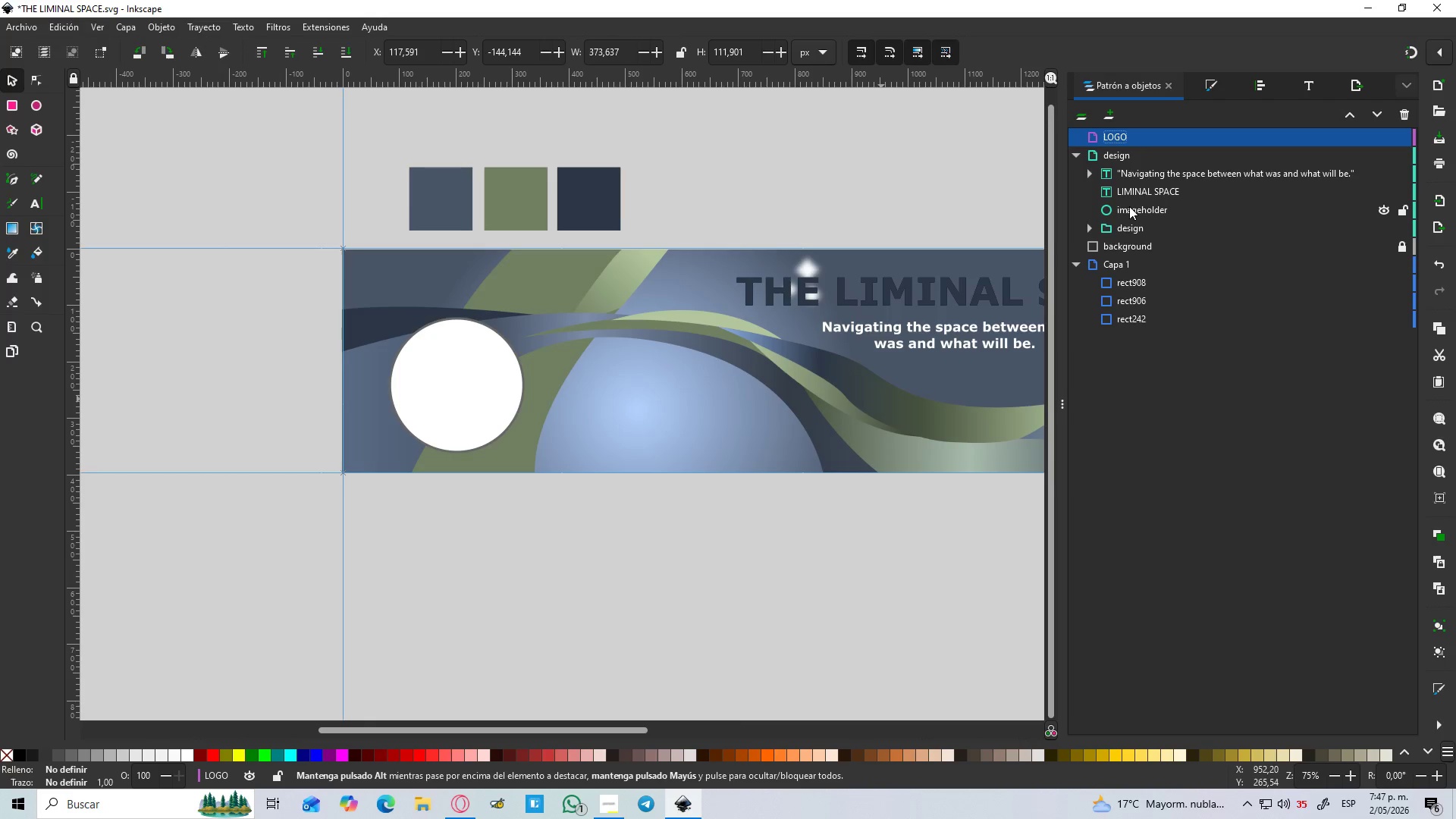 
left_click([1129, 206])
 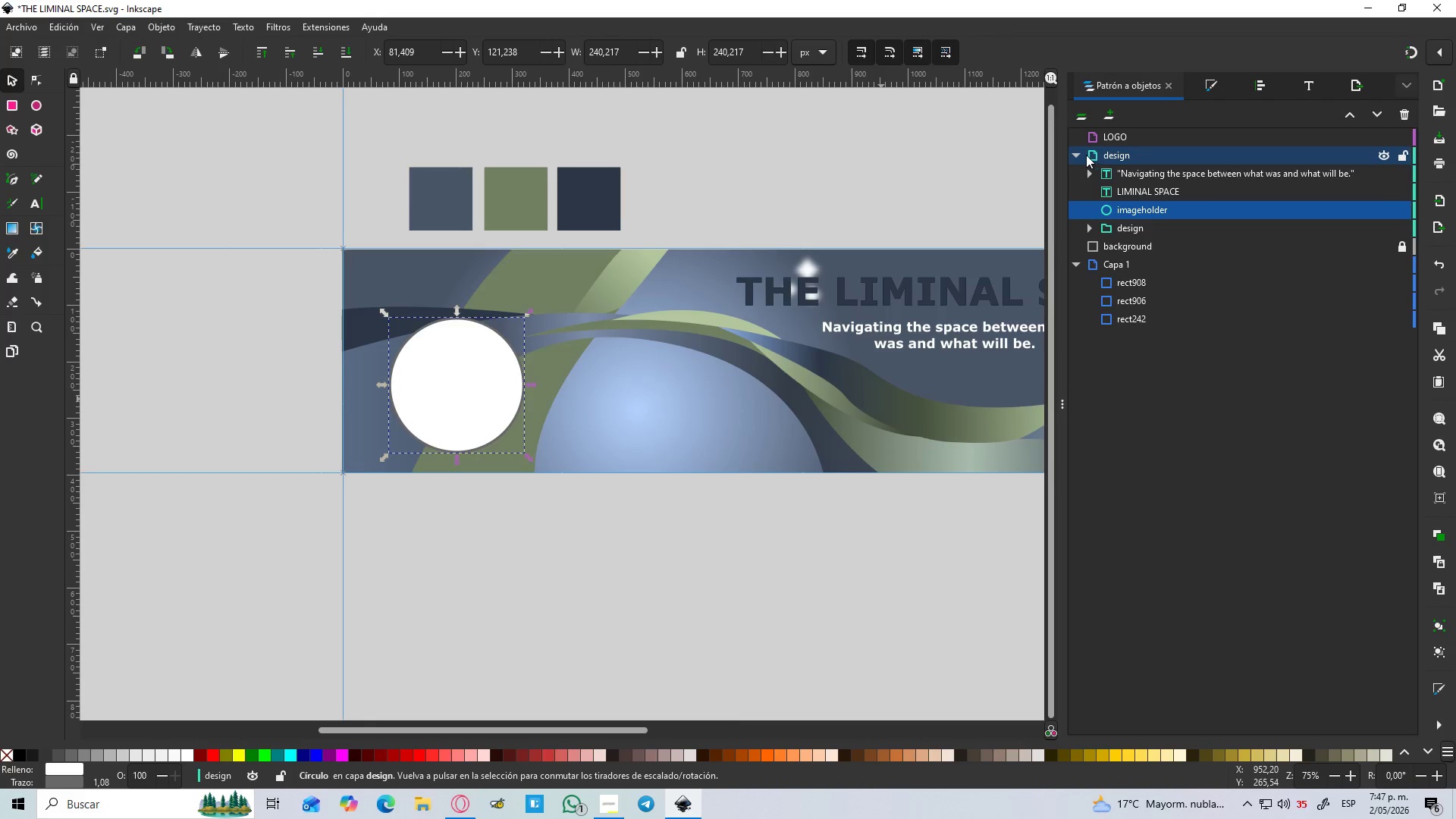 
left_click([1081, 152])
 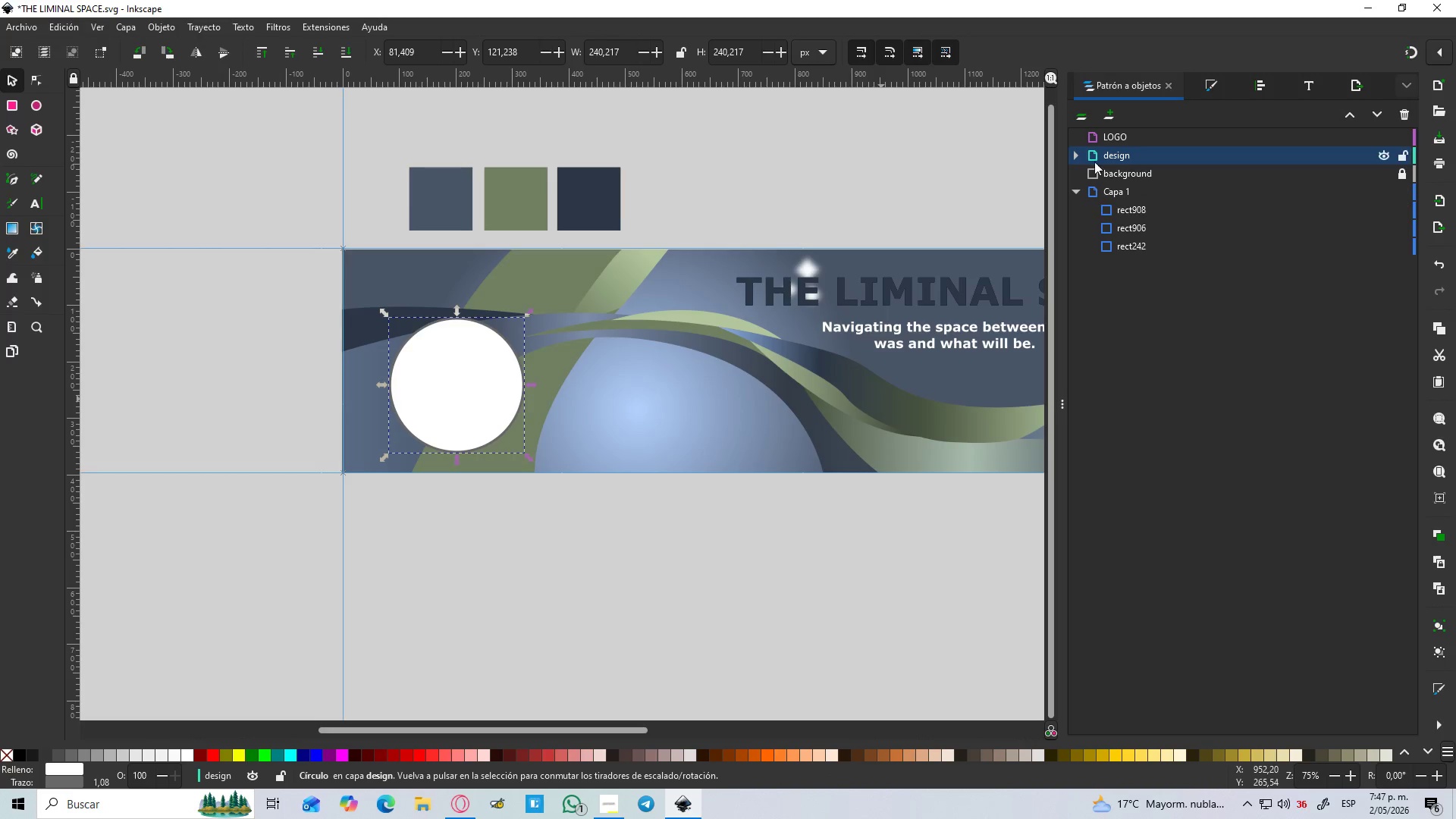 
left_click([1082, 154])
 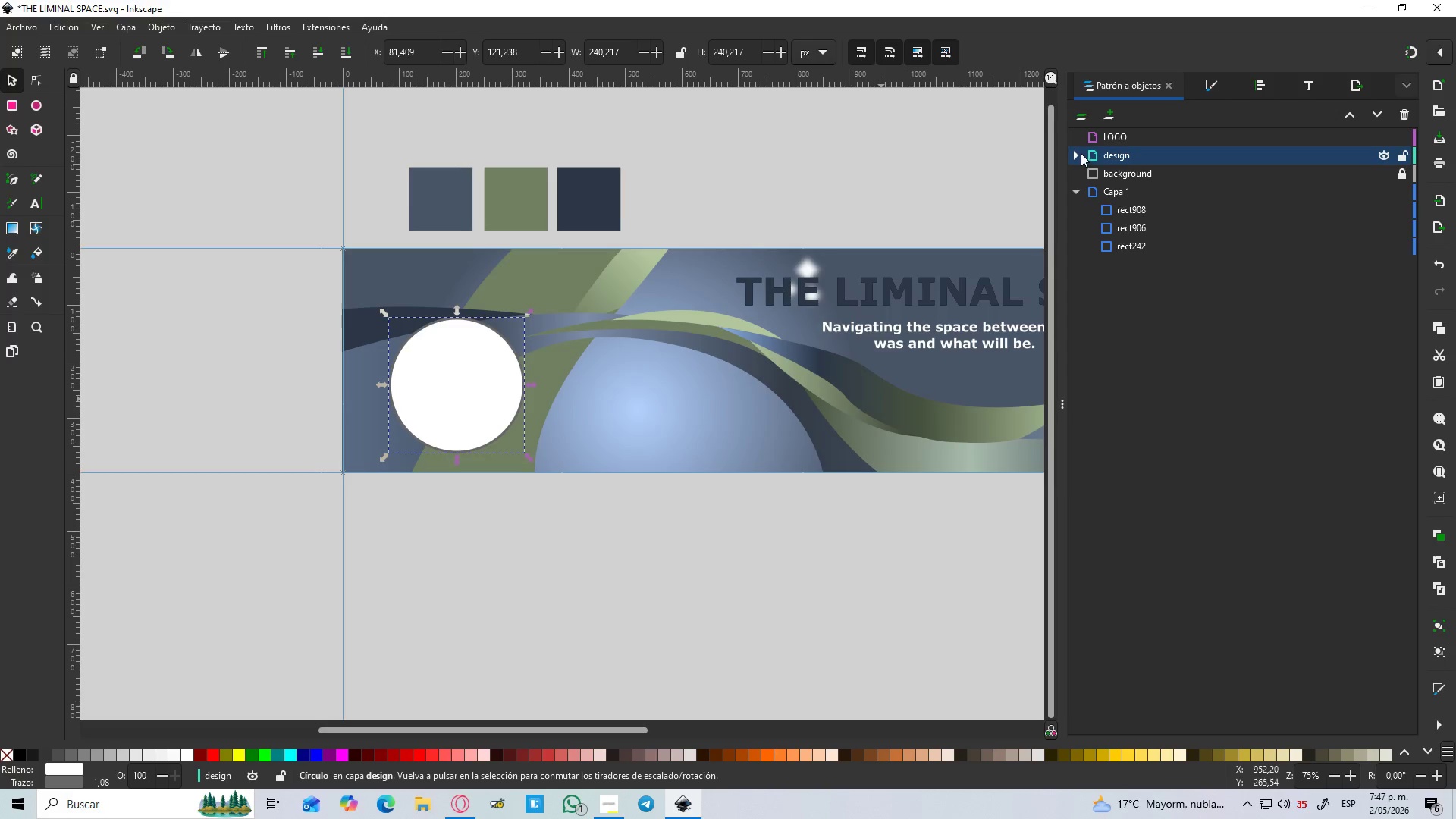 
left_click([1078, 152])
 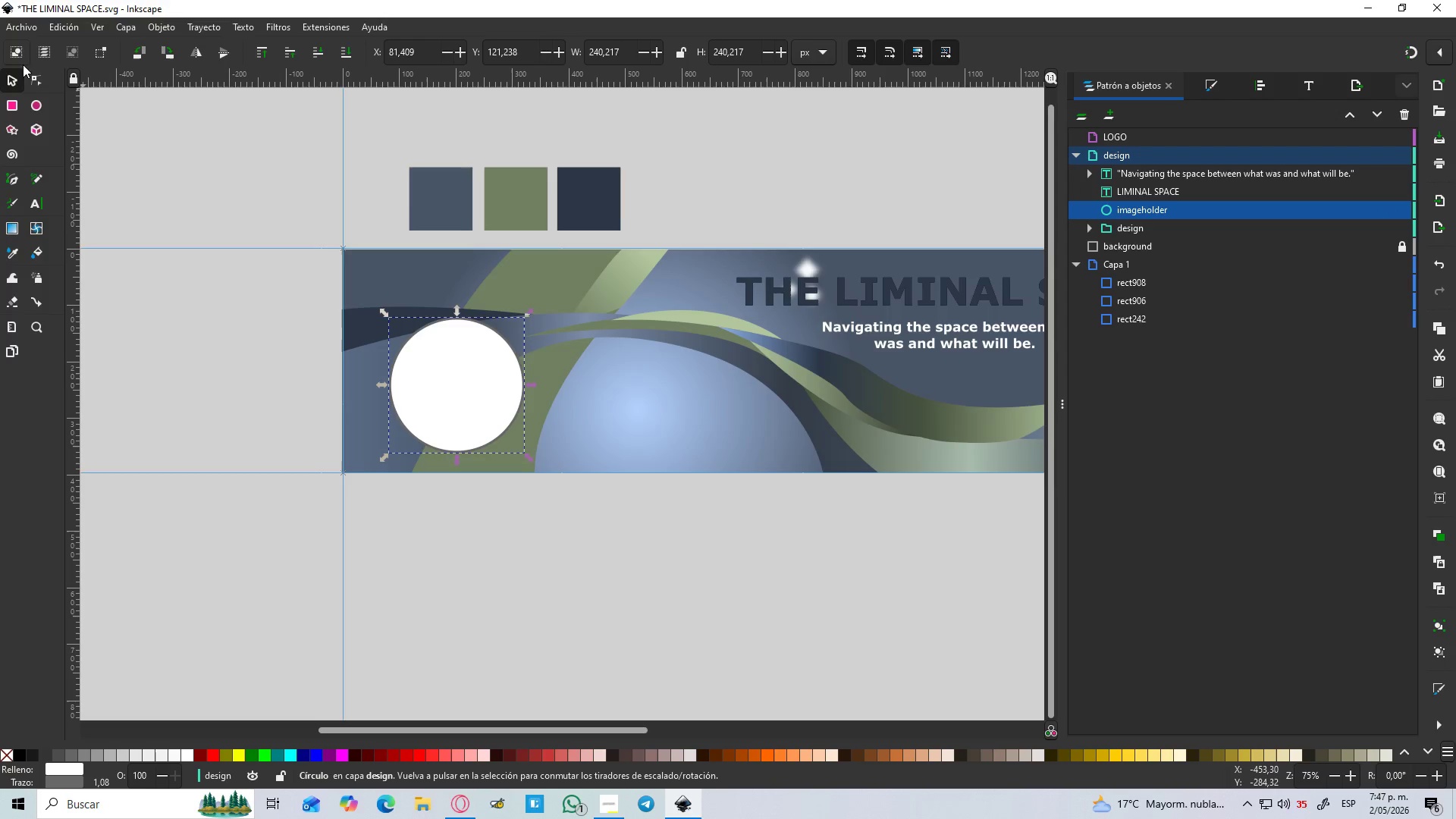 
left_click_drag(start_coordinate=[751, 156], to_coordinate=[745, 158])
 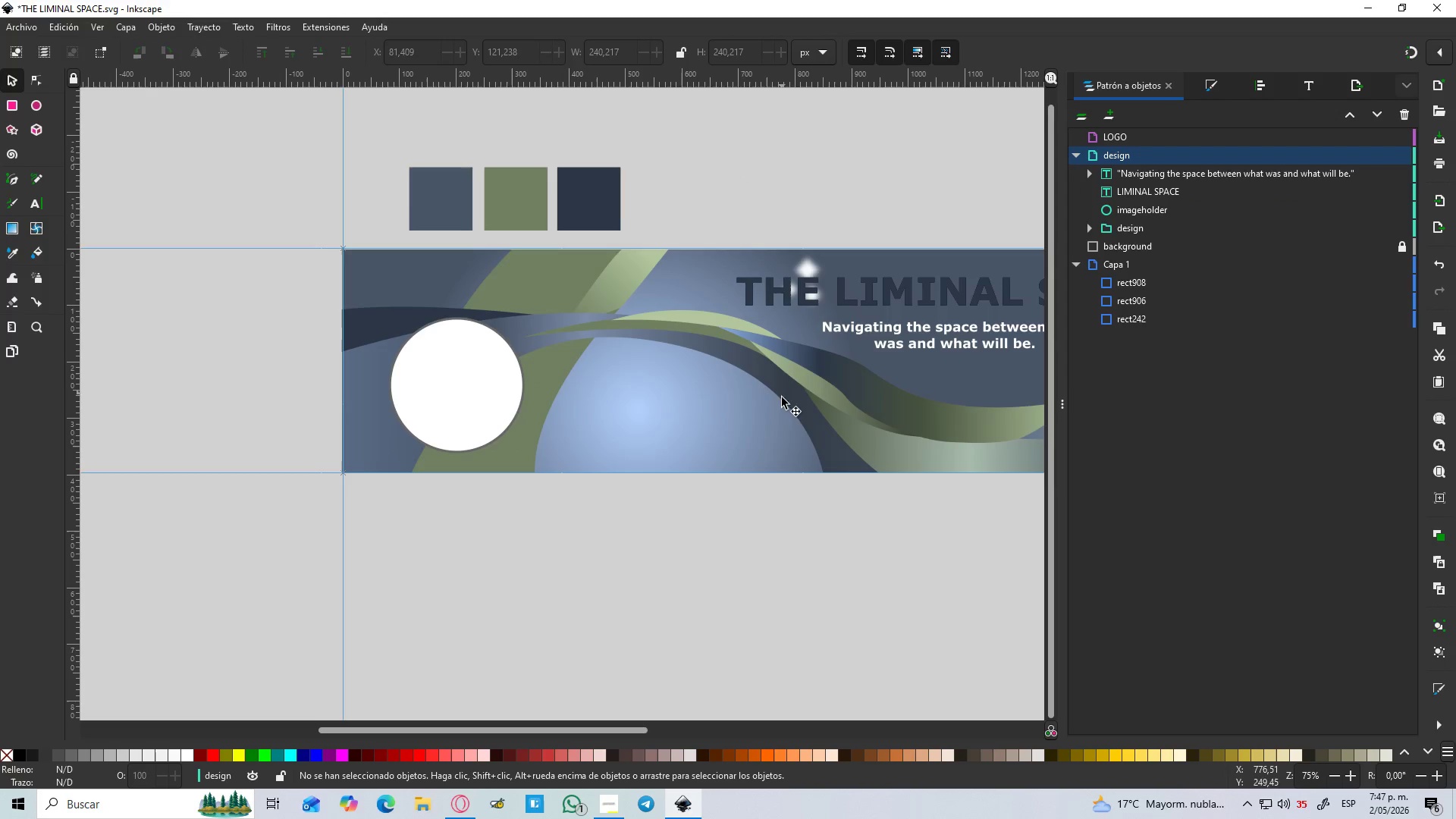 
hold_key(key=Space, duration=0.66)
 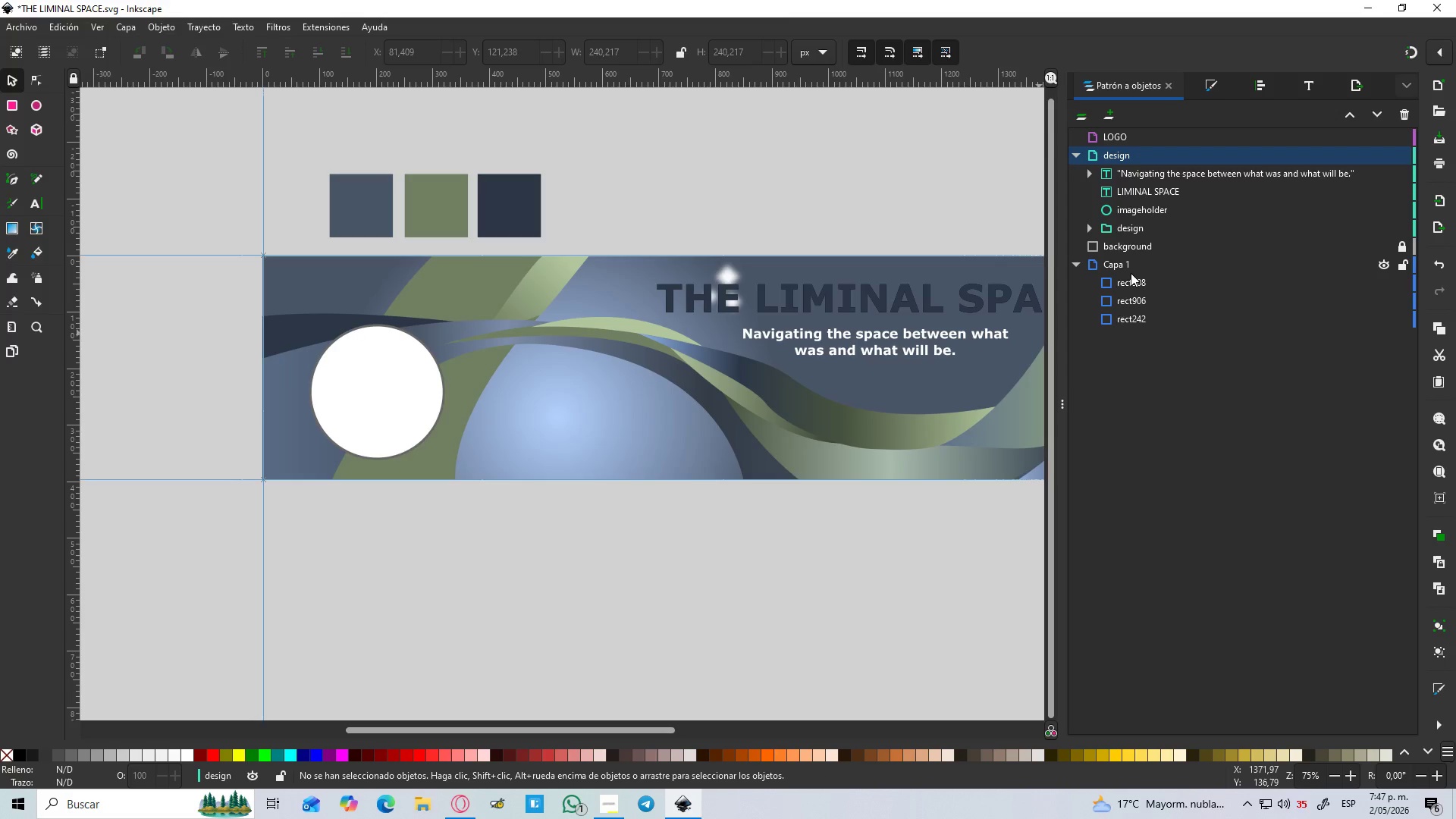 
wait(9.64)
 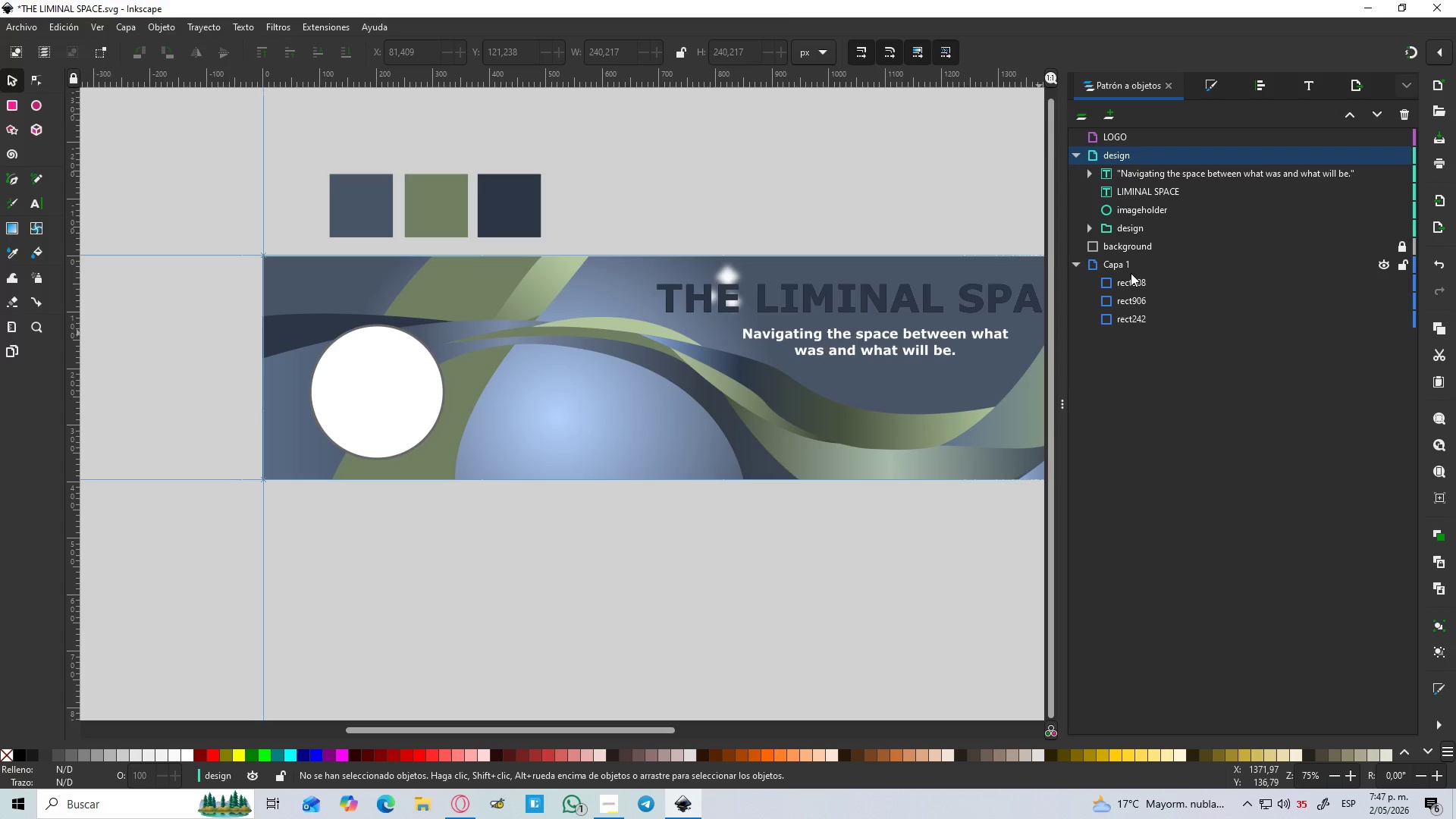 
hold_key(key=ControlLeft, duration=1.01)
scroll: coordinate [580, 417], scroll_direction: up, amount: 3.0
 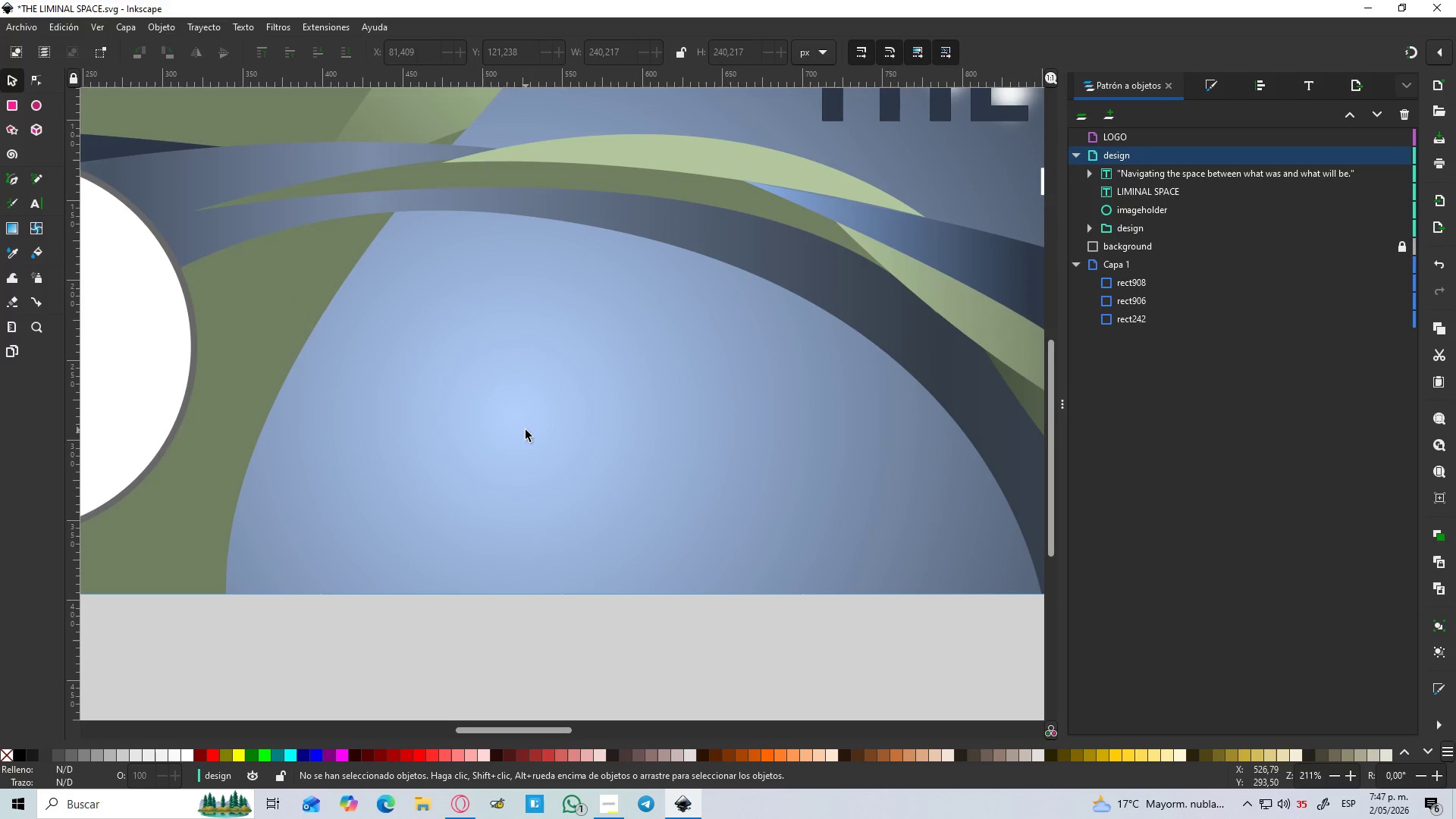 
key(B)
 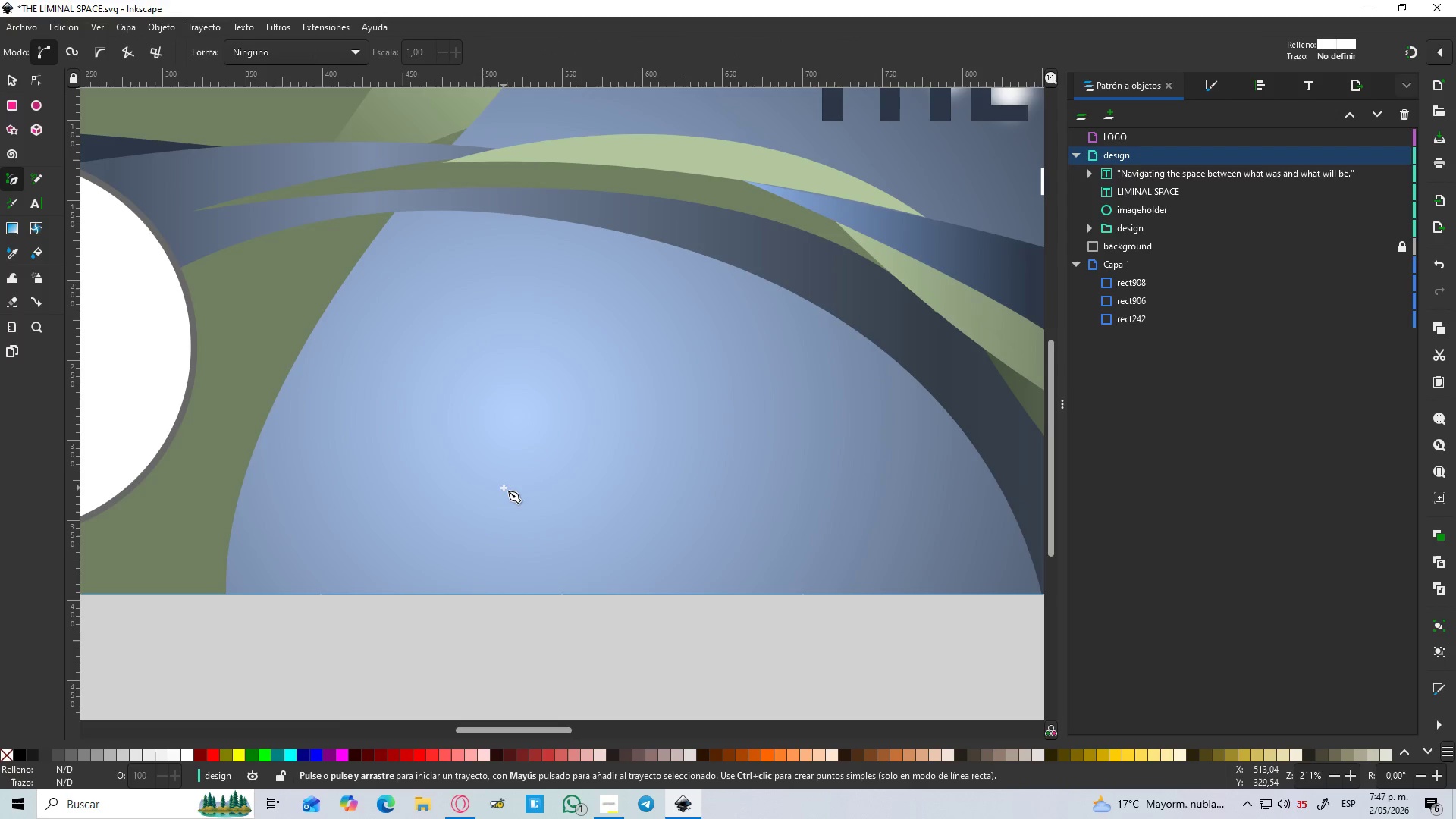 
left_click([502, 488])
 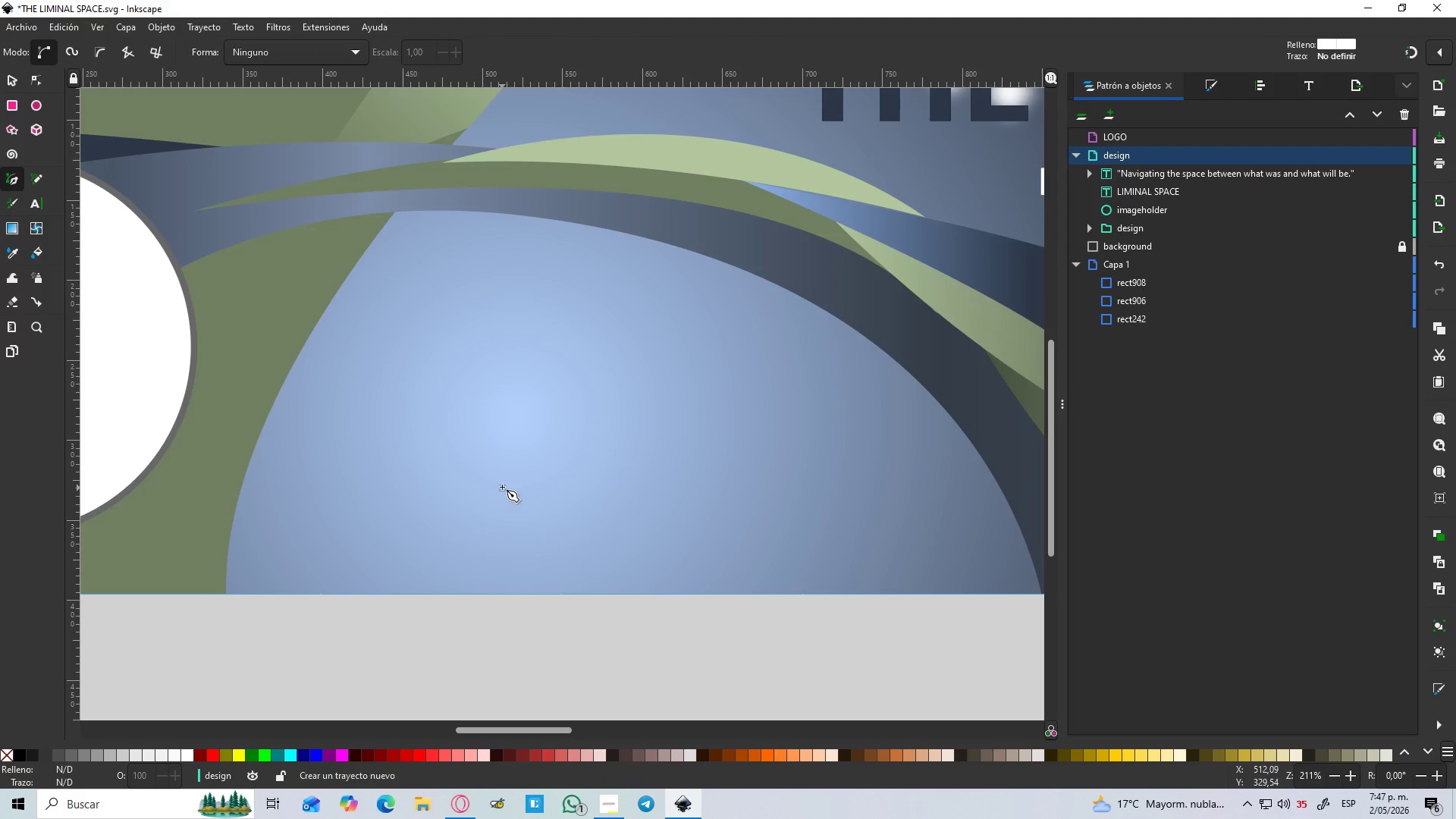 
hold_key(key=ControlLeft, duration=1.12)
left_click([498, 305])
 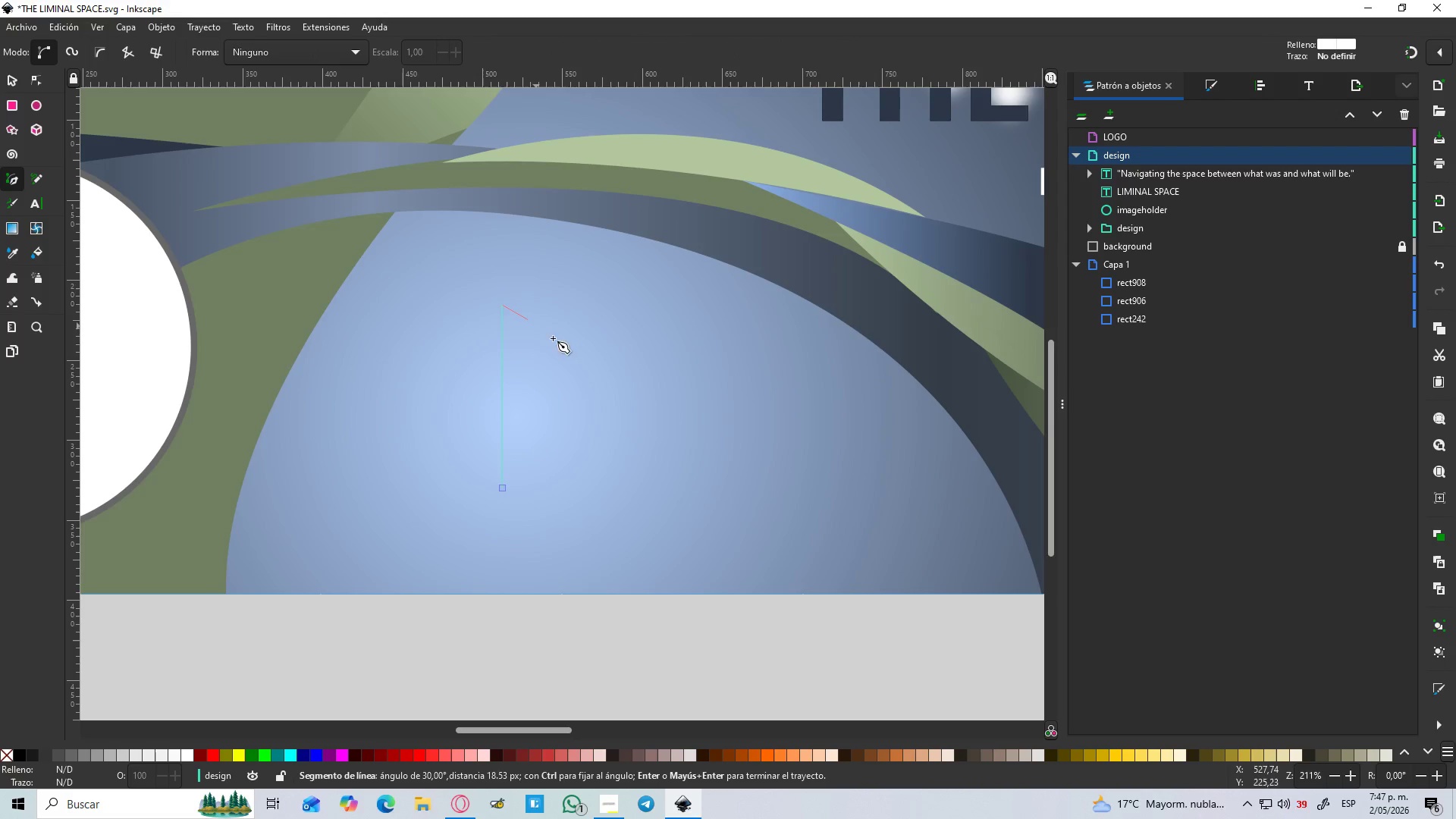 
hold_key(key=ControlLeft, duration=1.51)
 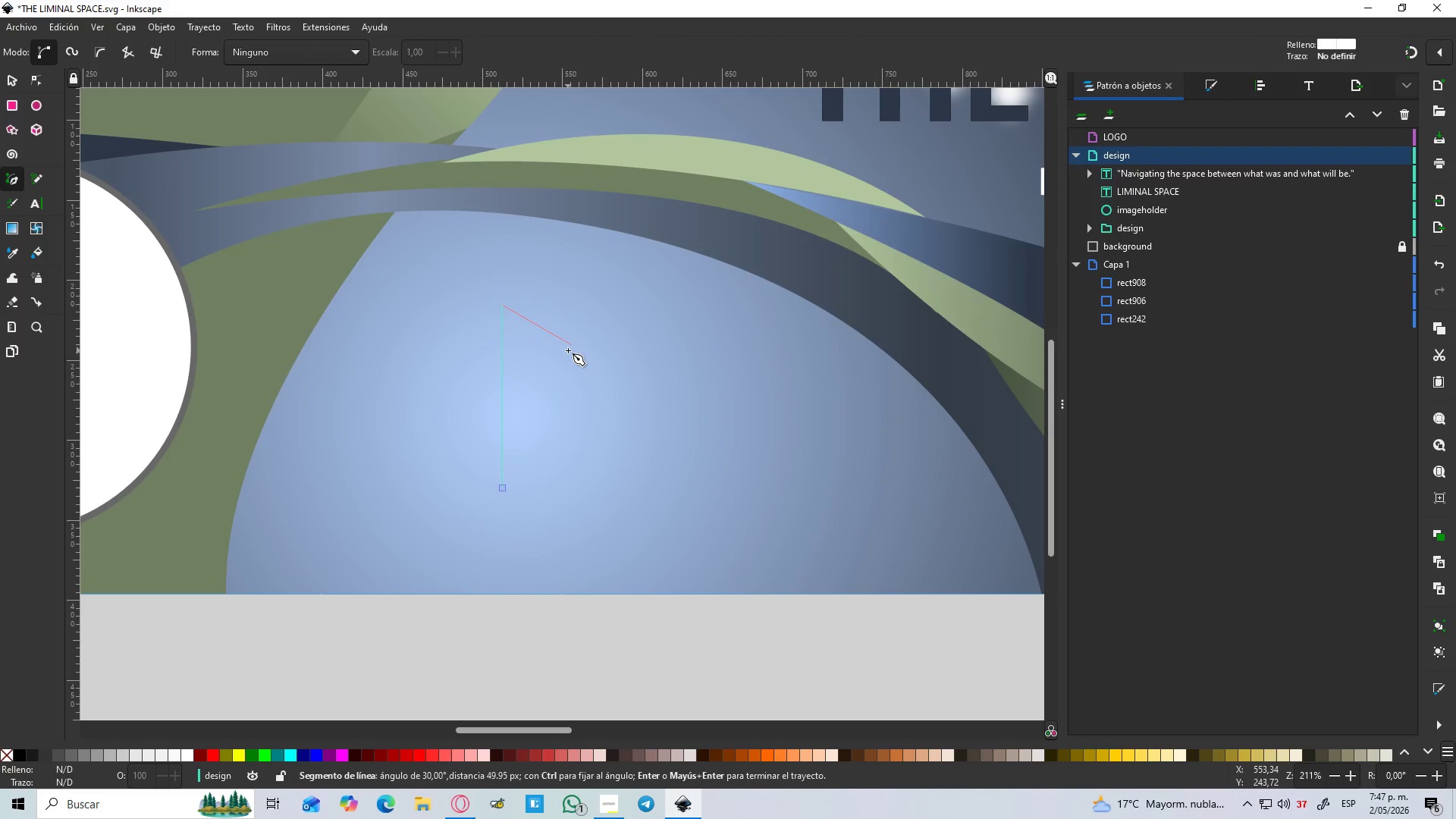 
hold_key(key=ControlLeft, duration=1.5)
 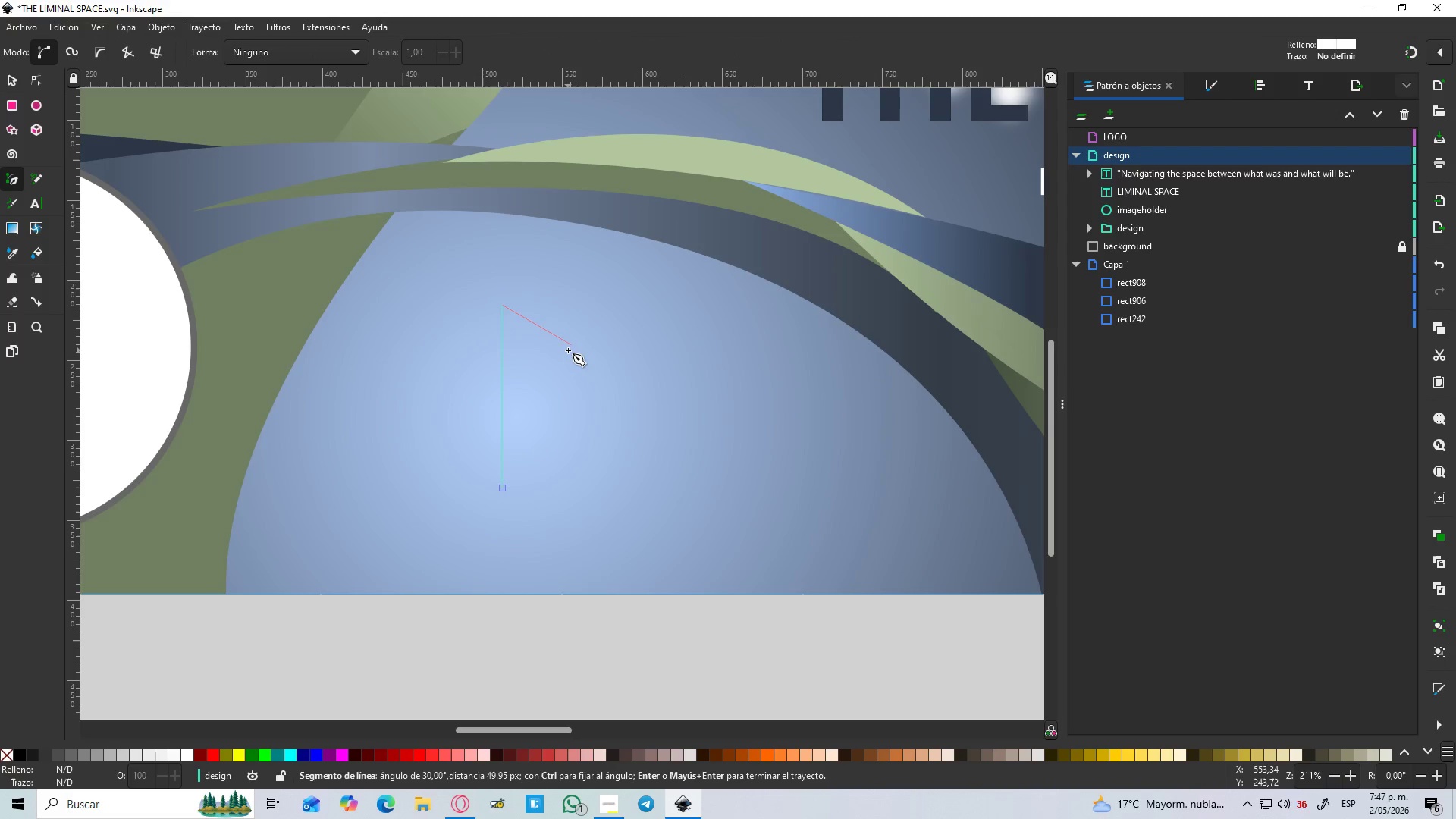 
hold_key(key=ControlLeft, duration=0.59)
left_click([568, 350])
 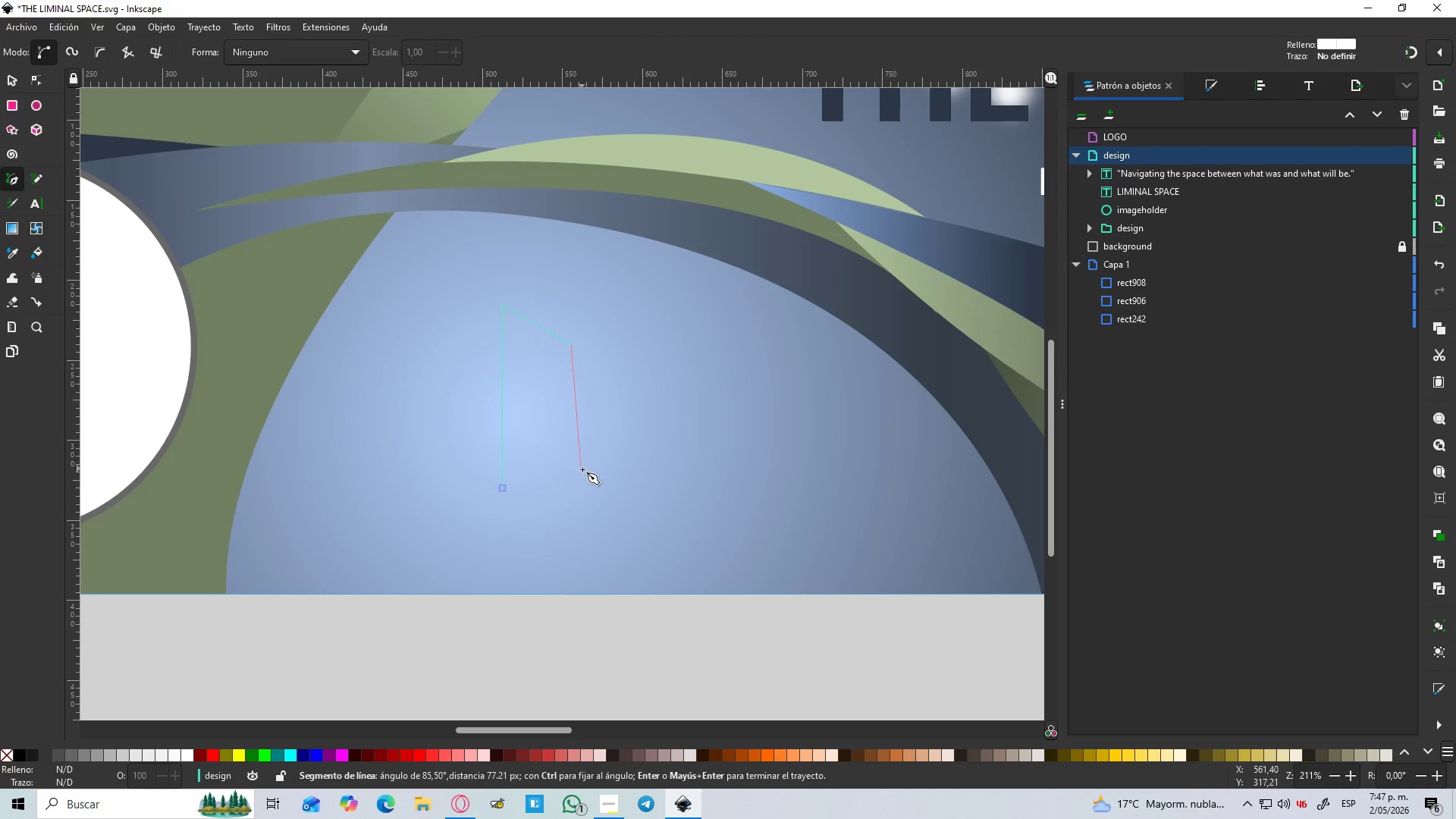 
hold_key(key=ControlLeft, duration=1.5)
left_click([556, 370])
 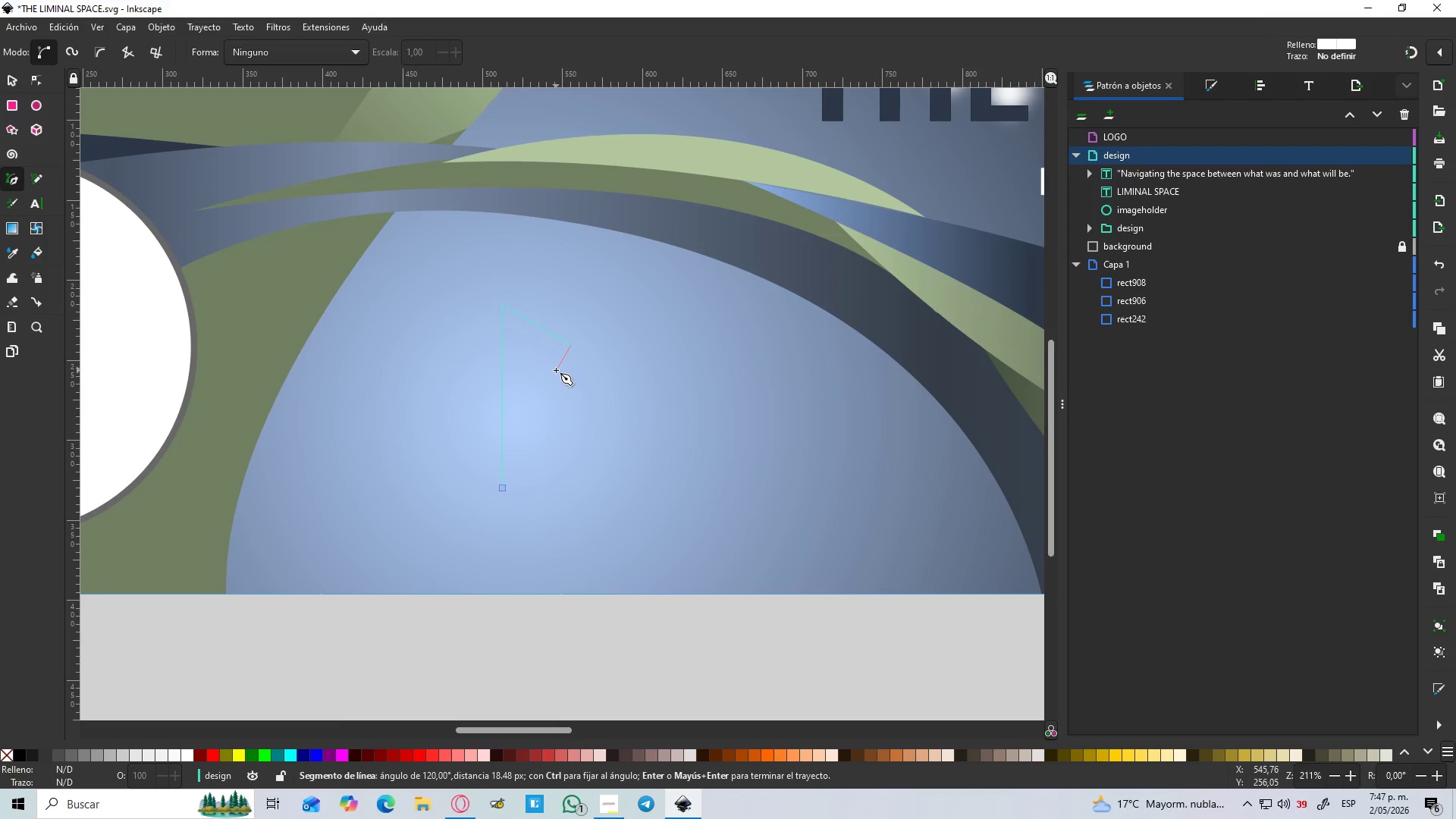 
key(Control+ControlLeft)
 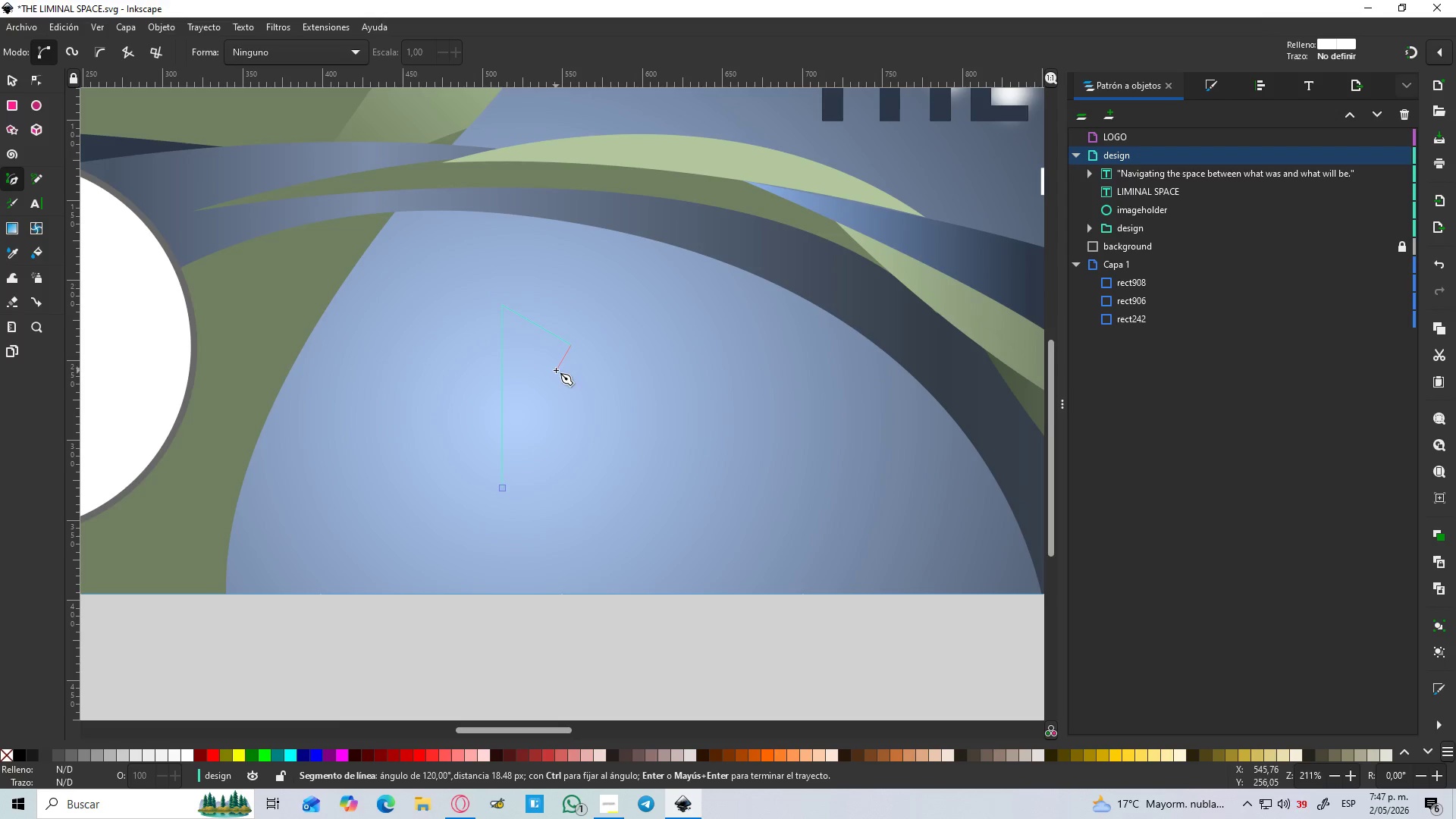 
key(Control+ControlLeft)
 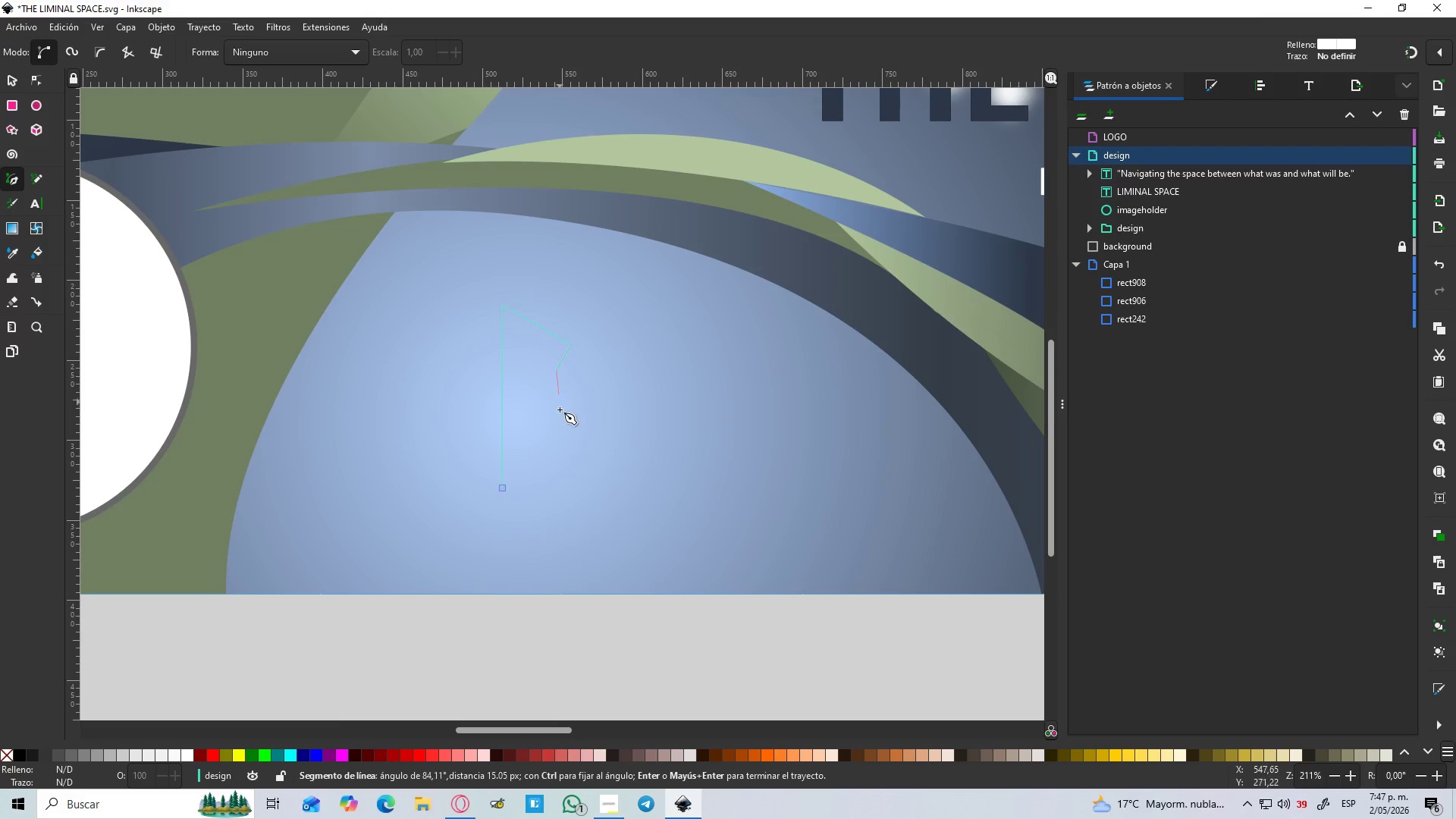 
hold_key(key=ControlLeft, duration=1.5)
 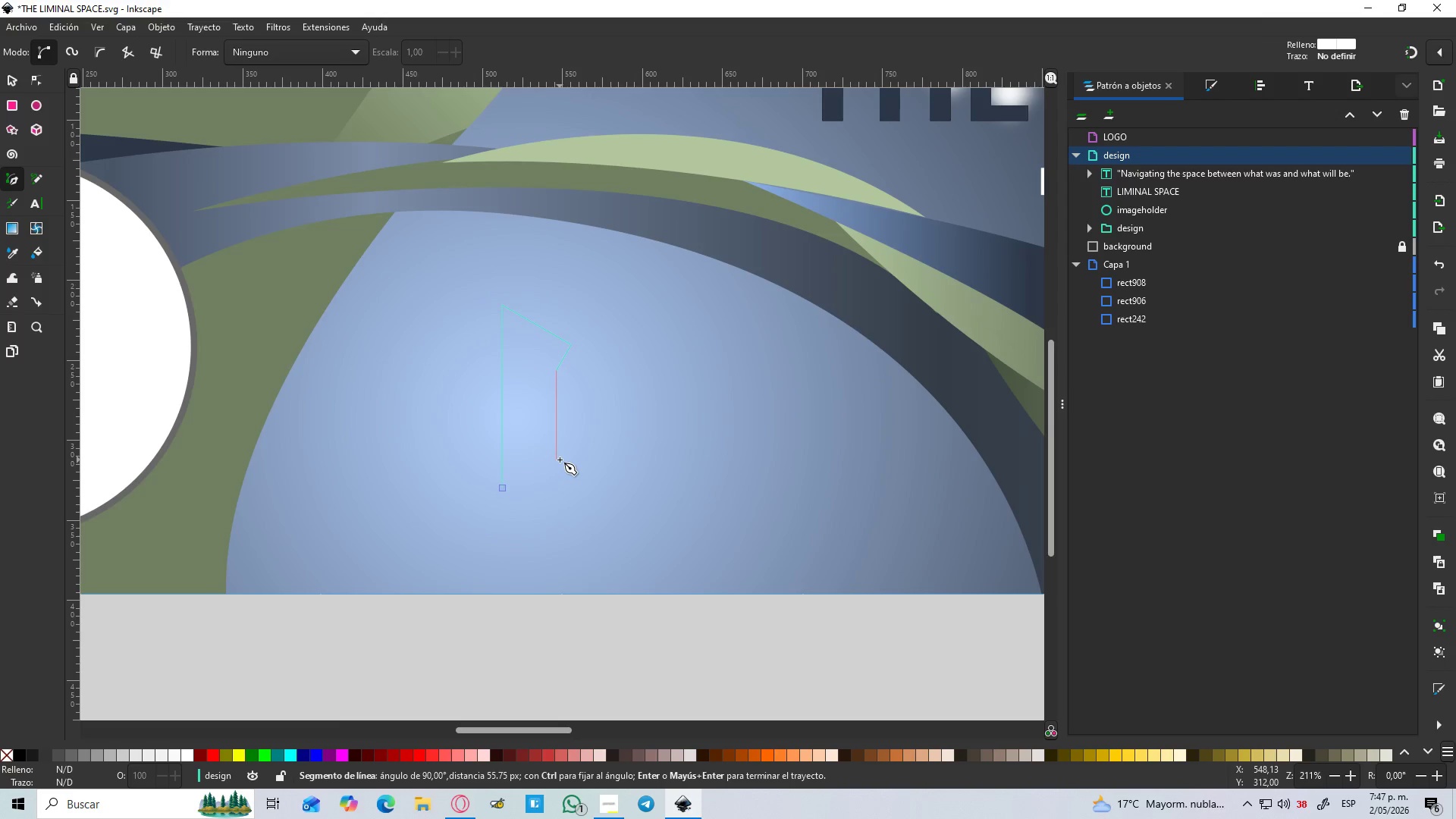 
hold_key(key=ControlLeft, duration=1.0)
 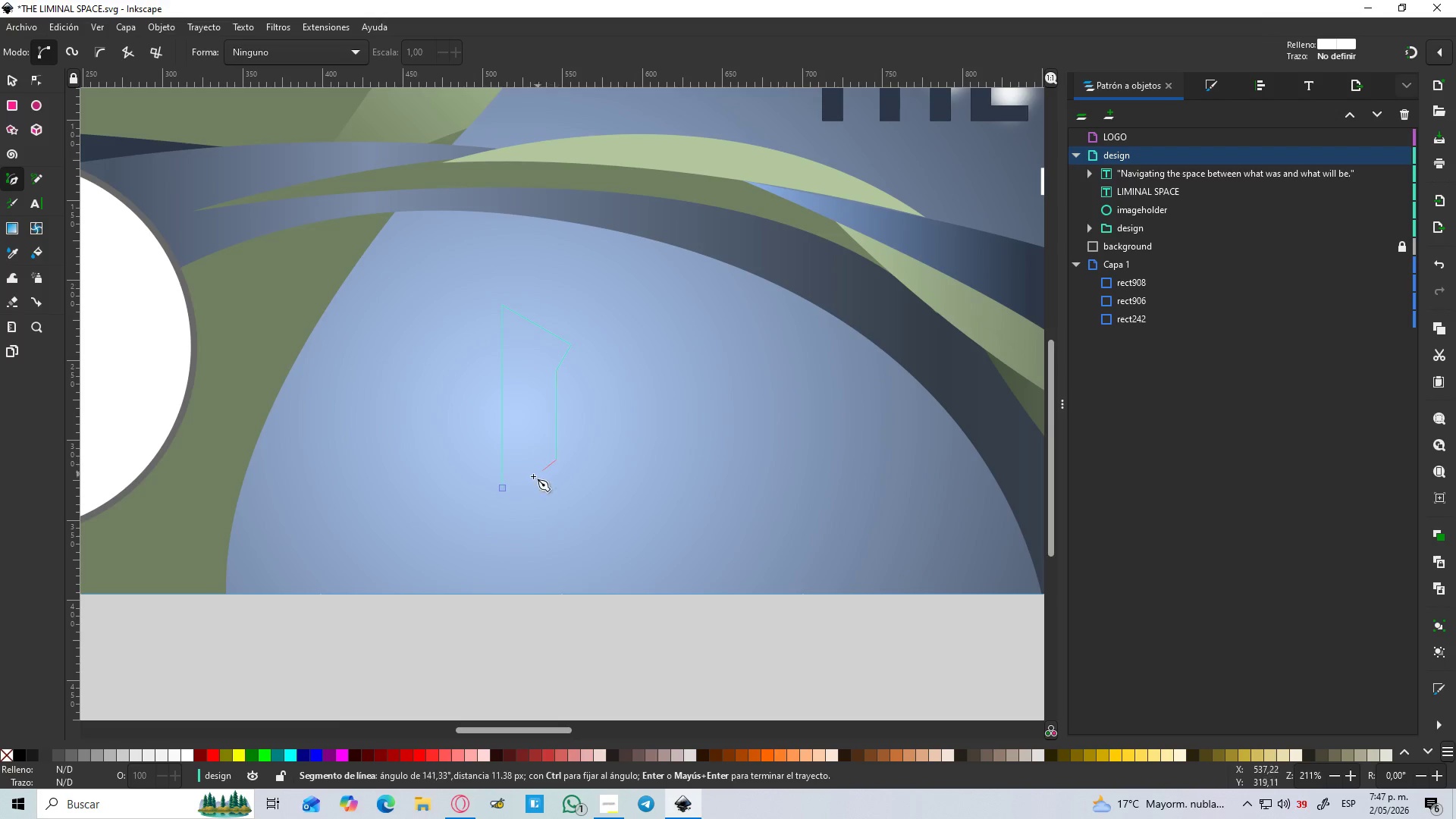 
hold_key(key=ControlLeft, duration=1.5)
 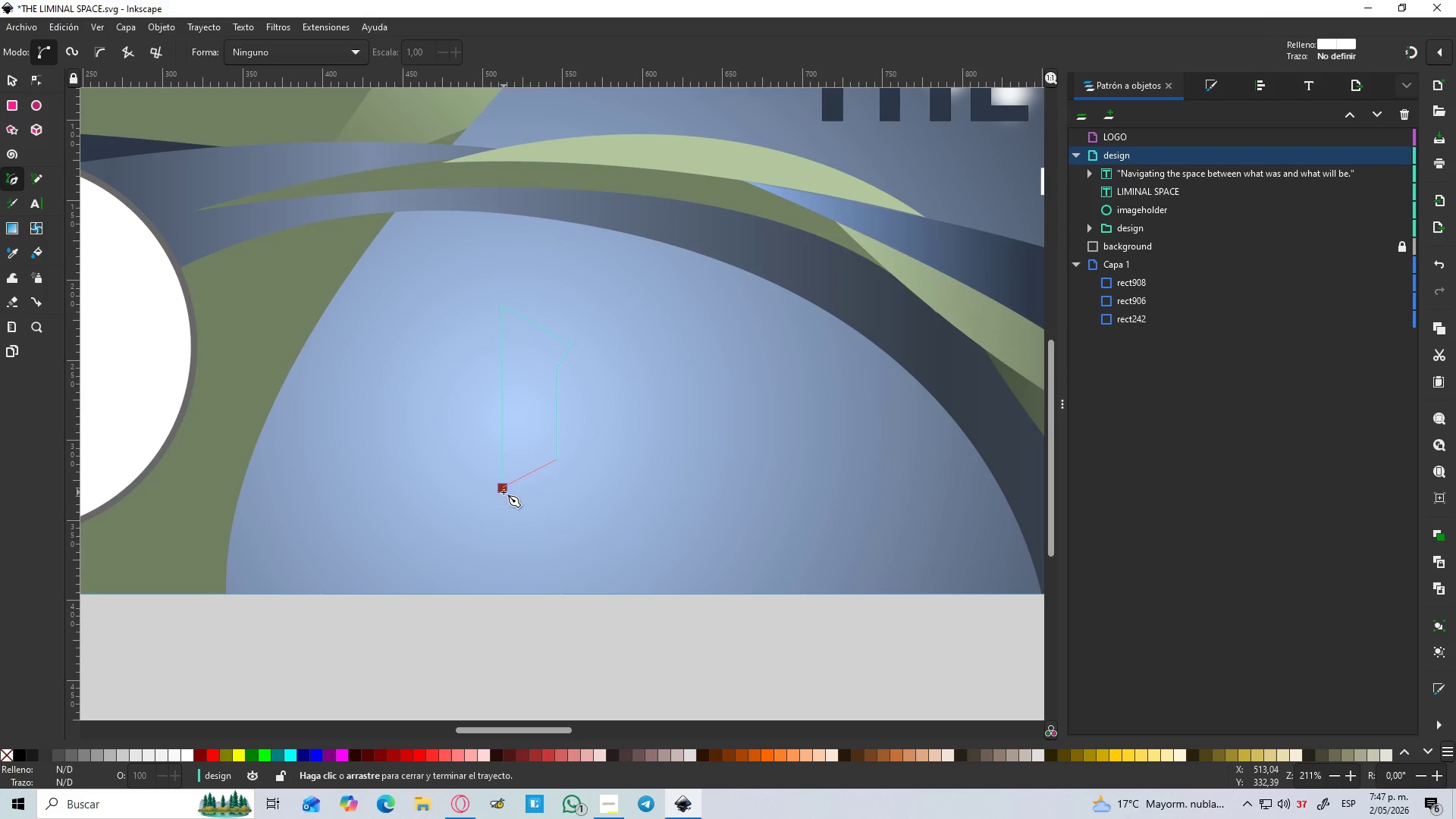 
hold_key(key=ControlLeft, duration=1.52)
 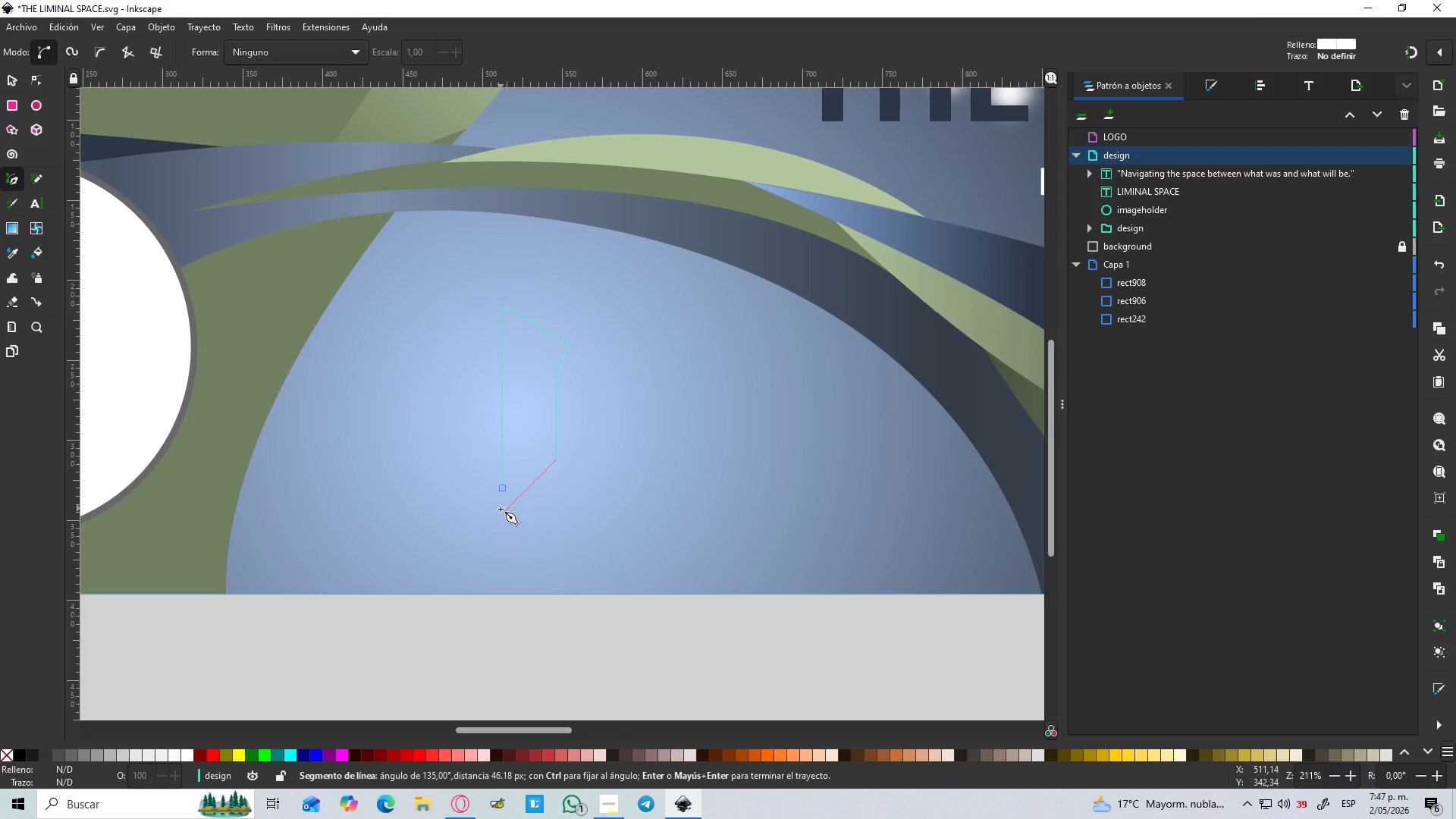 
hold_key(key=ControlLeft, duration=1.51)
 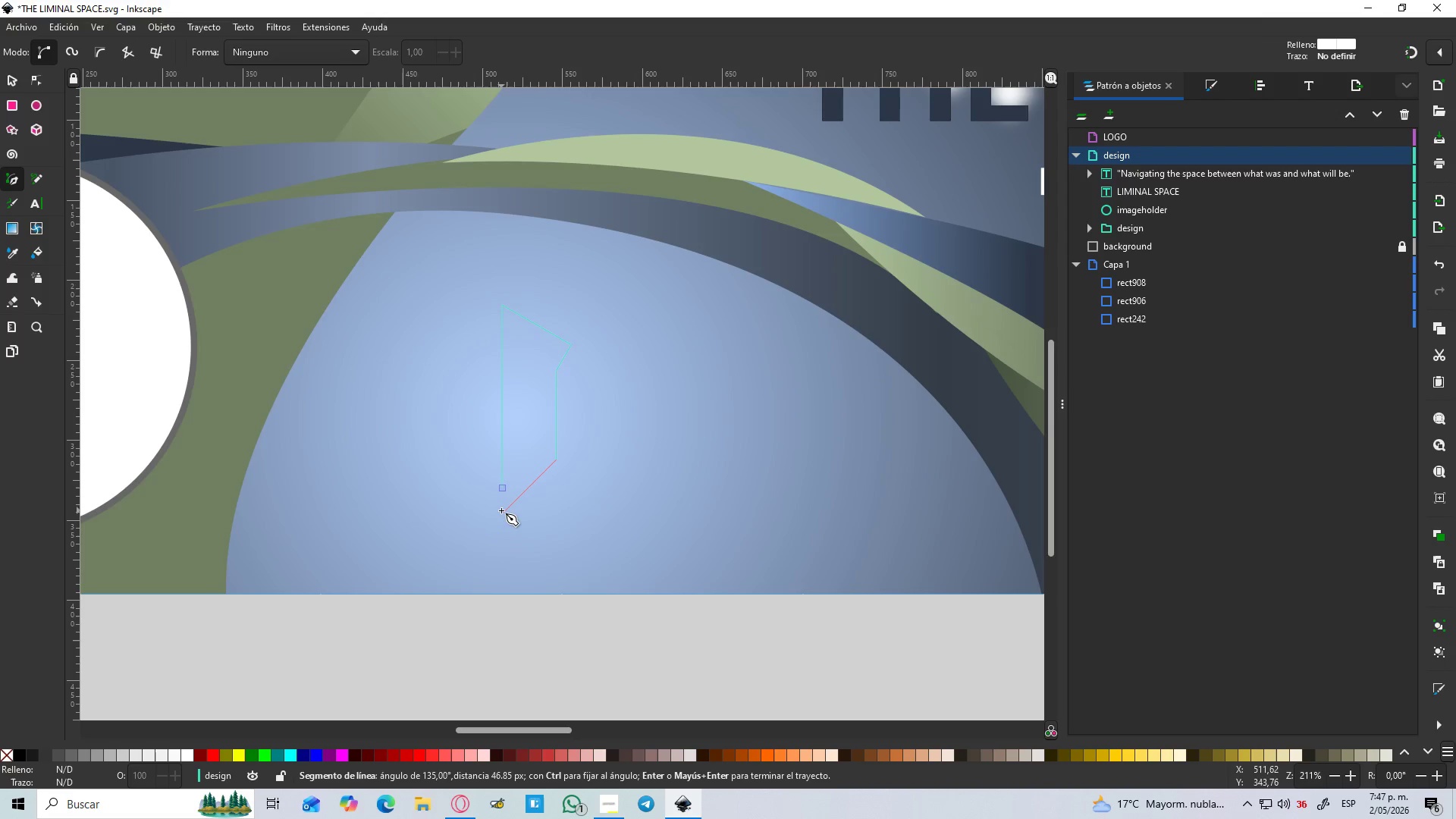 
hold_key(key=ControlLeft, duration=1.53)
left_click([501, 510])
 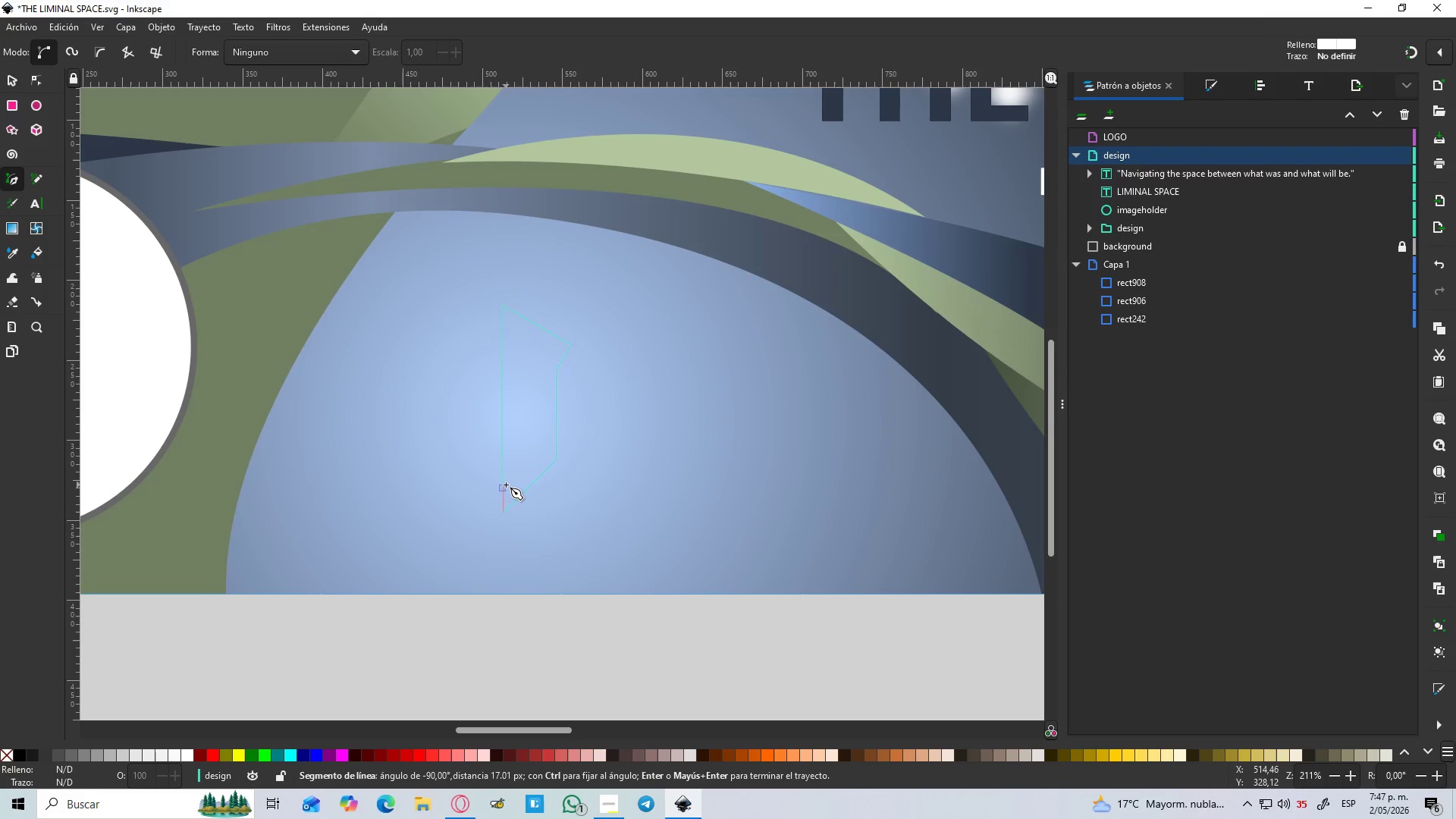 
hold_key(key=ControlLeft, duration=1.17)
left_click([504, 490])
 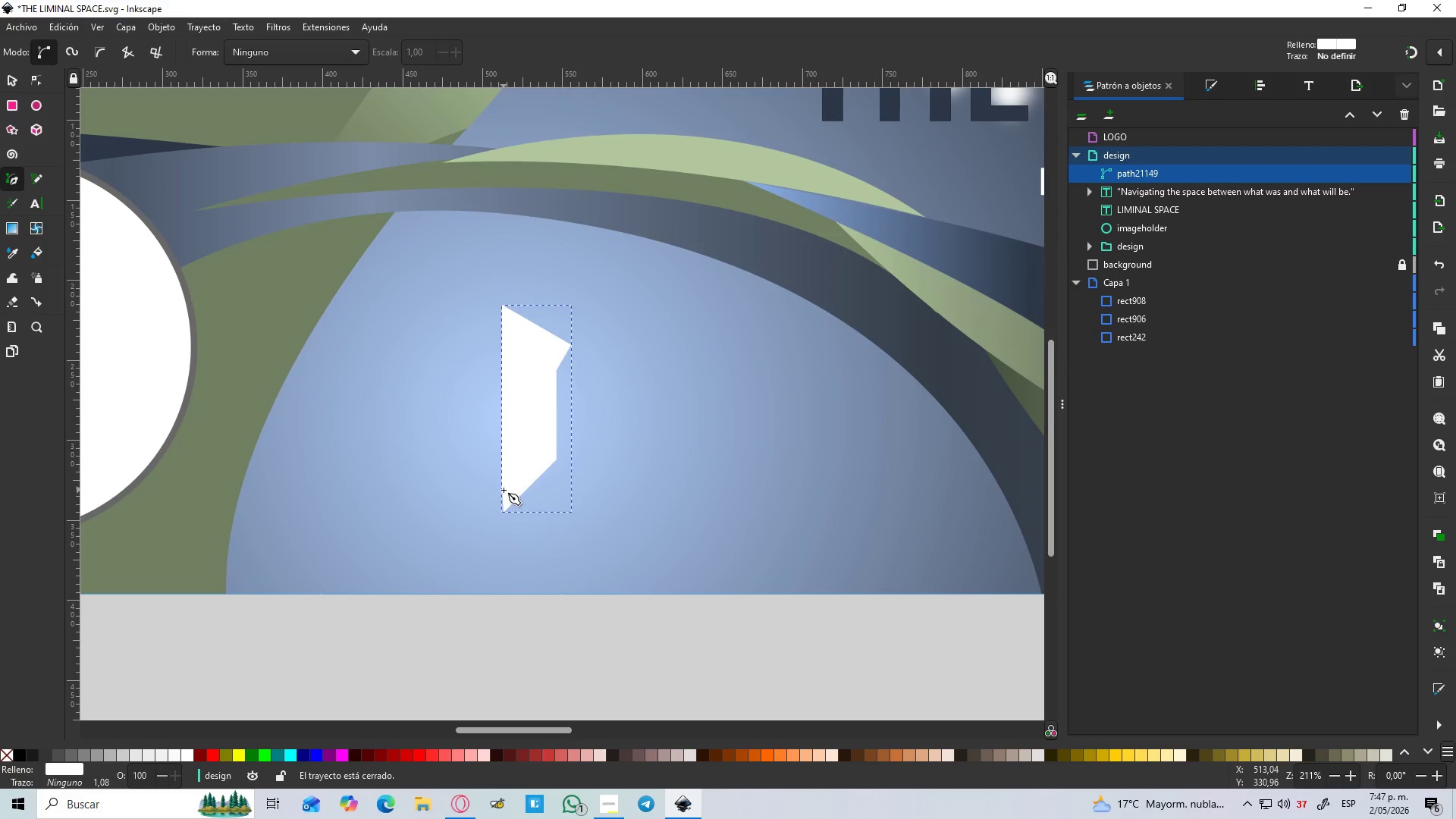 
hold_key(key=ControlLeft, duration=0.62)
scroll: coordinate [507, 501], scroll_direction: up, amount: 2.0
 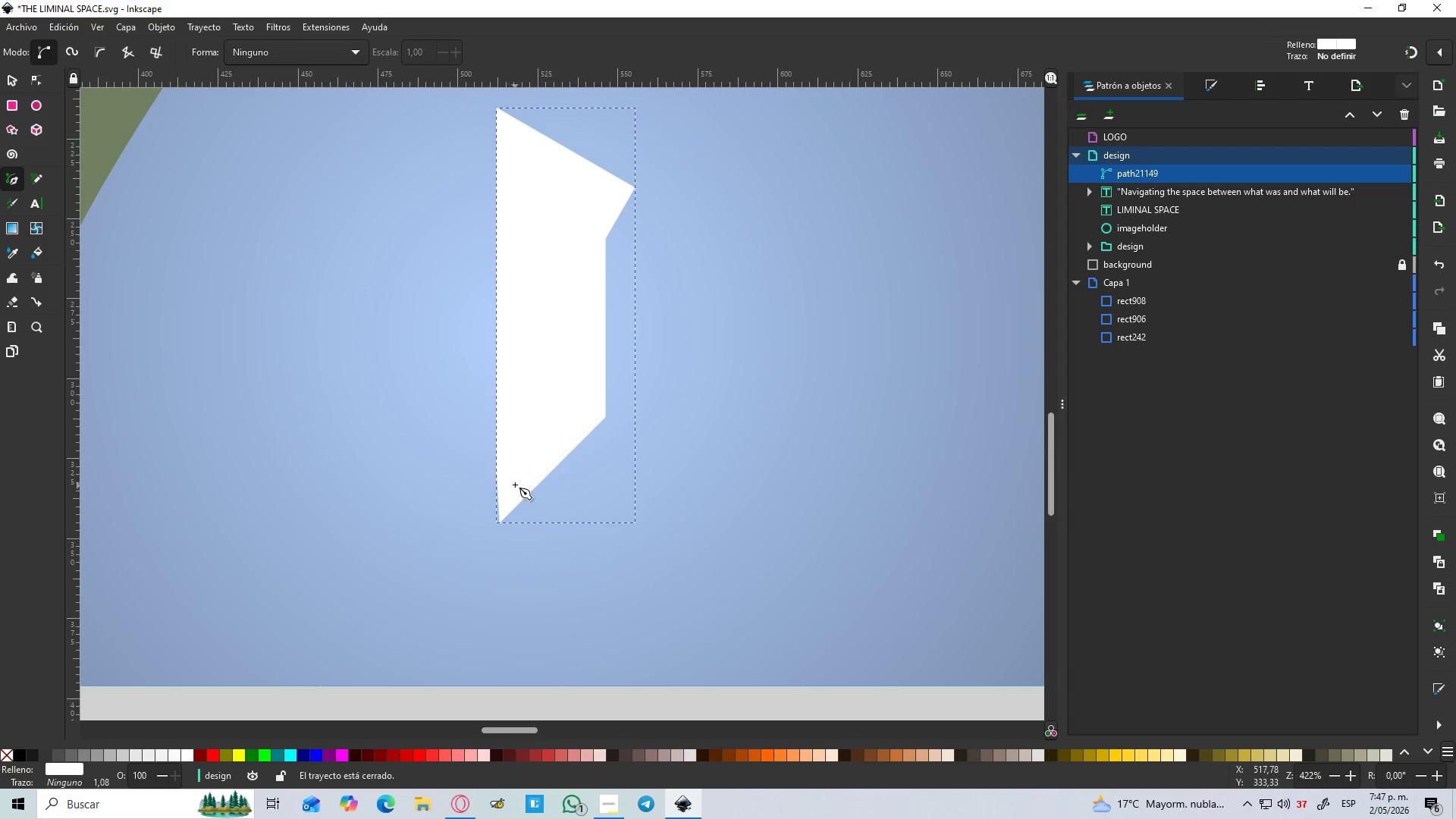 
key(N)
 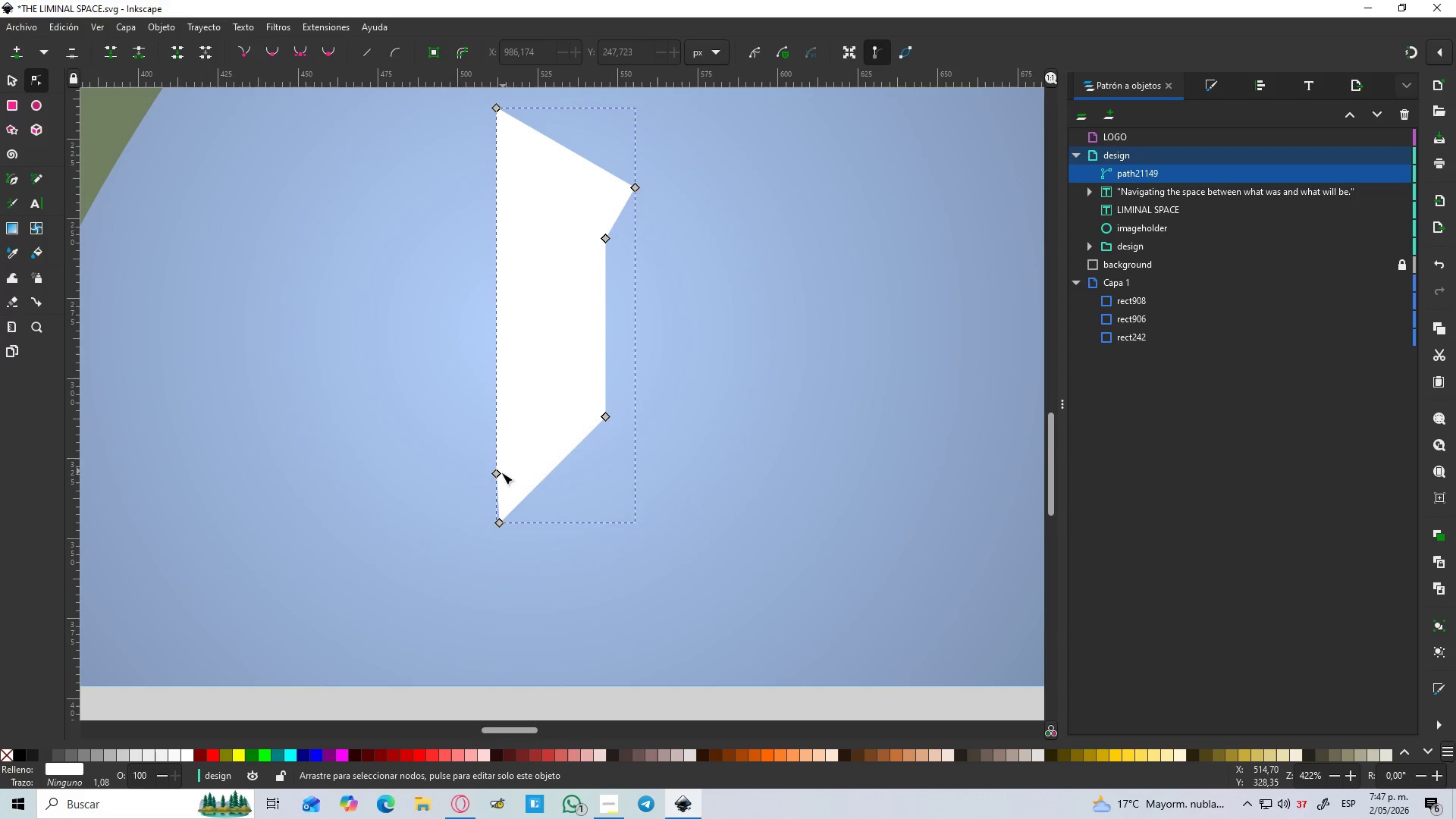 
left_click([498, 474])
 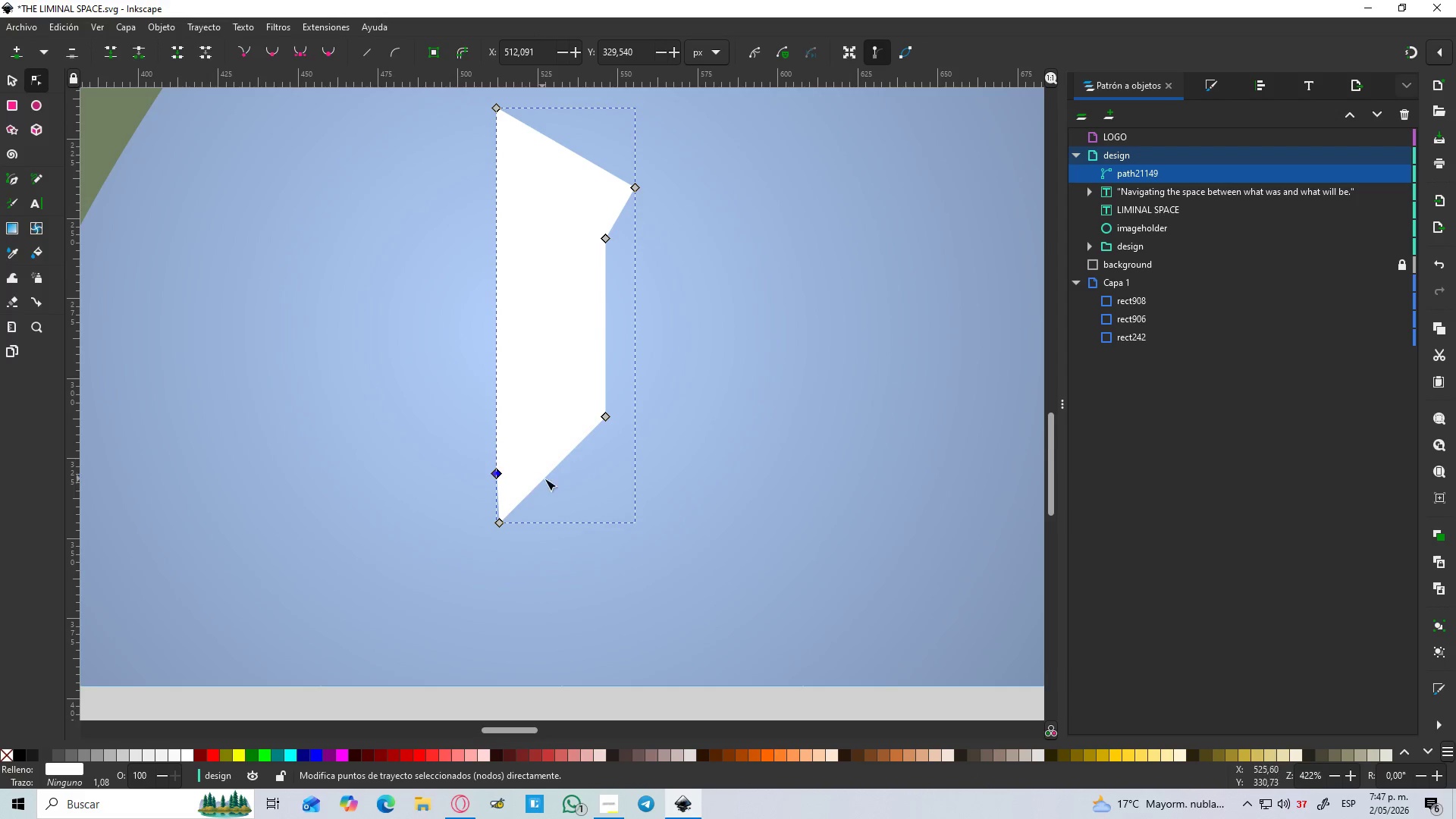 
key(Delete)
 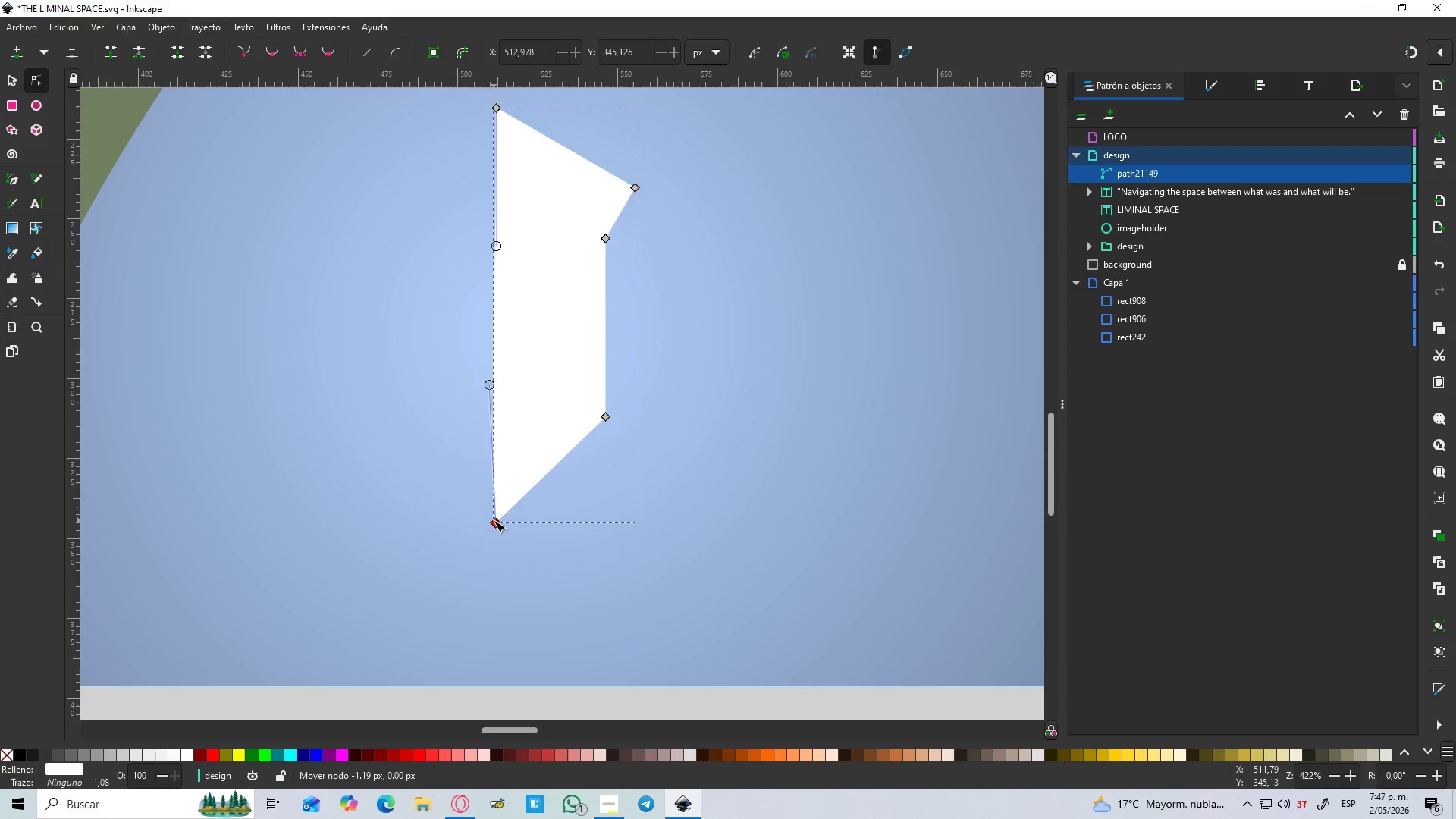 
hold_key(key=ControlLeft, duration=1.5)
 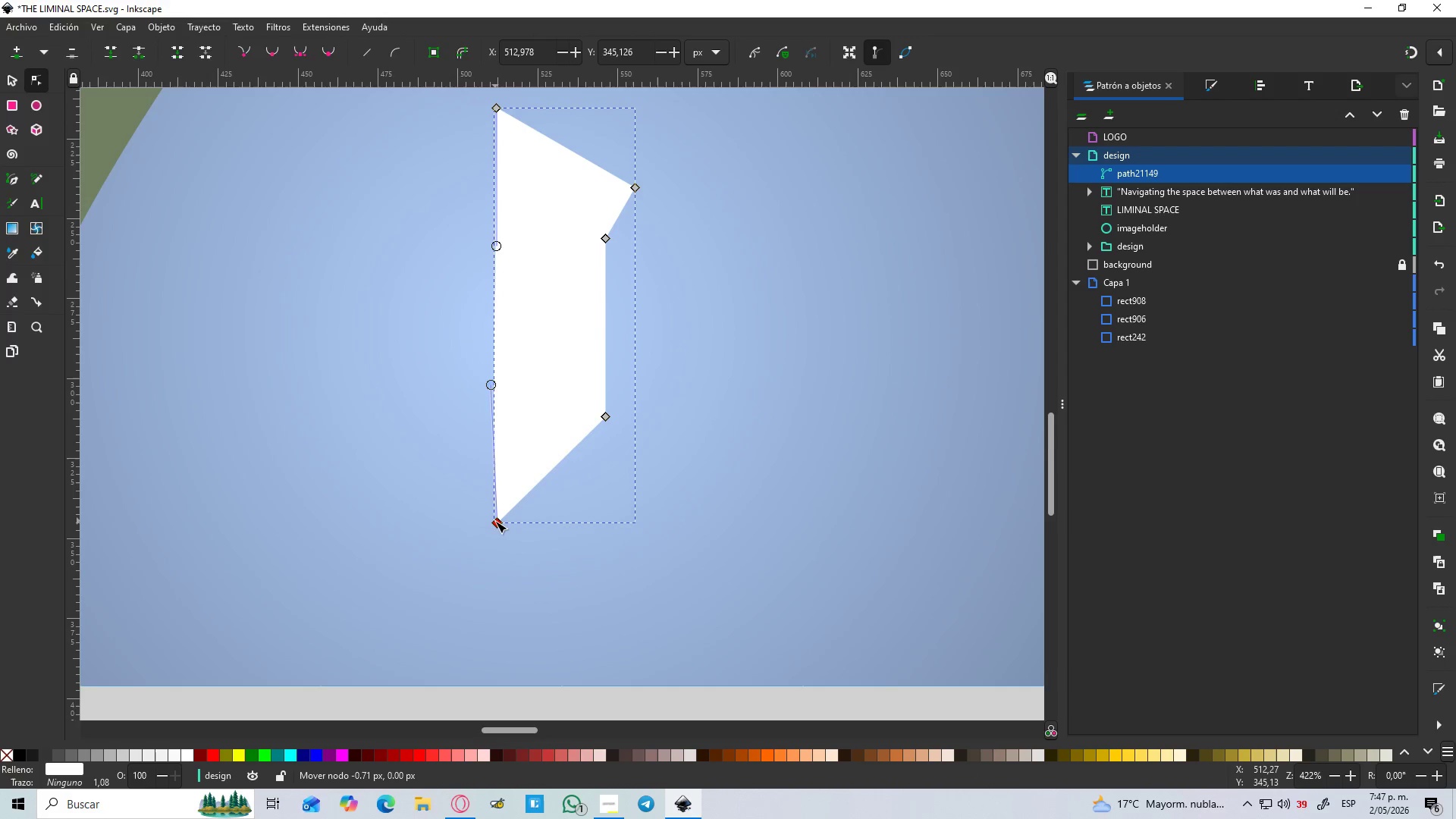 
hold_key(key=ControlLeft, duration=1.52)
 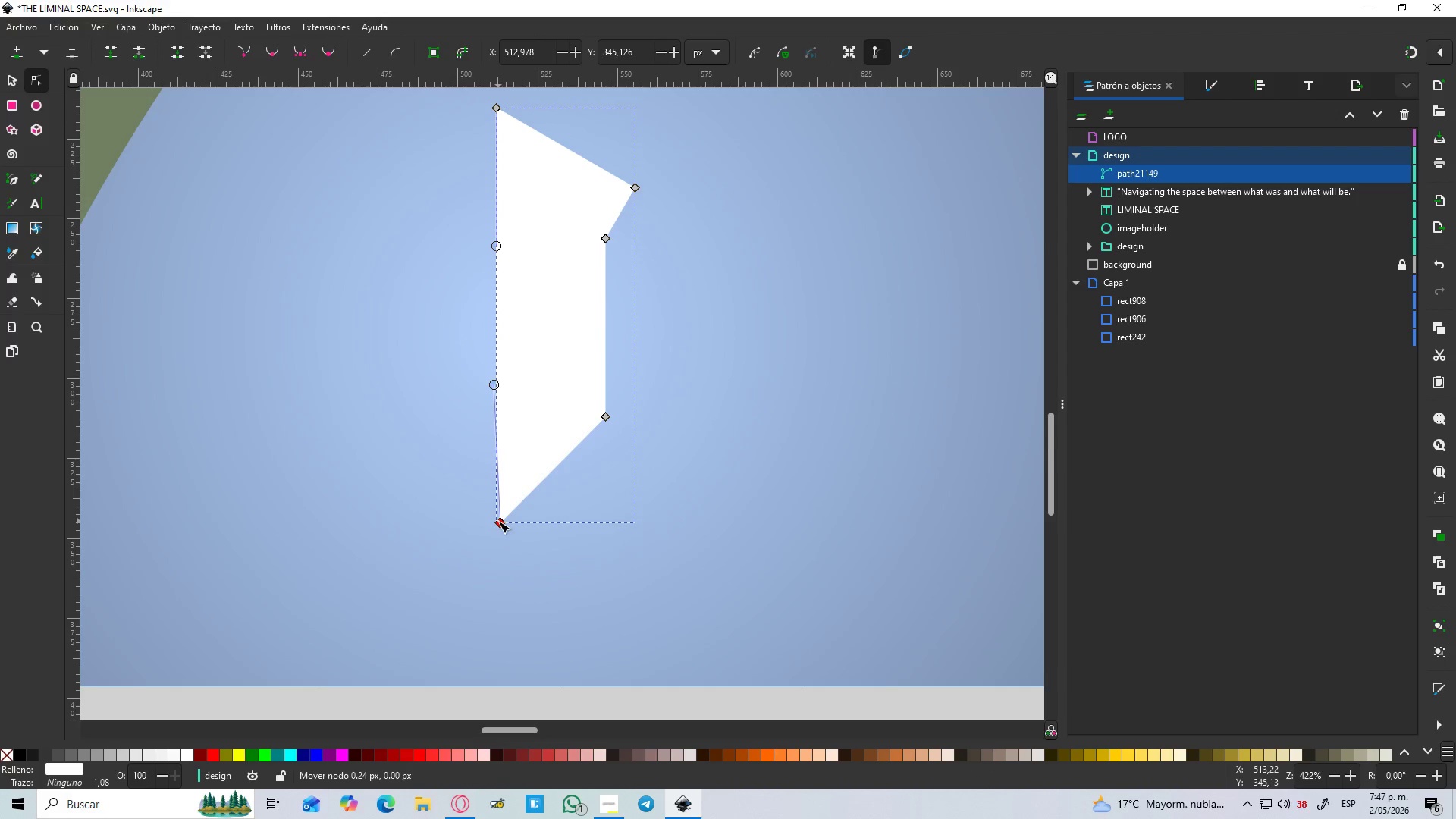 
hold_key(key=ControlLeft, duration=1.52)
 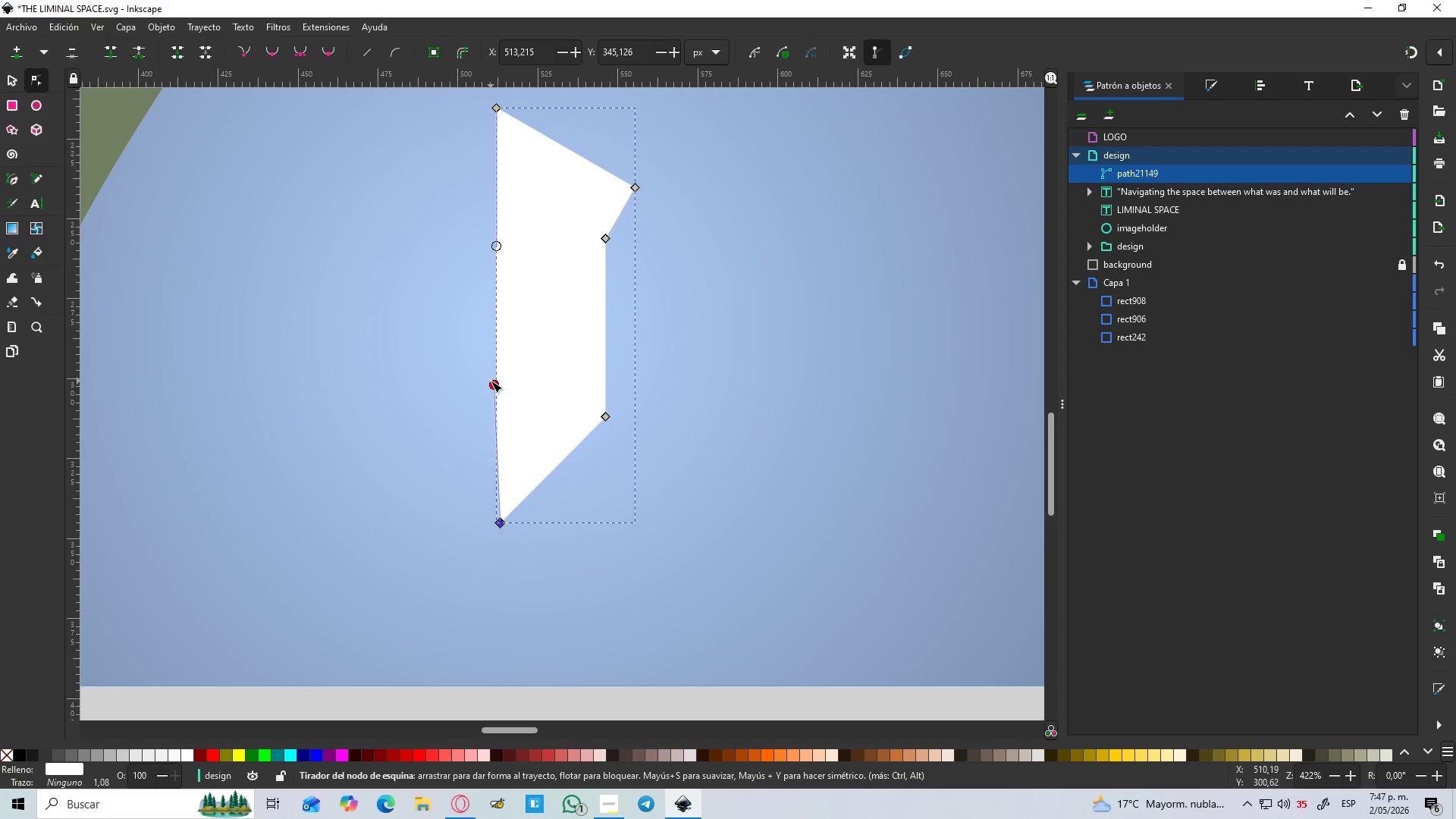 
left_click_drag(start_coordinate=[491, 382], to_coordinate=[496, 386])
 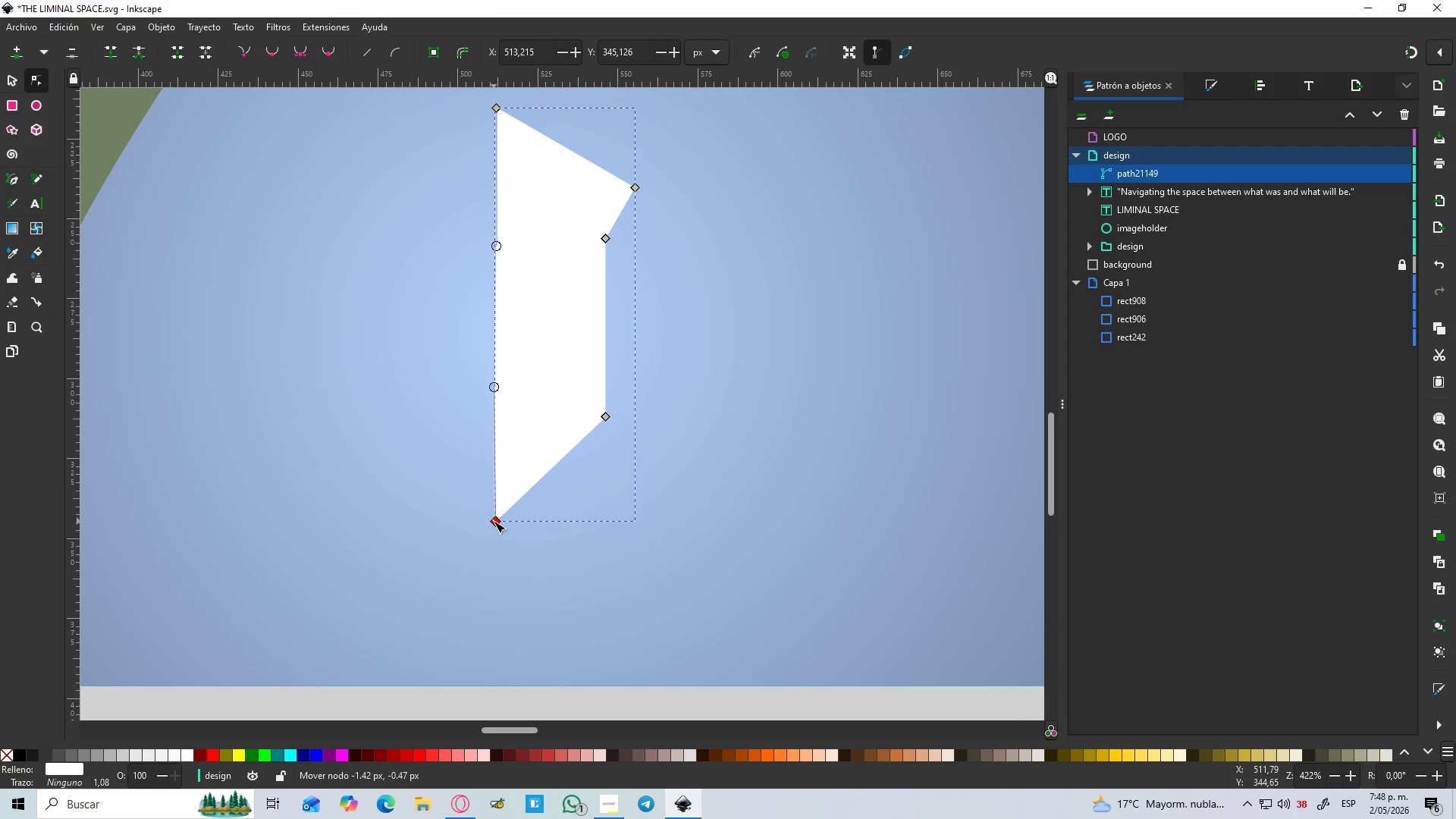 
hold_key(key=ControlLeft, duration=0.72)
scroll: coordinate [520, 484], scroll_direction: down, amount: 2.0
 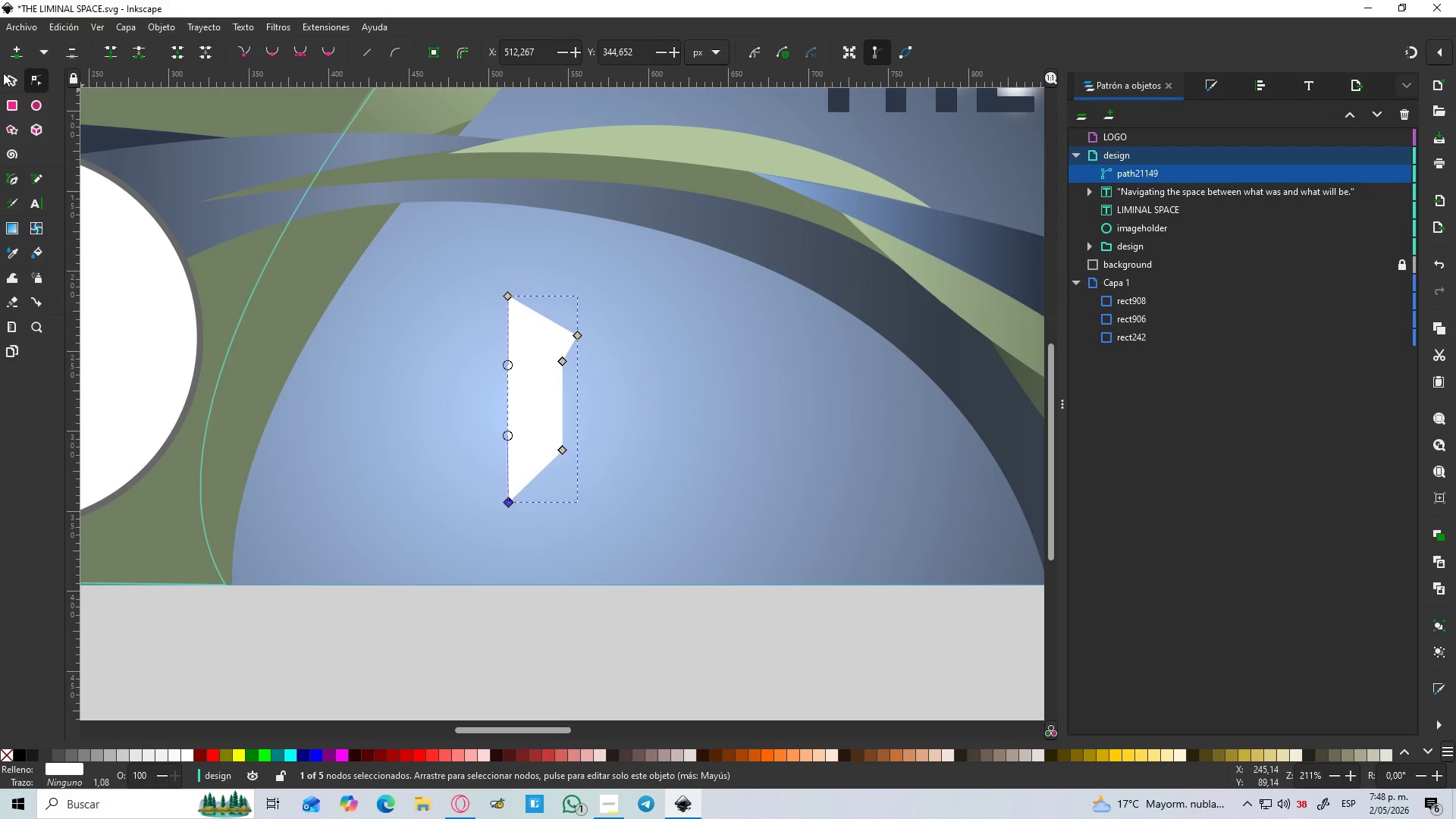 
left_click([13, 77])
 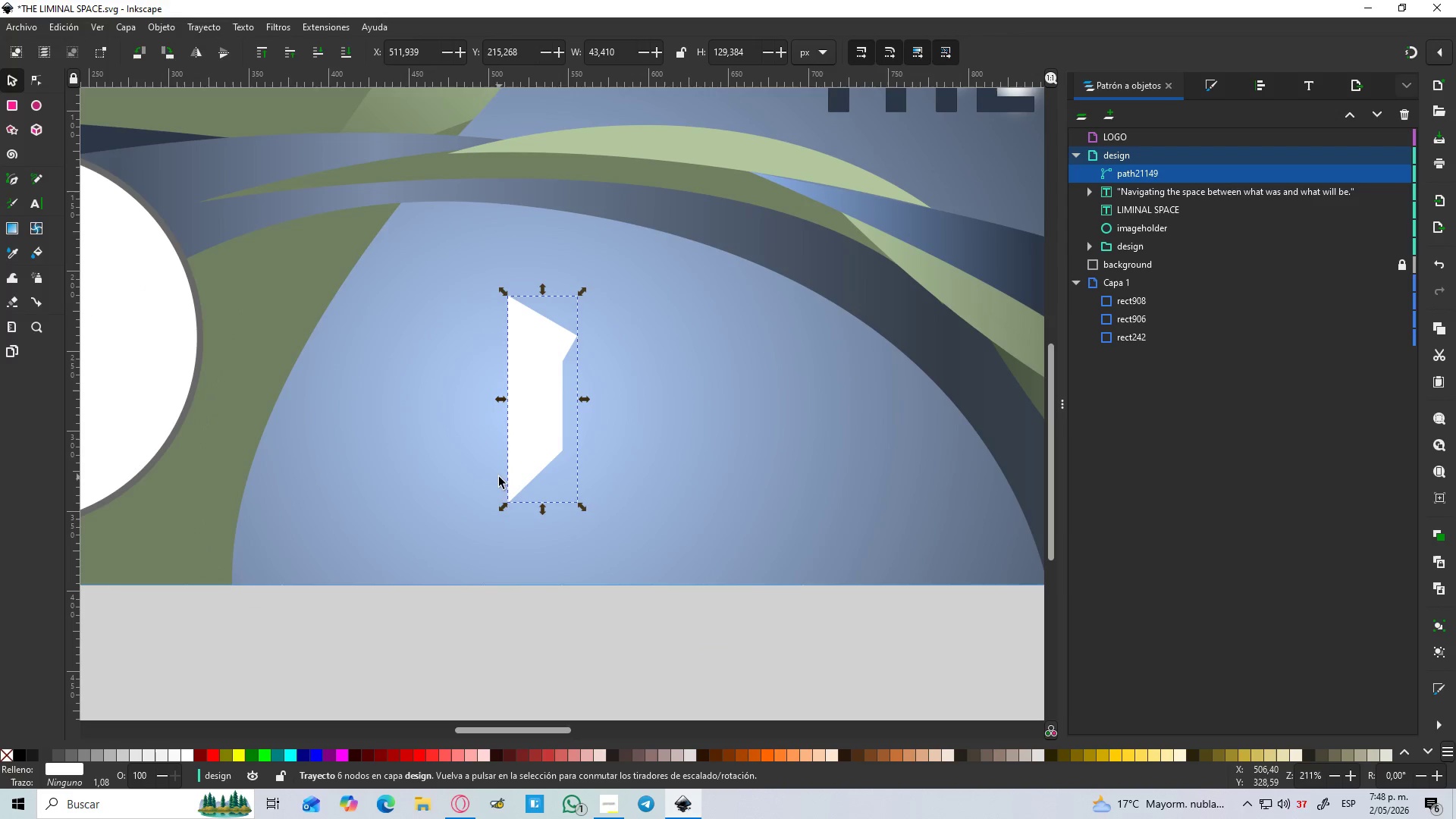 
hold_key(key=ControlLeft, duration=1.3)
left_click([580, 618])
 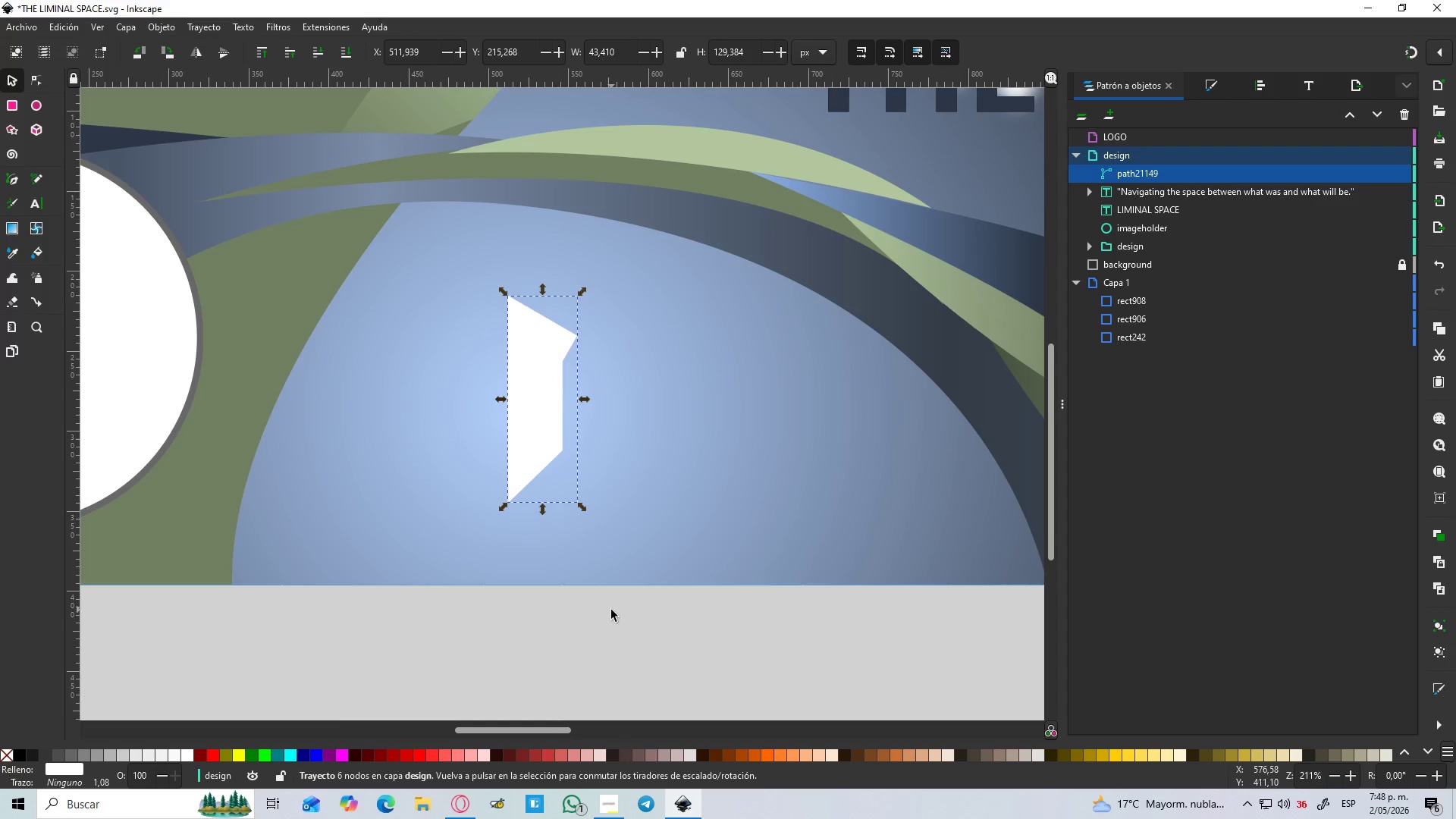 
hold_key(key=ControlLeft, duration=1.5)
 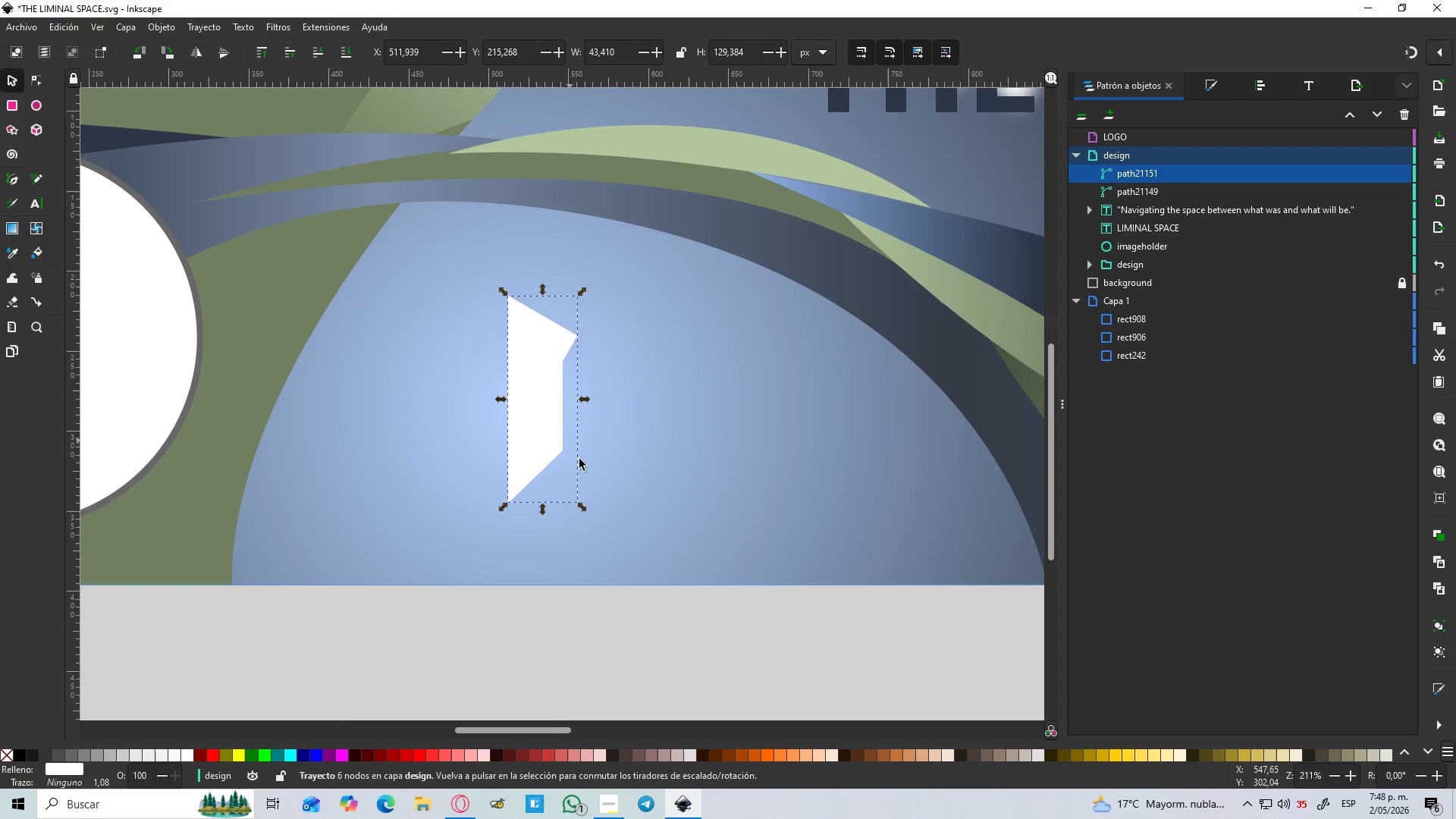 
key(Control+D)
 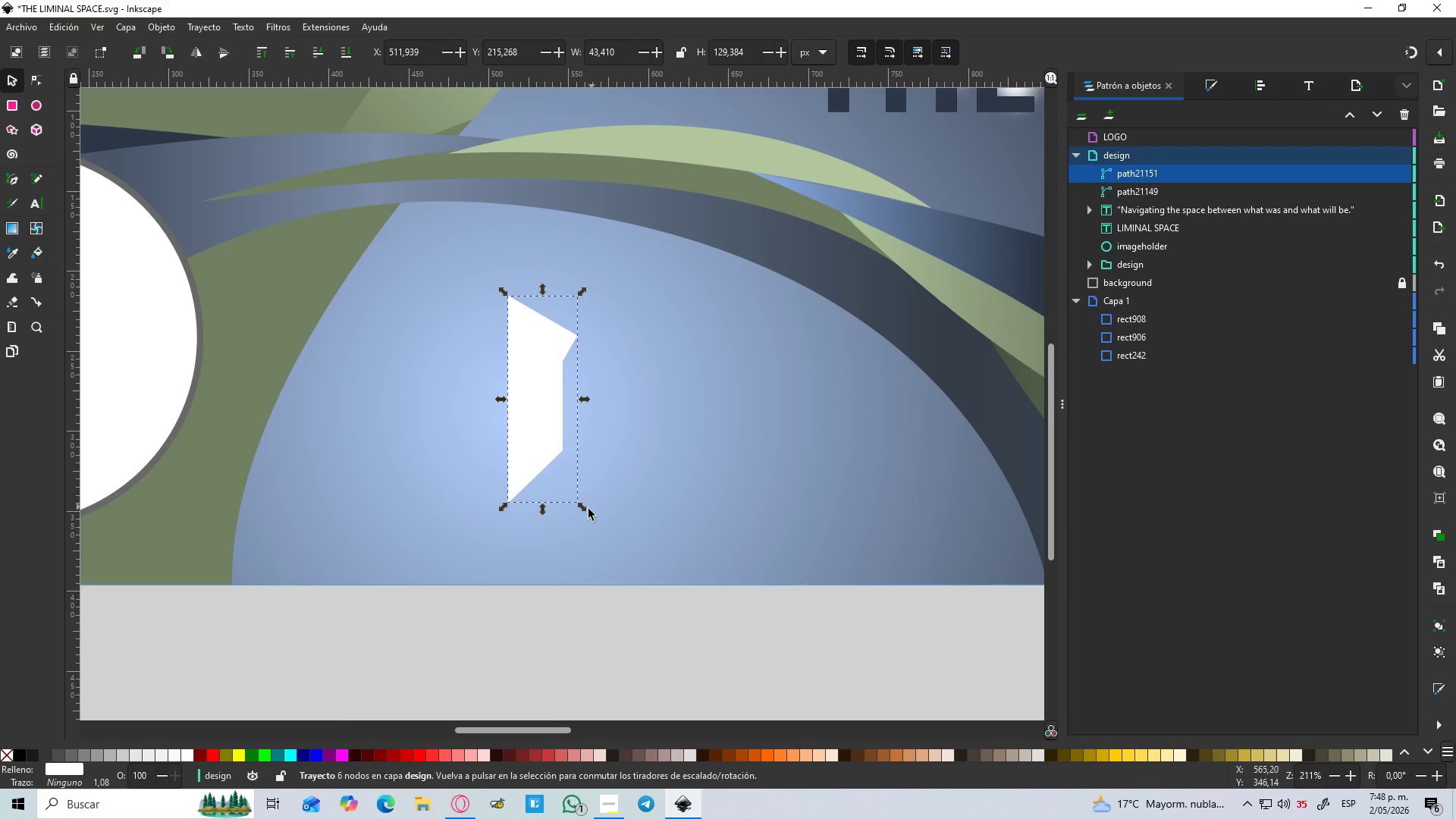 
hold_key(key=ControlLeft, duration=1.33)
left_click_drag(start_coordinate=[579, 508], to_coordinate=[552, 479])
 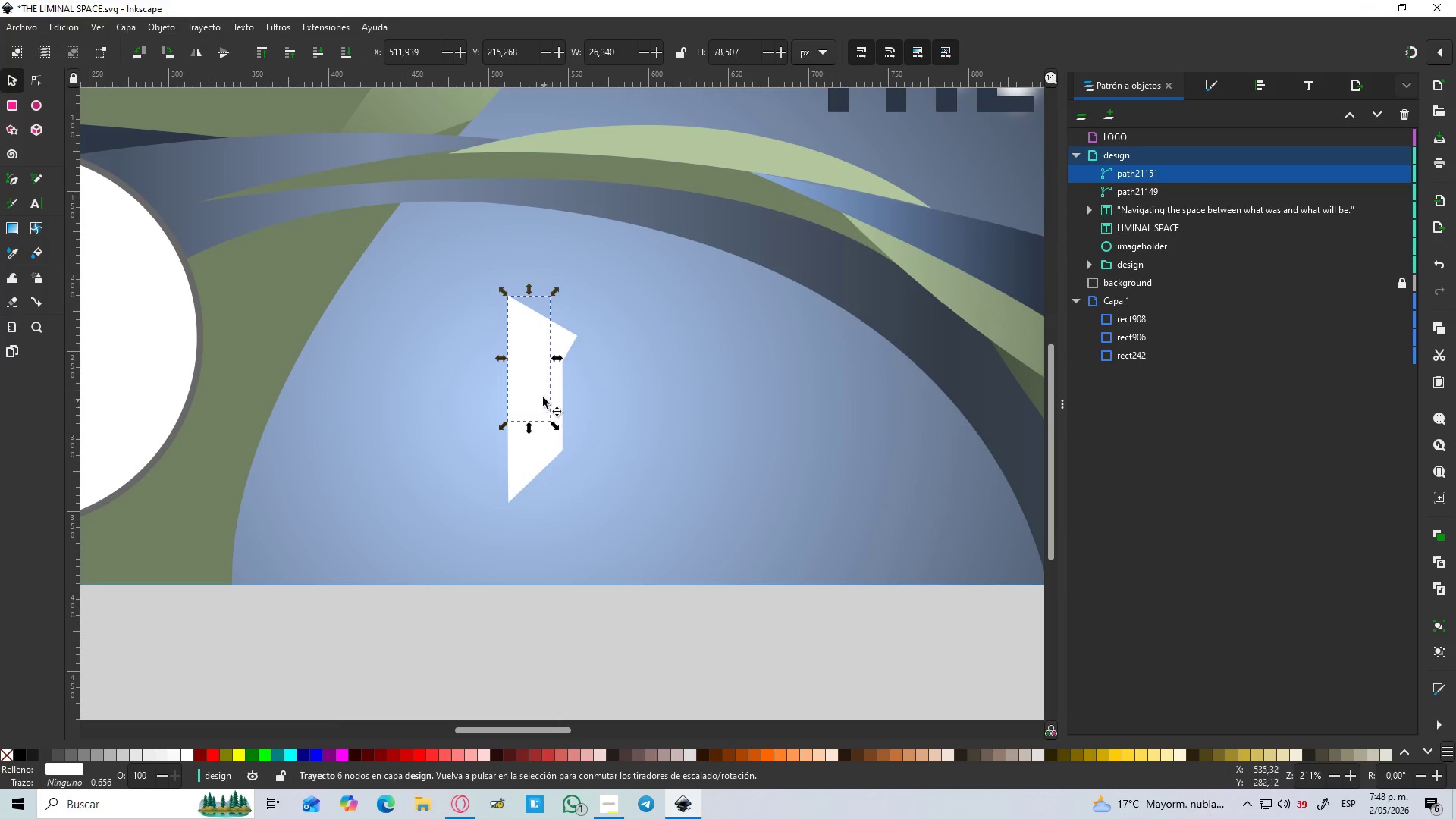 
left_click_drag(start_coordinate=[532, 382], to_coordinate=[588, 418])
 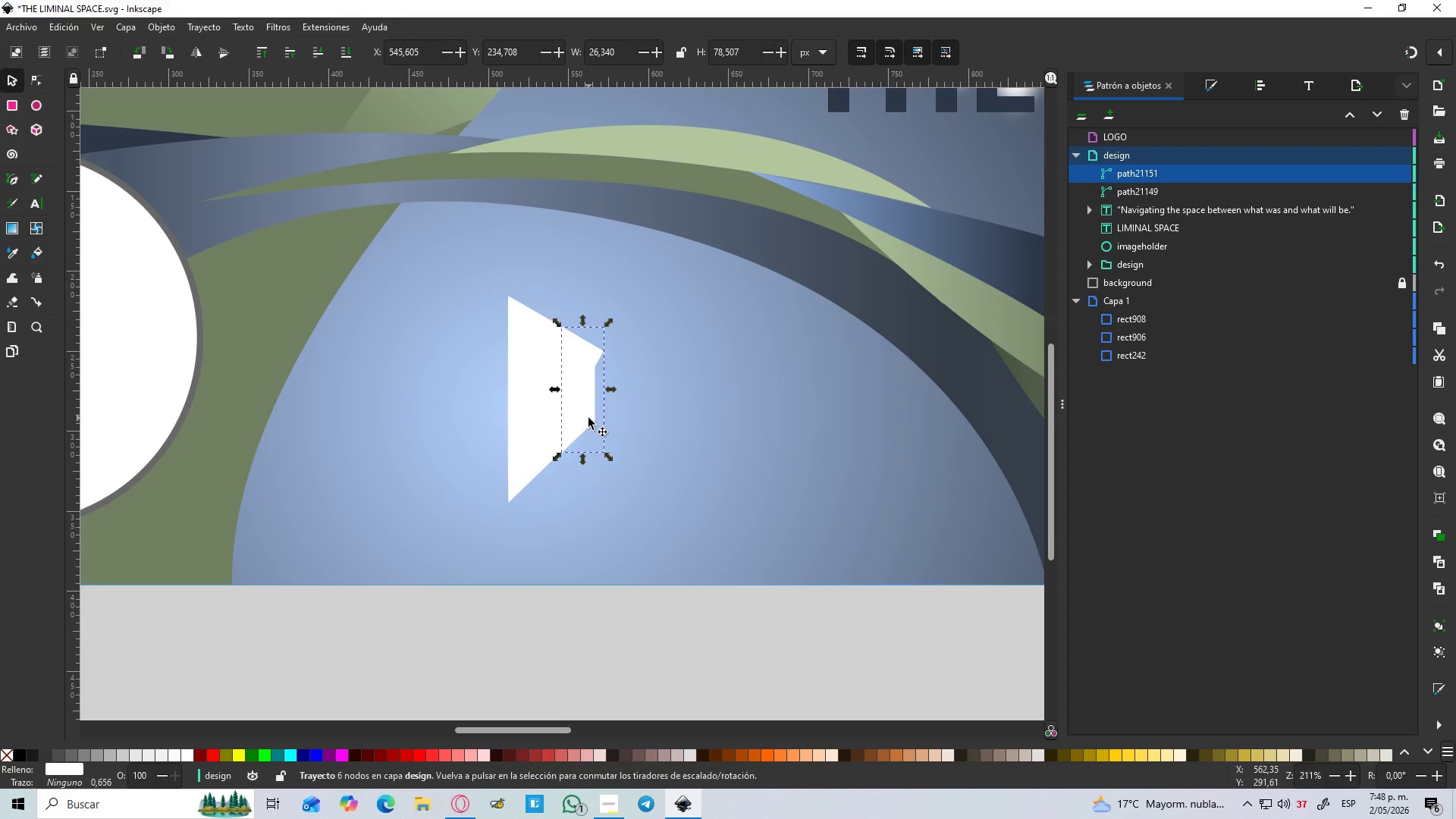 
hold_key(key=ControlLeft, duration=1.25)
scroll: coordinate [582, 407], scroll_direction: up, amount: 3.0
 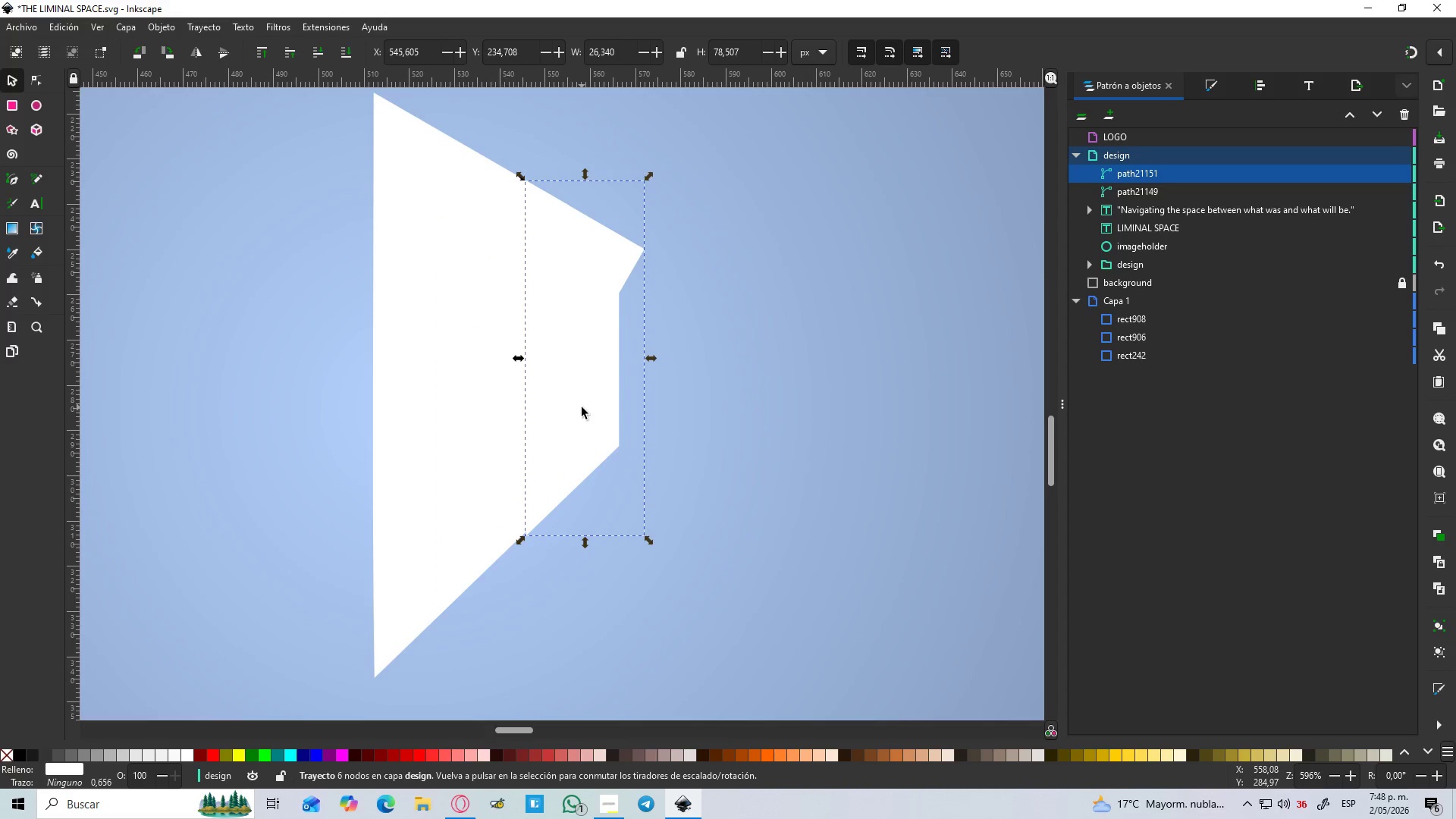 
hold_key(key=ControlLeft, duration=0.56)
scroll: coordinate [580, 407], scroll_direction: down, amount: 3.0
 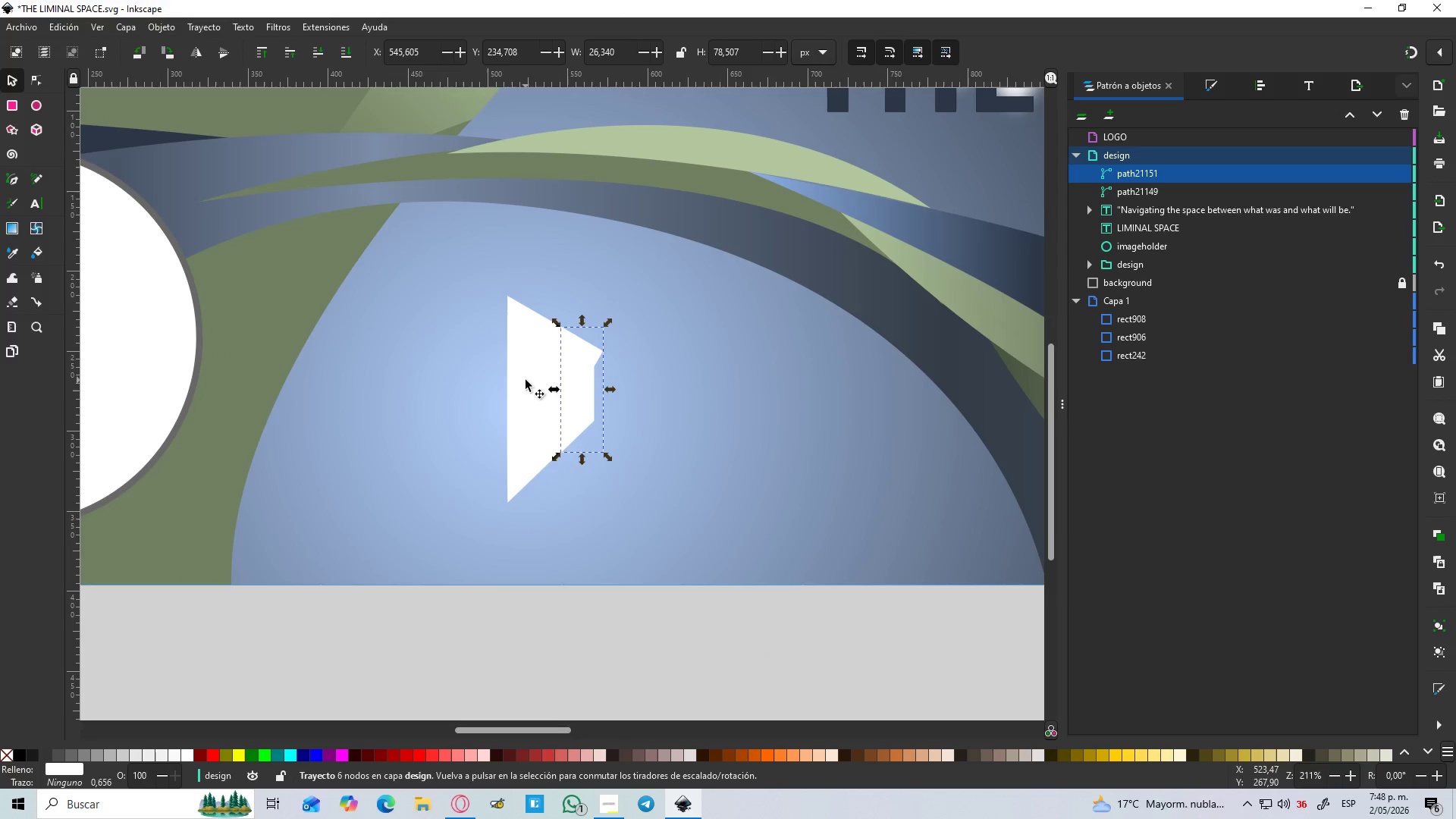 
left_click([526, 380])
 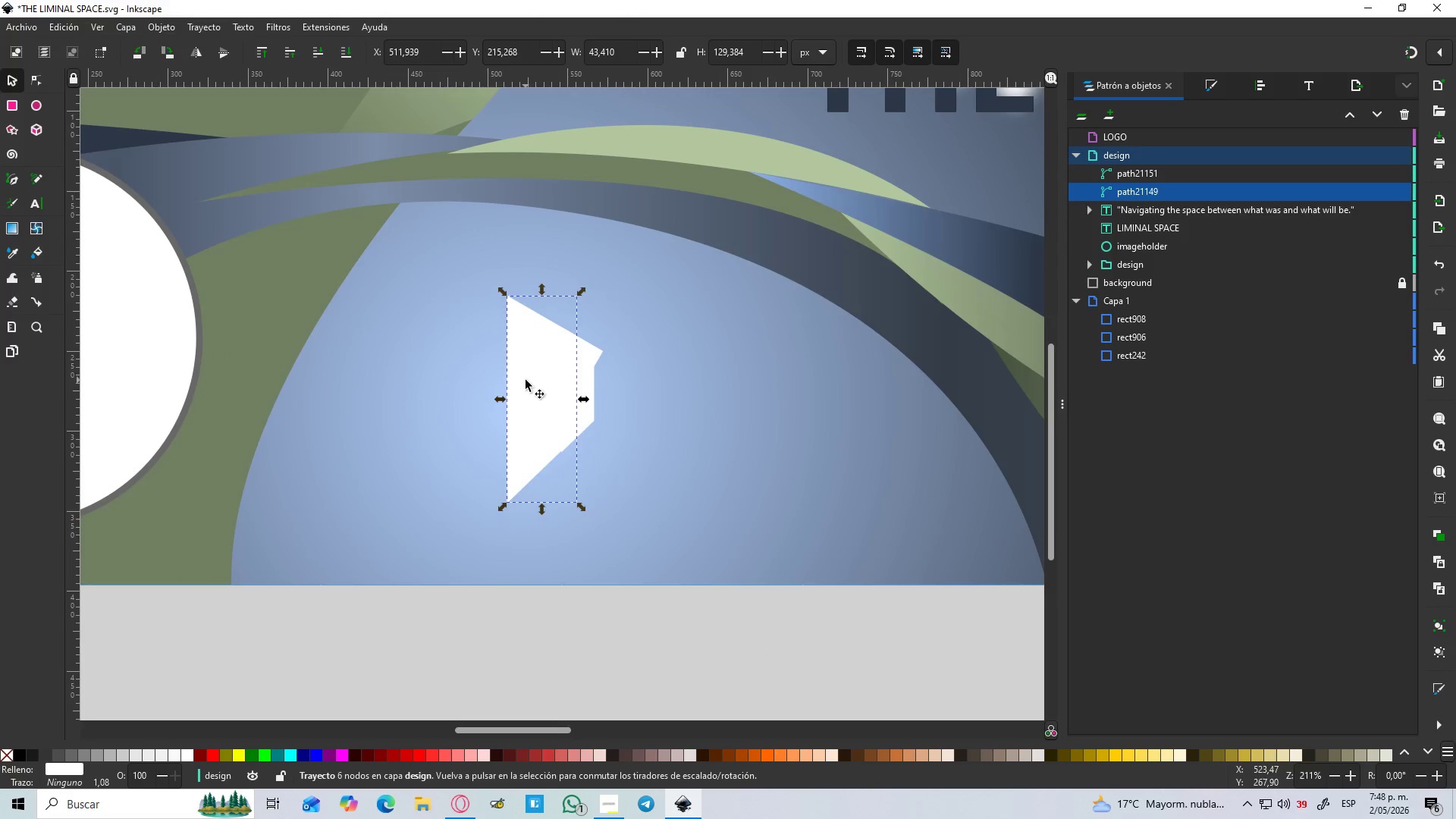 
scroll: coordinate [526, 378], scroll_direction: up, amount: 2.0
 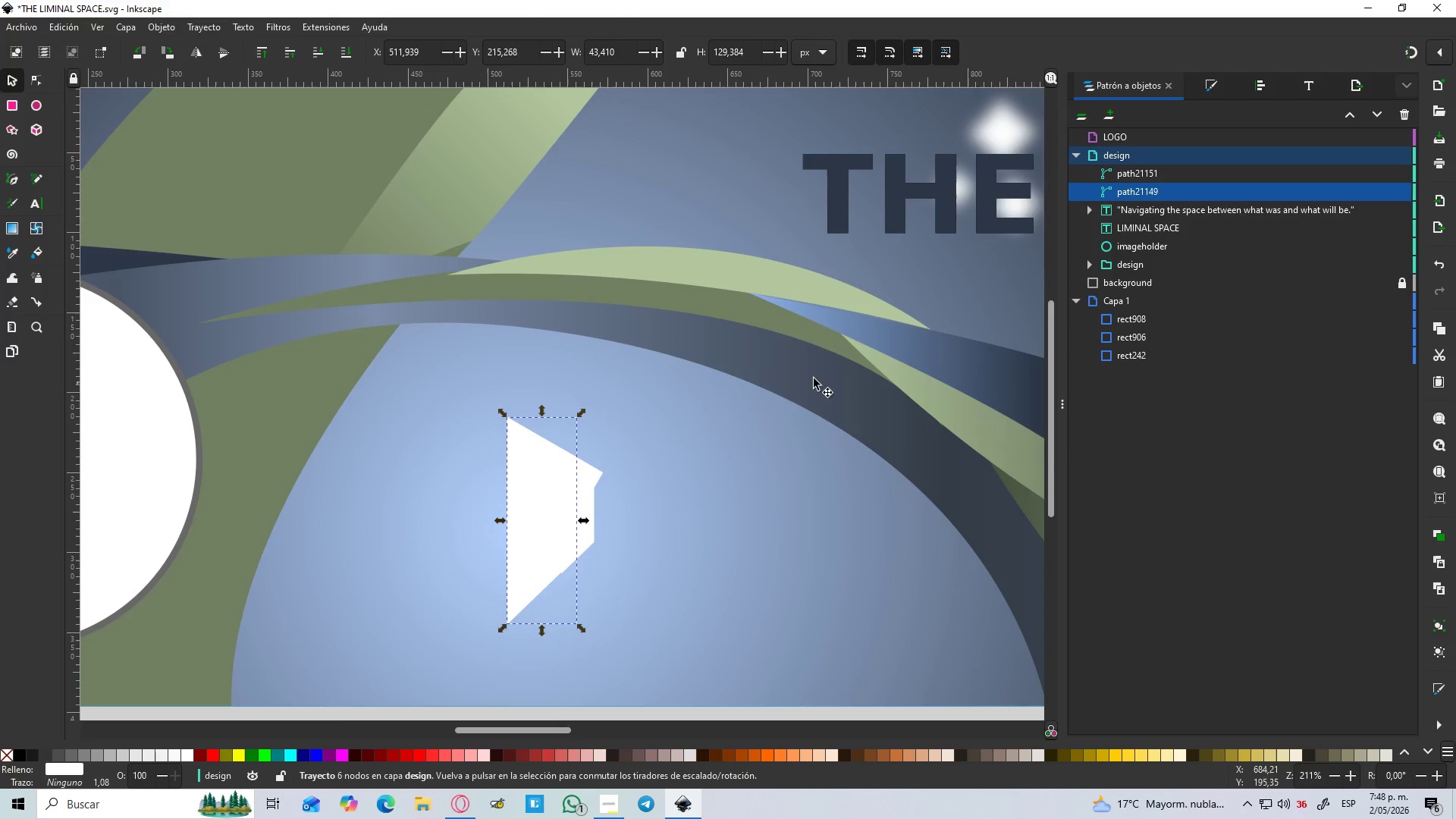 
key(D)
 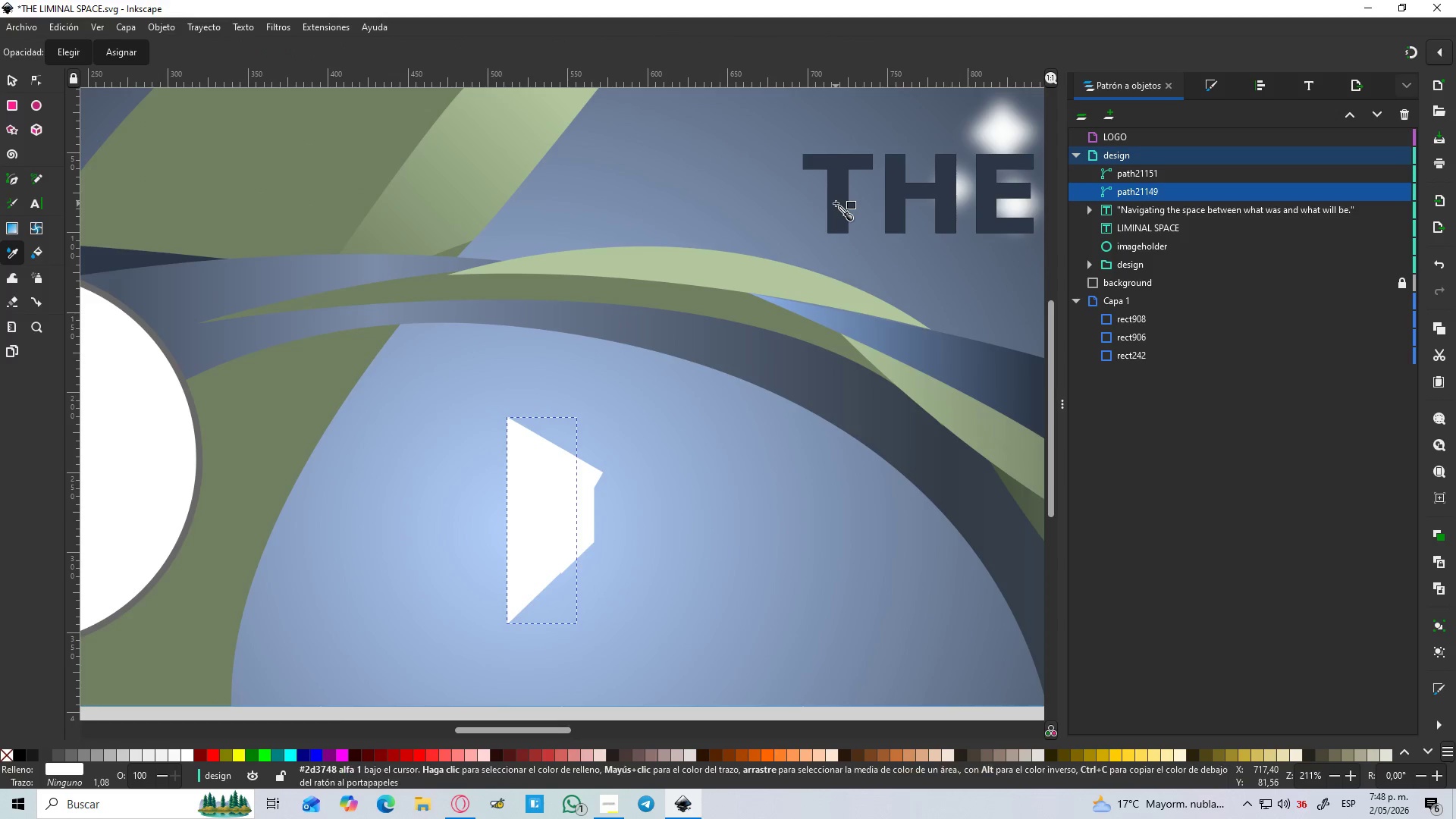 
left_click([836, 203])
 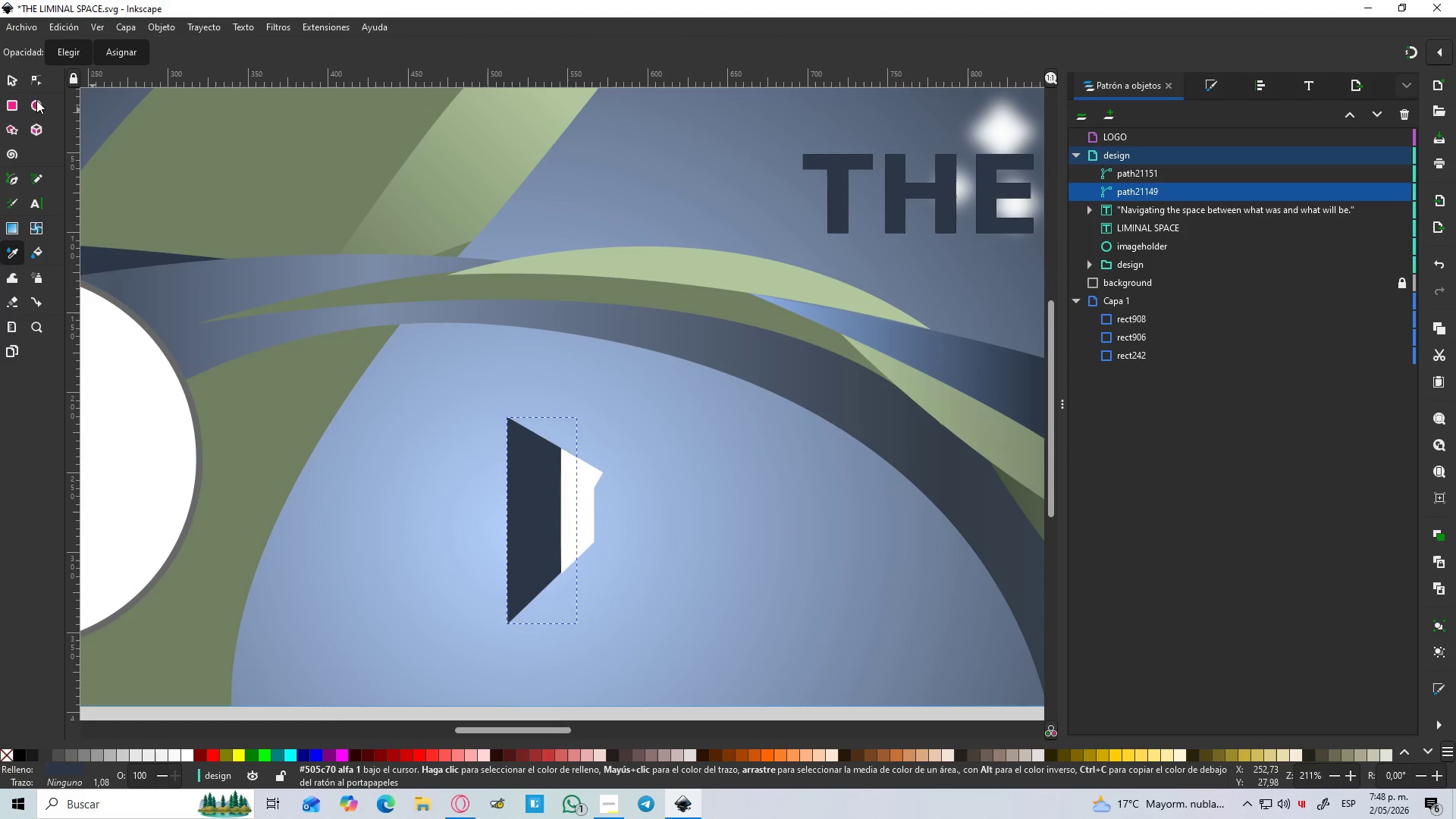 
left_click([3, 77])
 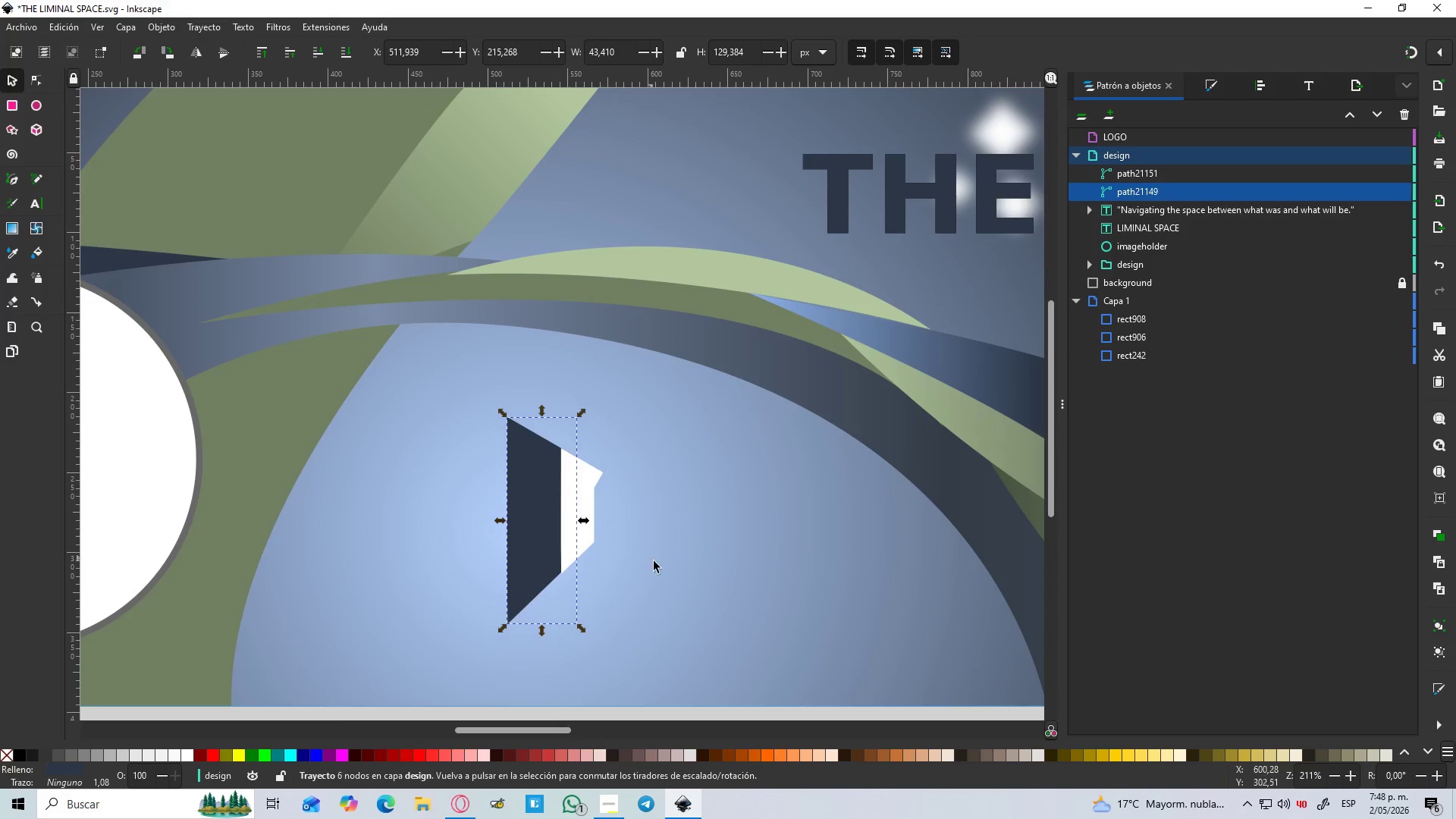 
left_click([655, 572])
 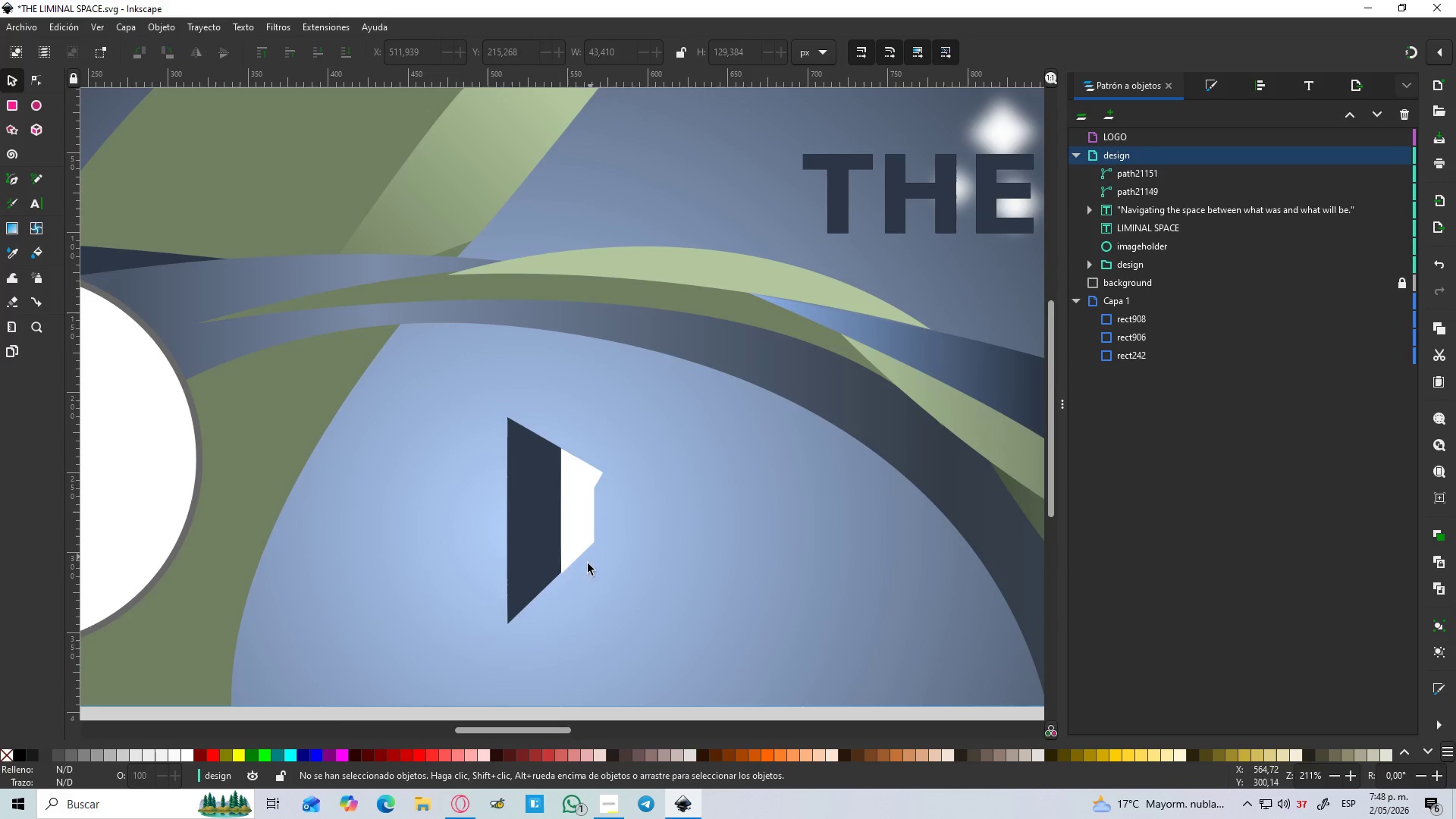 
hold_key(key=ControlLeft, duration=1.25)
scroll: coordinate [571, 564], scroll_direction: up, amount: 4.0
 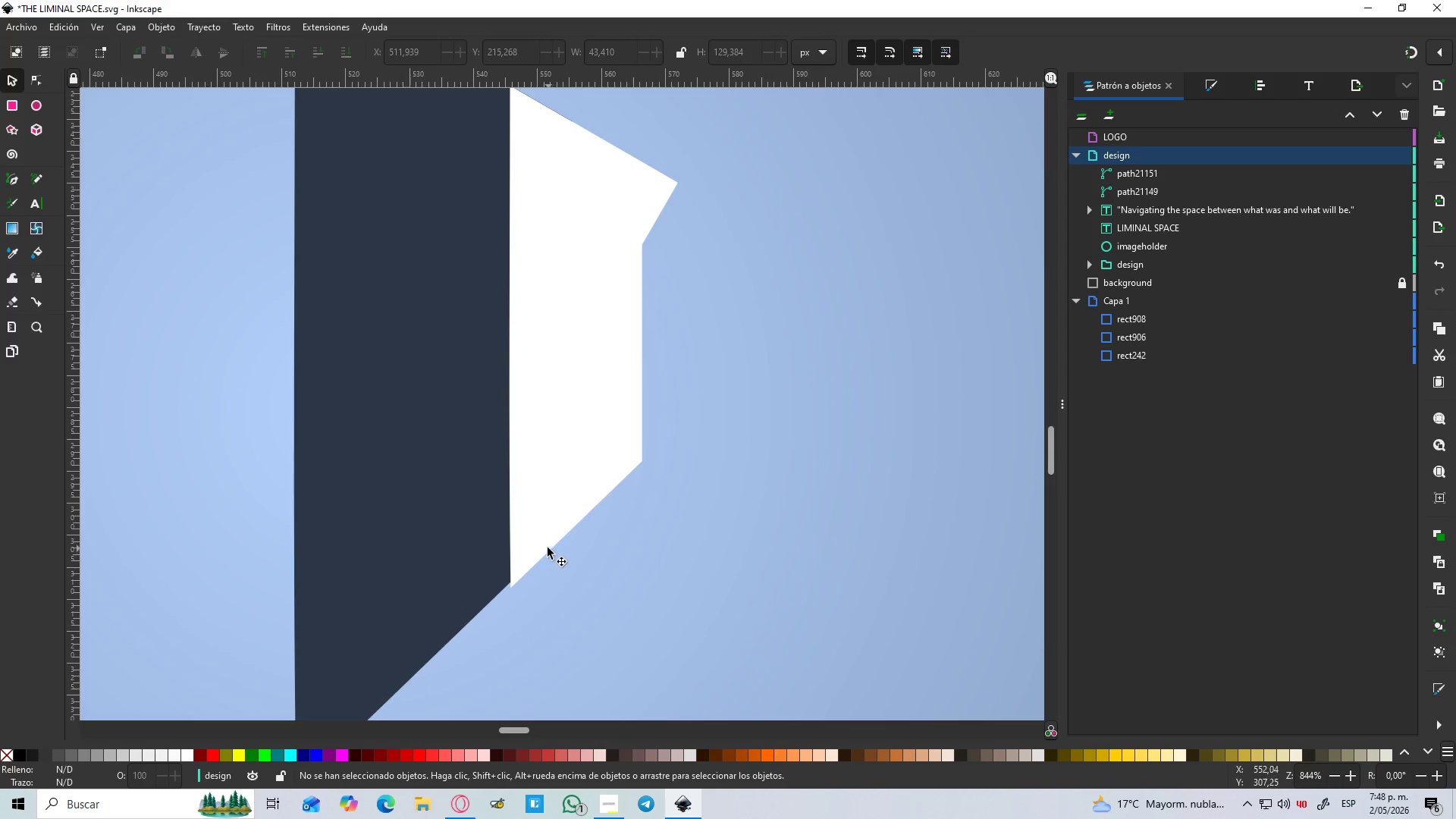 
left_click_drag(start_coordinate=[543, 547], to_coordinate=[539, 536])
 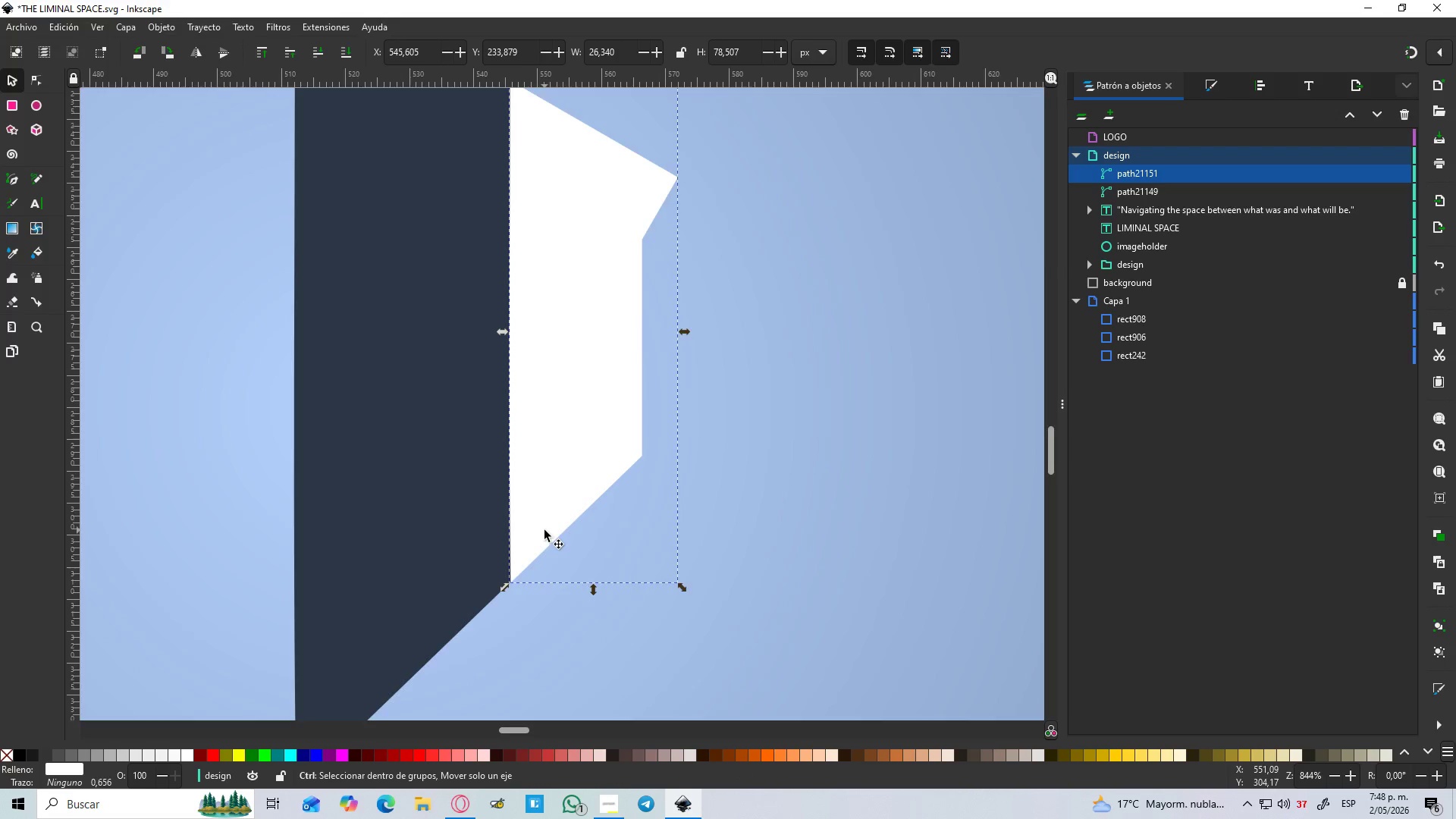 
hold_key(key=ControlLeft, duration=1.5)
 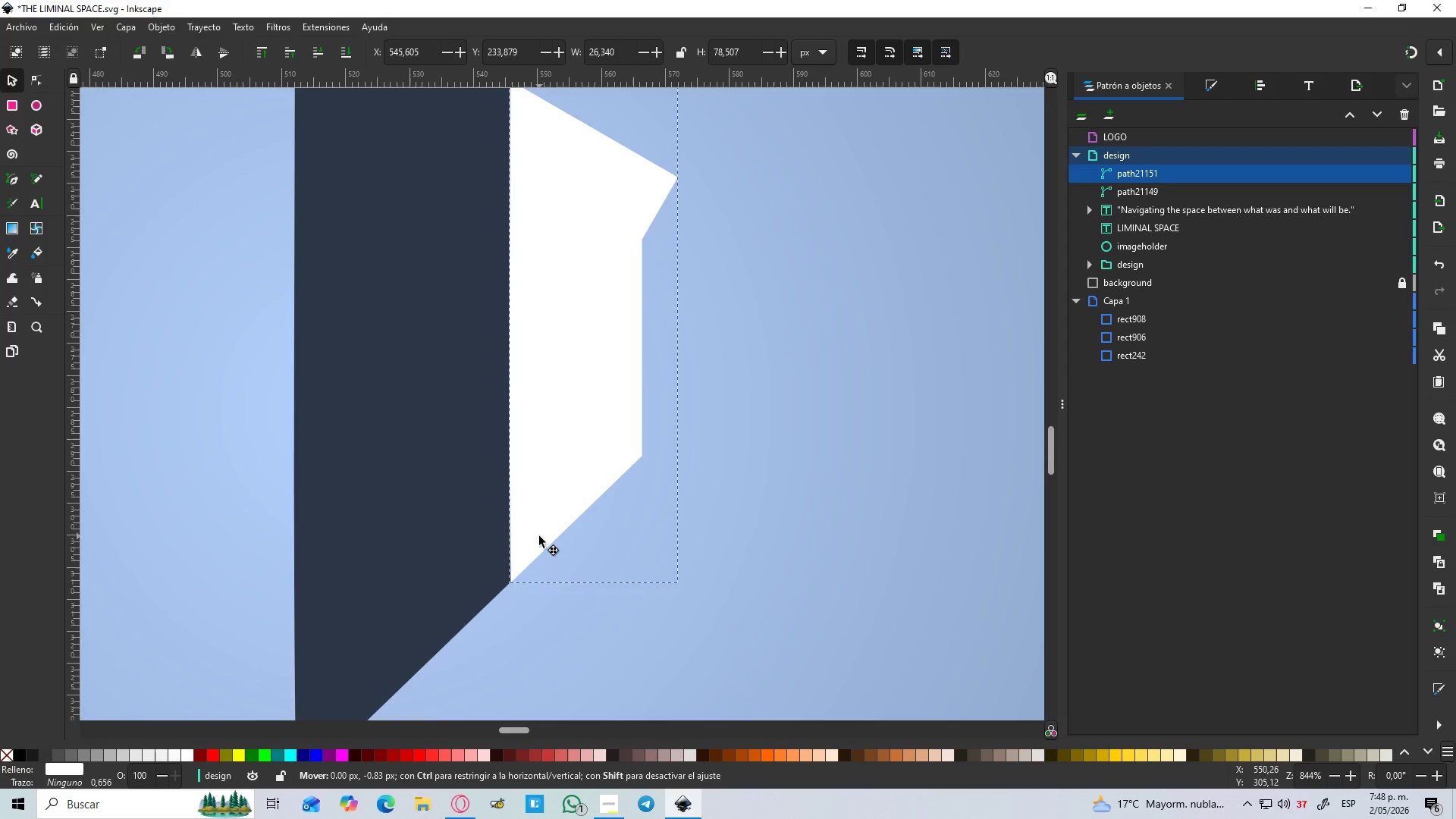 
hold_key(key=ControlLeft, duration=1.0)
 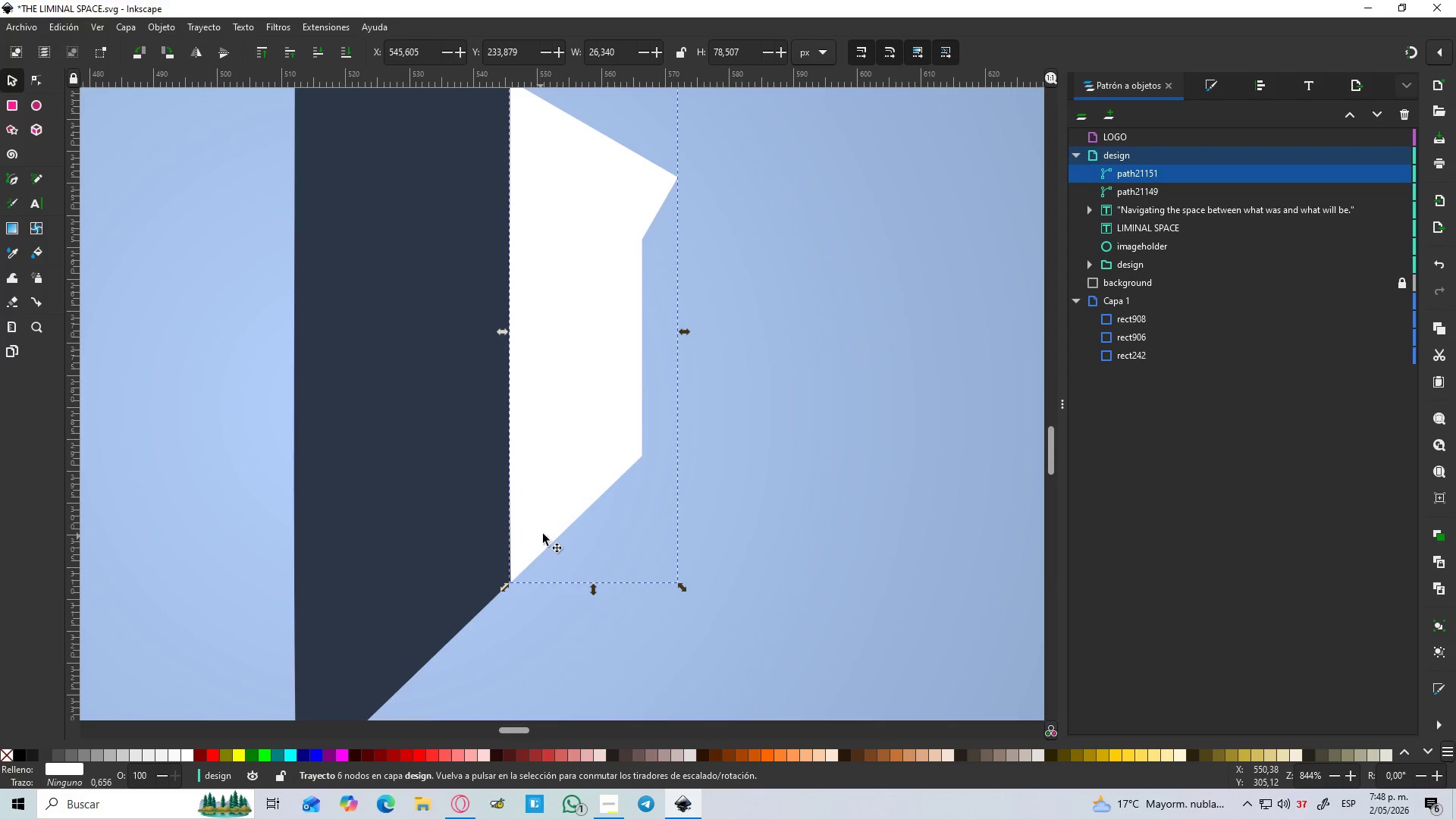 
hold_key(key=ControlLeft, duration=1.5)
scroll: coordinate [544, 530], scroll_direction: down, amount: 1.0
 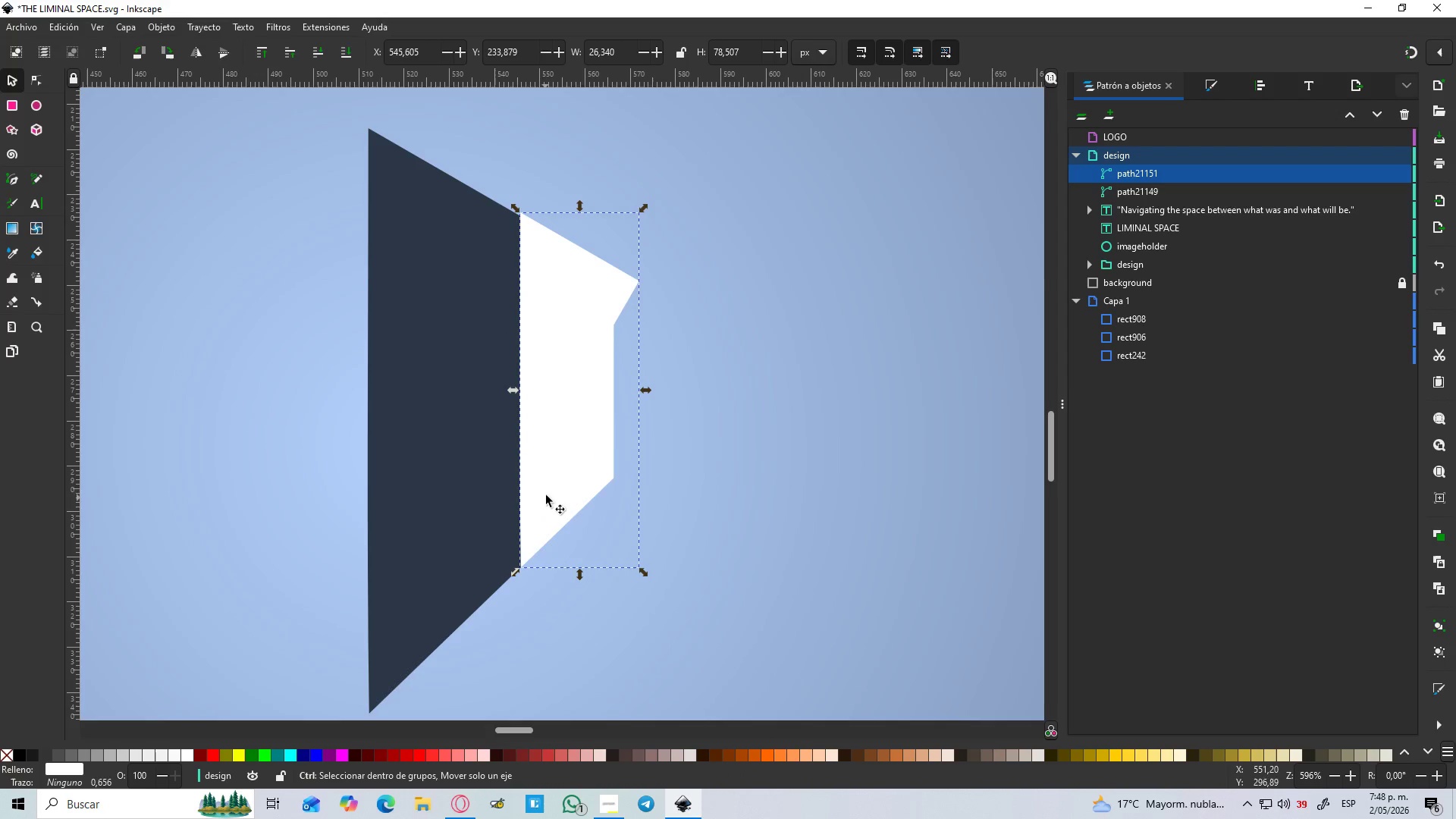 
hold_key(key=ControlLeft, duration=0.73)
 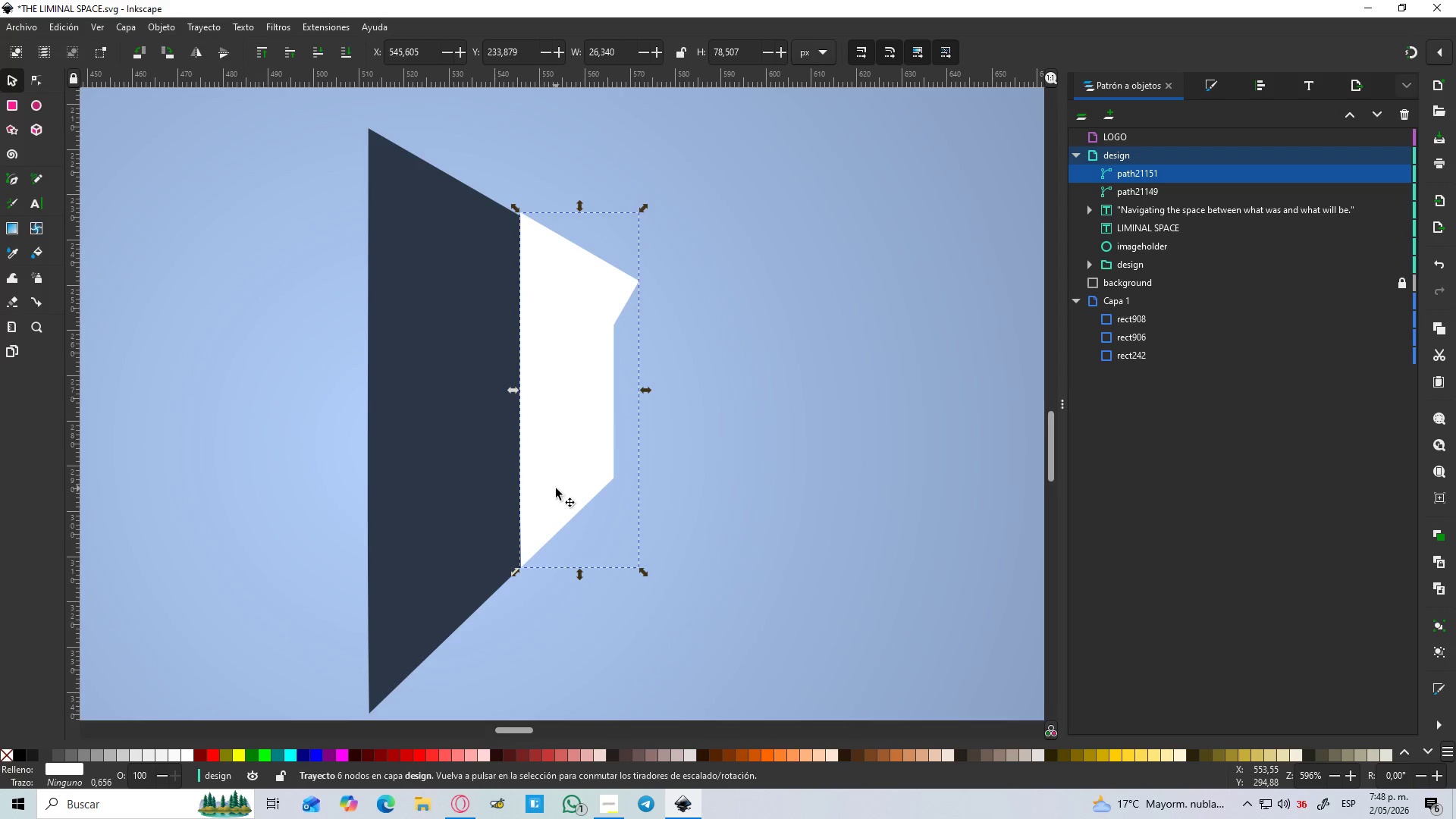 
left_click_drag(start_coordinate=[556, 488], to_coordinate=[551, 491])
 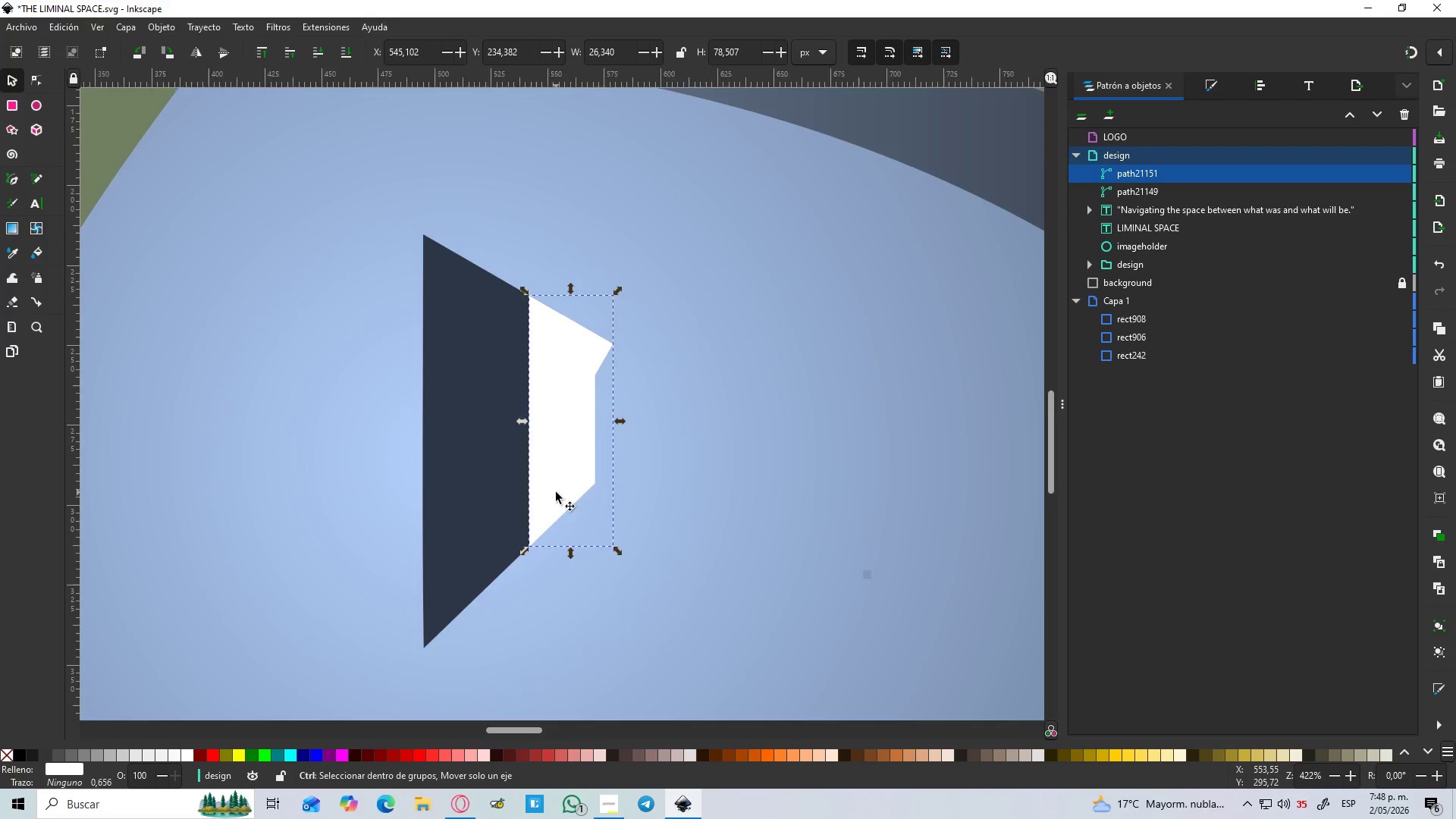 
hold_key(key=ControlLeft, duration=1.5)
 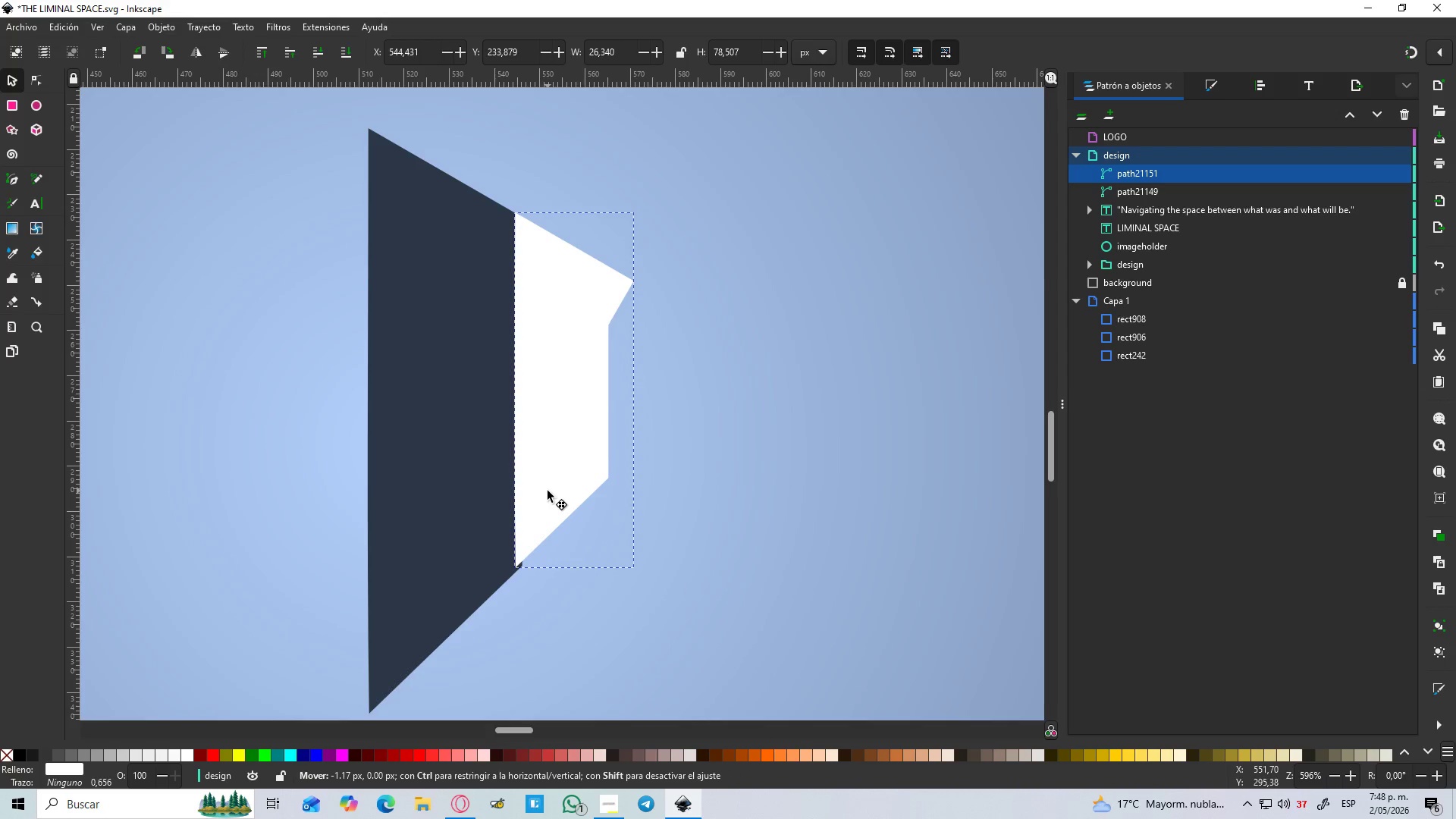 
hold_key(key=ControlLeft, duration=0.56)
 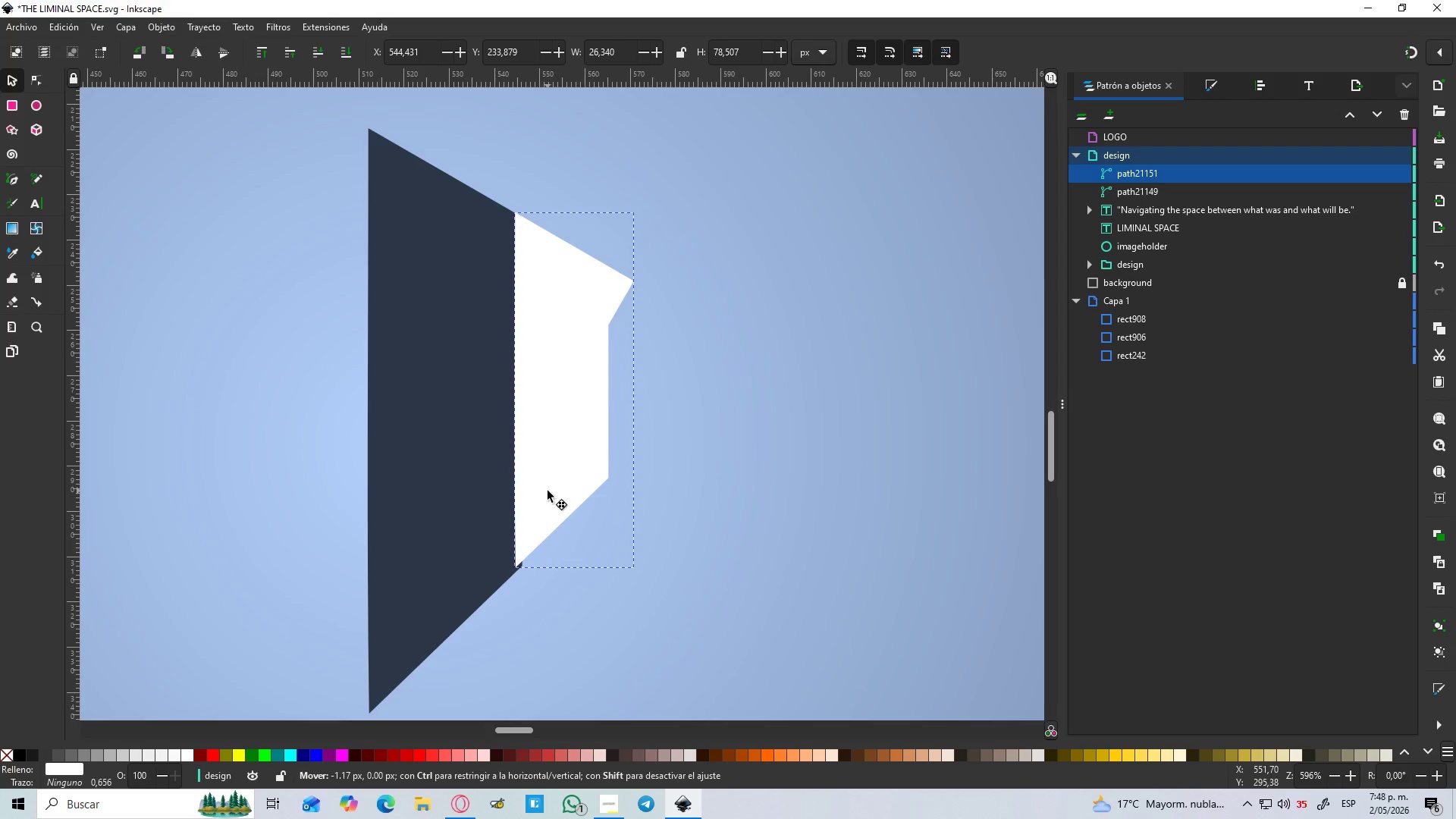 
hold_key(key=ControlLeft, duration=0.48)
 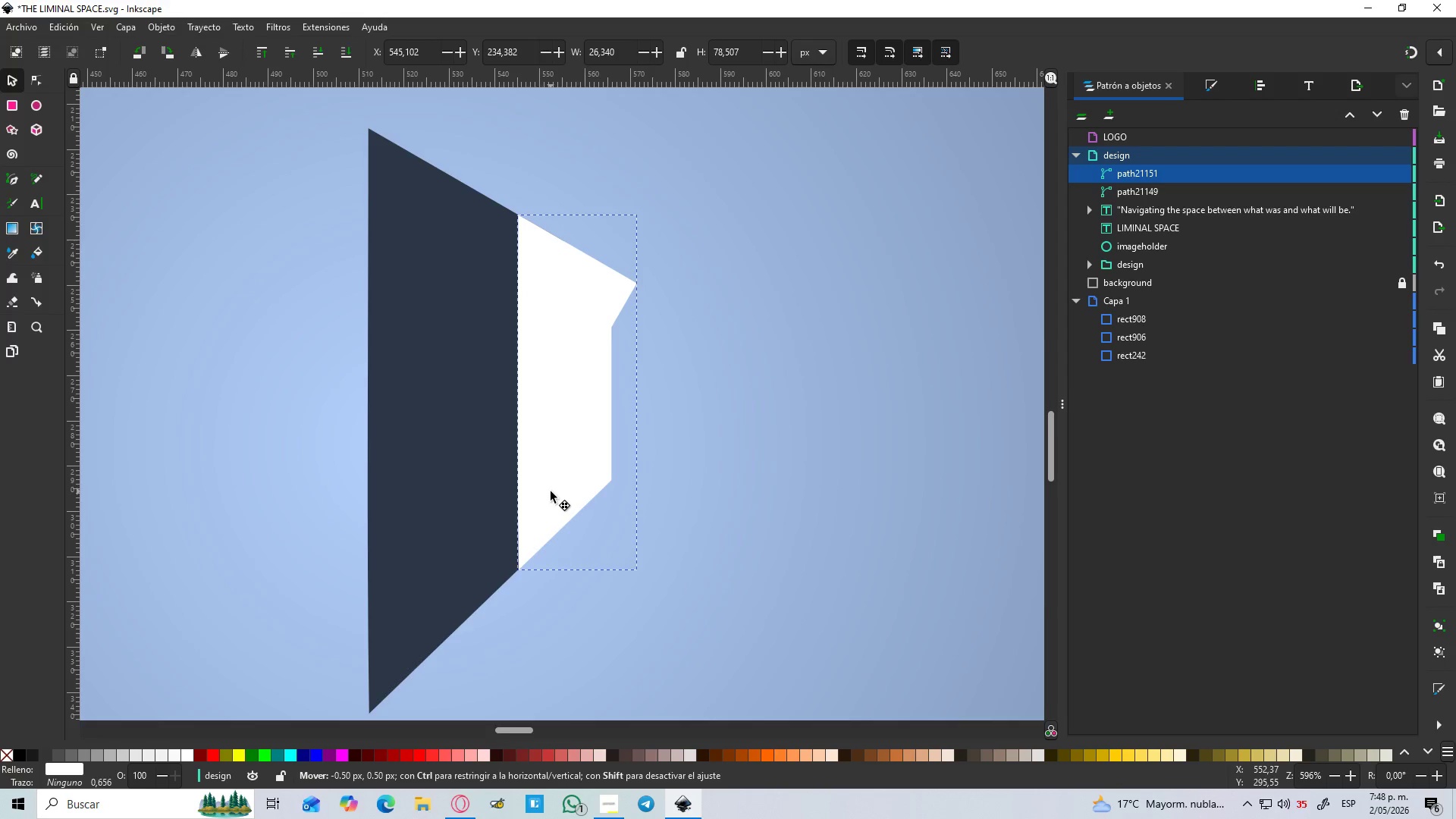 
hold_key(key=ControlLeft, duration=0.61)
scroll: coordinate [556, 492], scroll_direction: down, amount: 4.0
 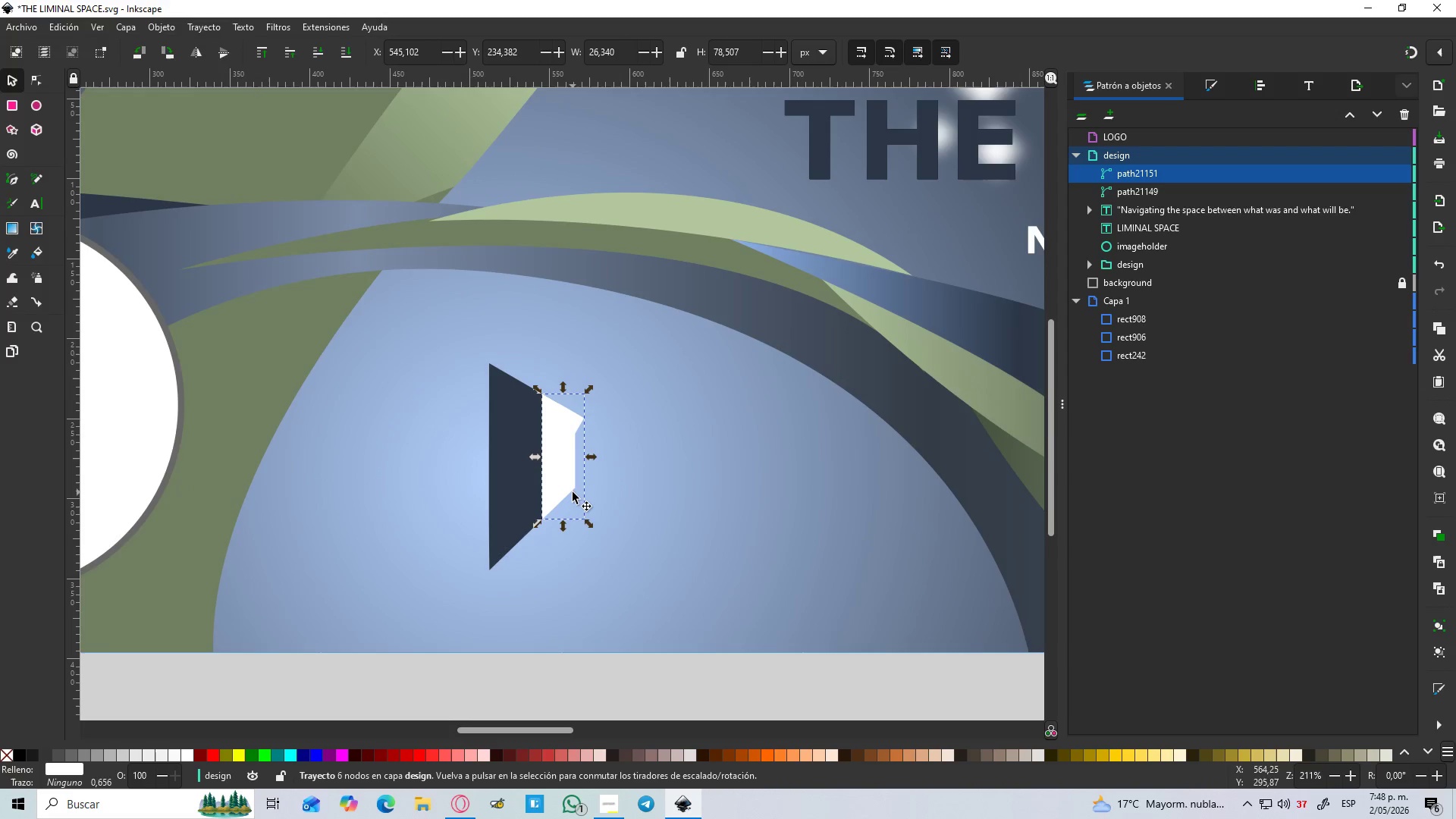 
hold_key(key=ControlLeft, duration=1.52)
scroll: coordinate [573, 492], scroll_direction: down, amount: 1.0
 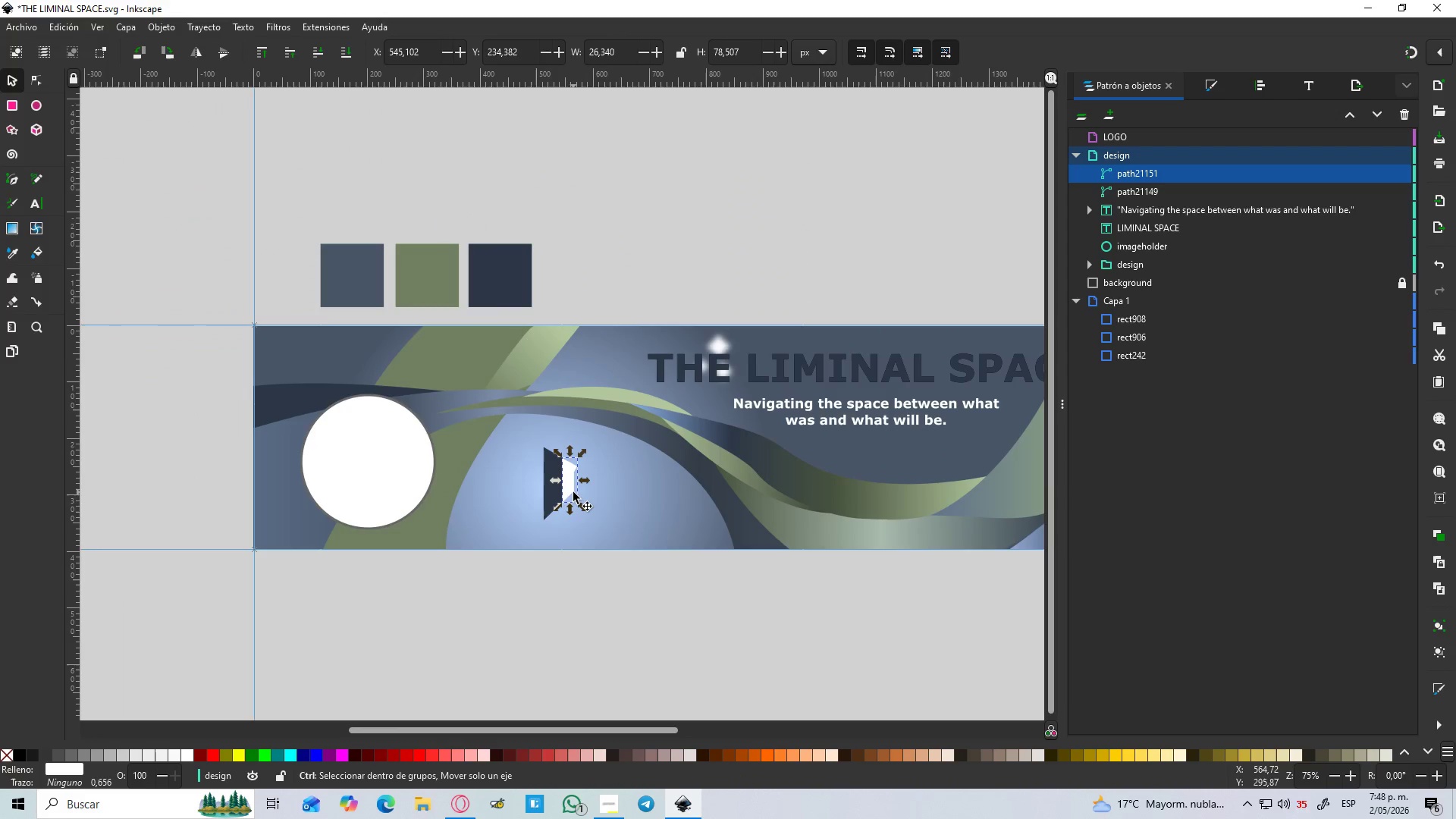 
hold_key(key=ControlLeft, duration=0.39)
 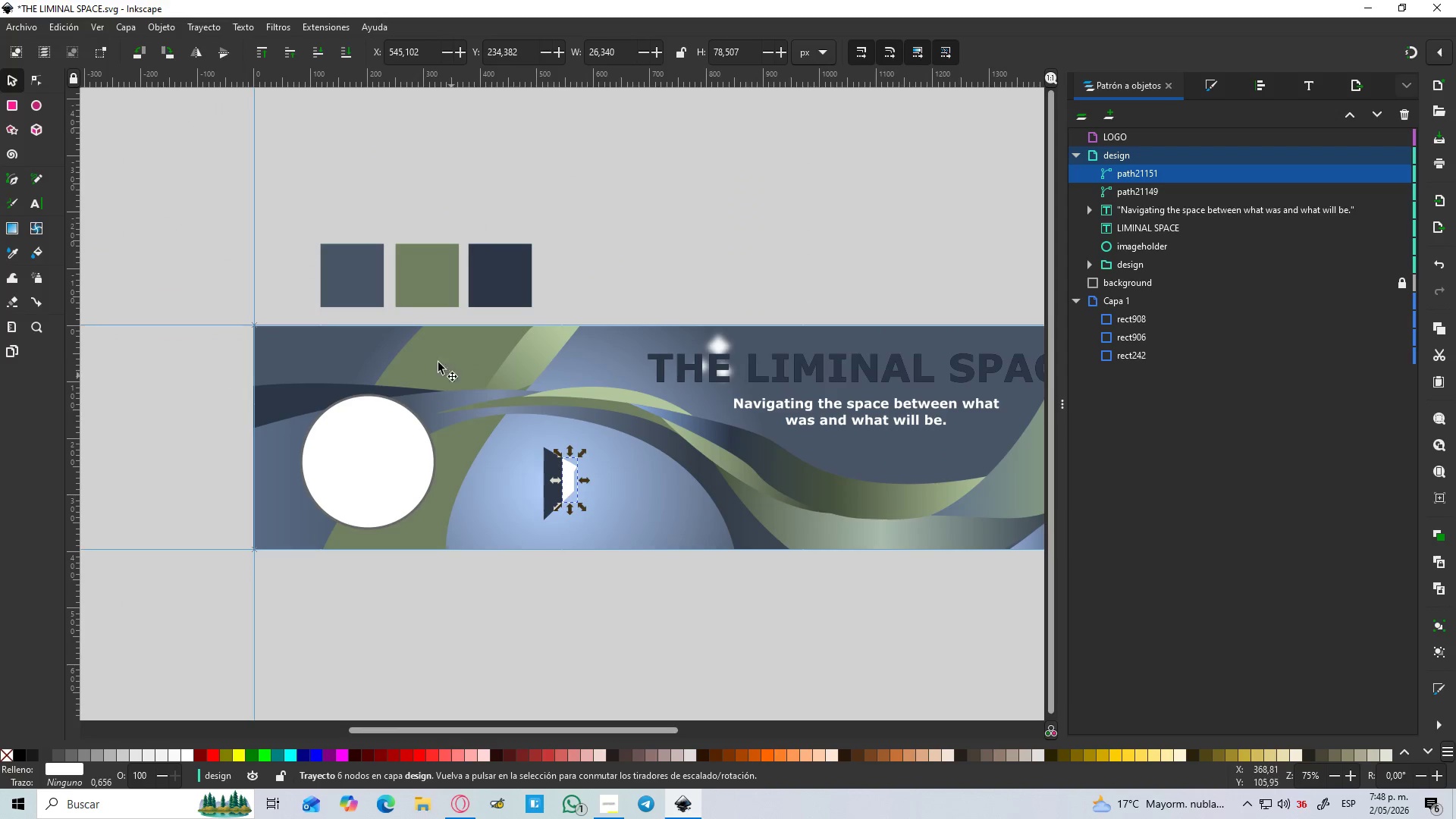 
key(D)
 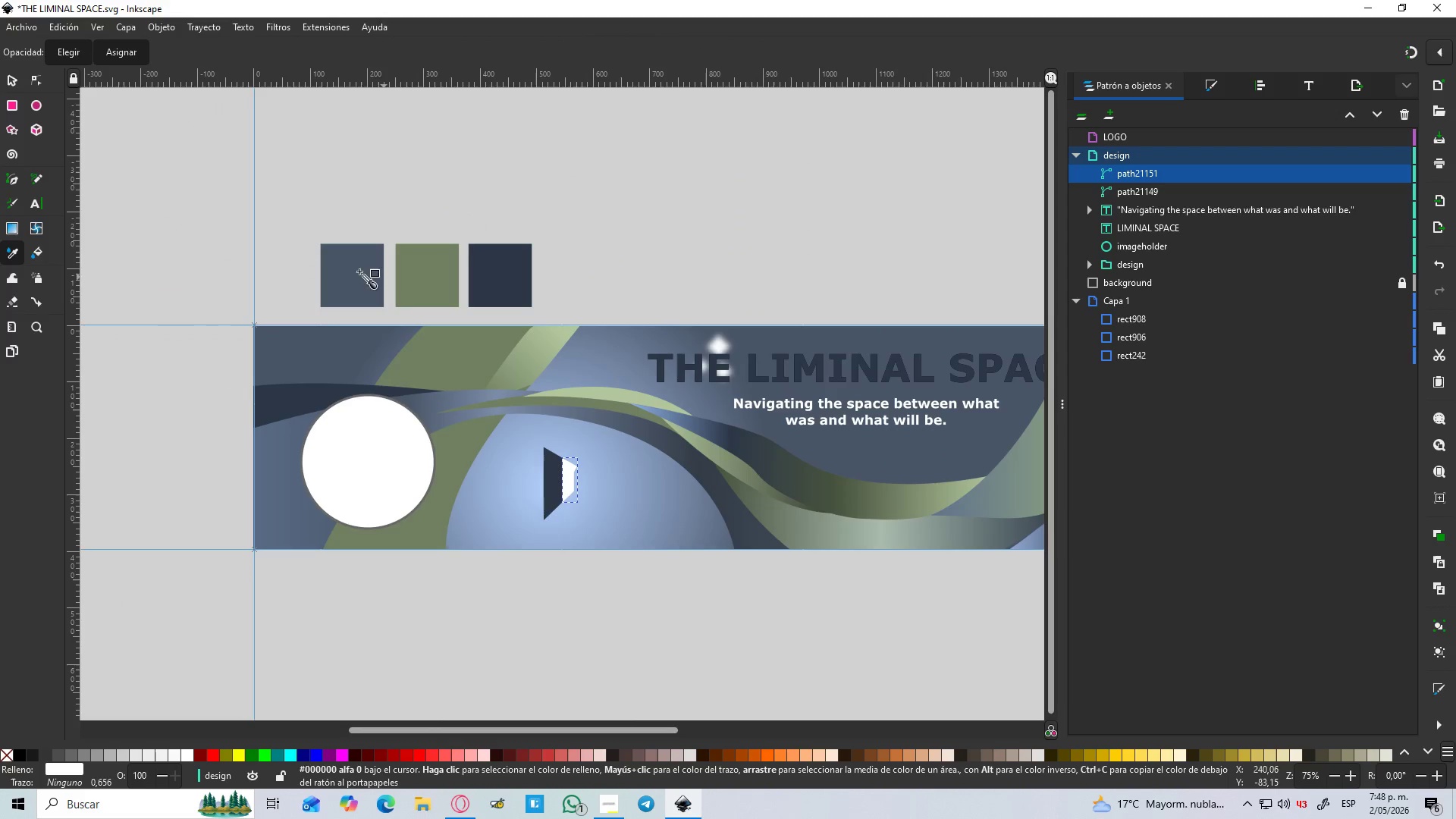 
left_click([348, 271])
 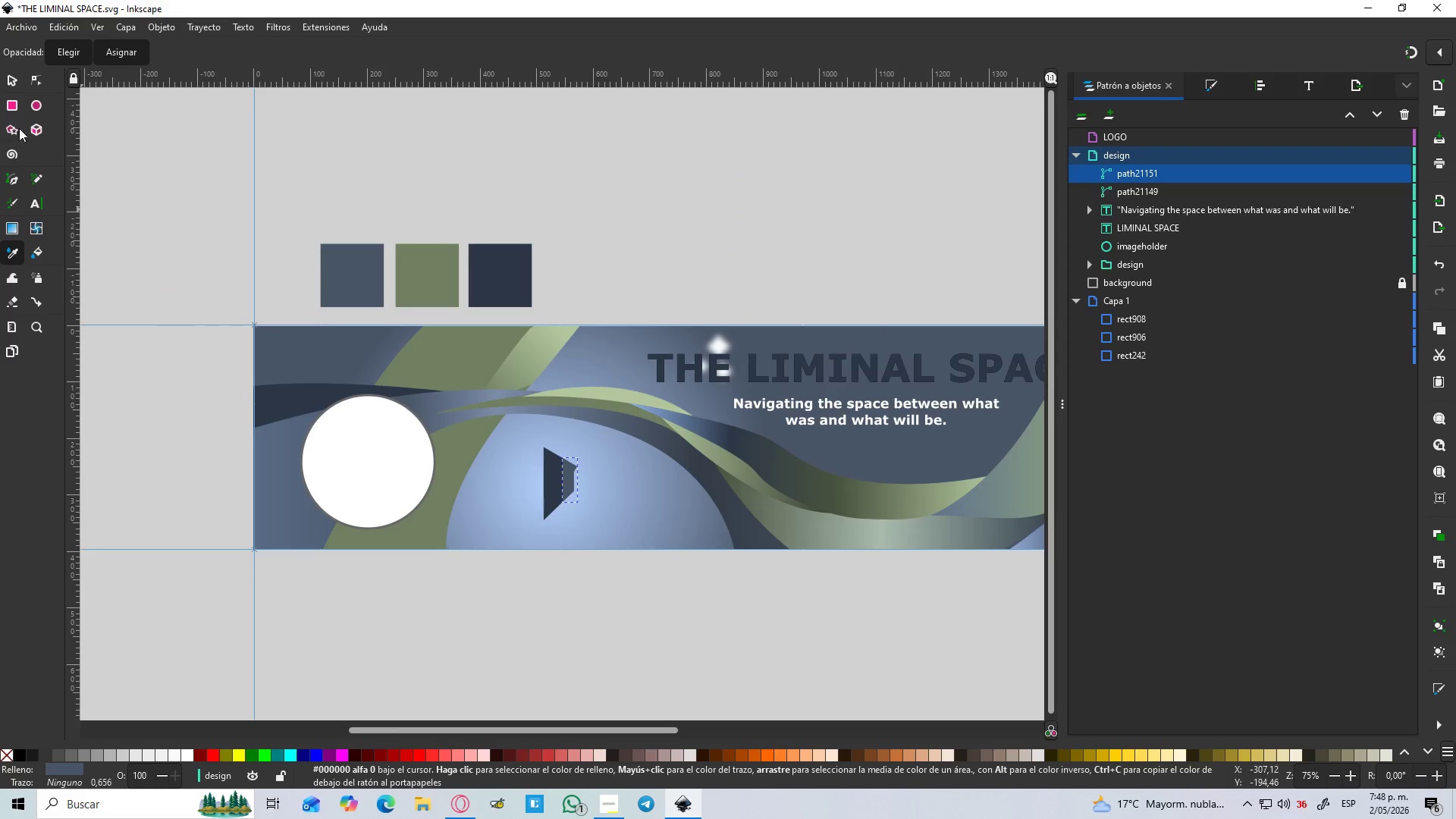 
left_click([10, 77])
 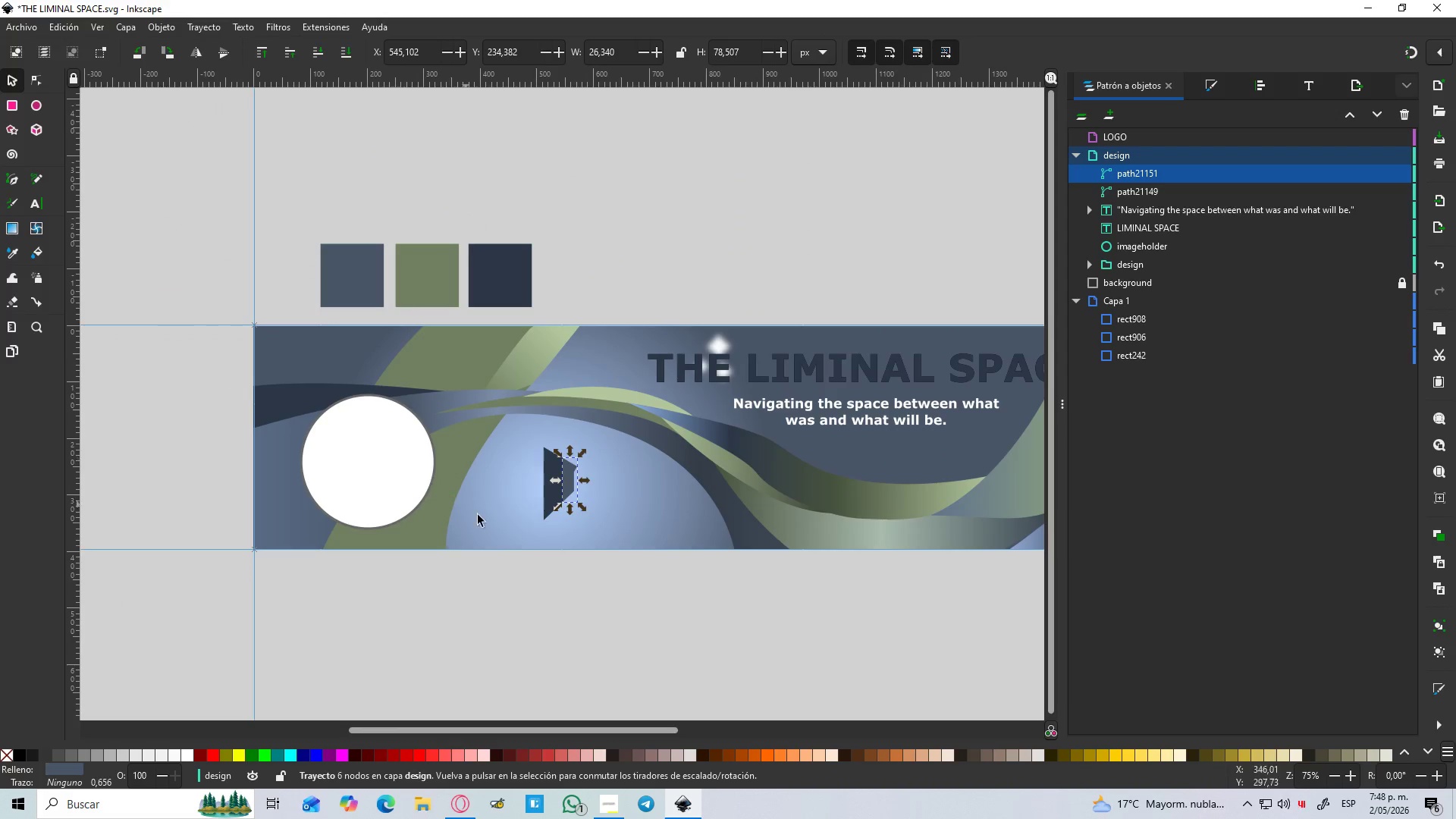 
left_click_drag(start_coordinate=[541, 587], to_coordinate=[544, 582])
 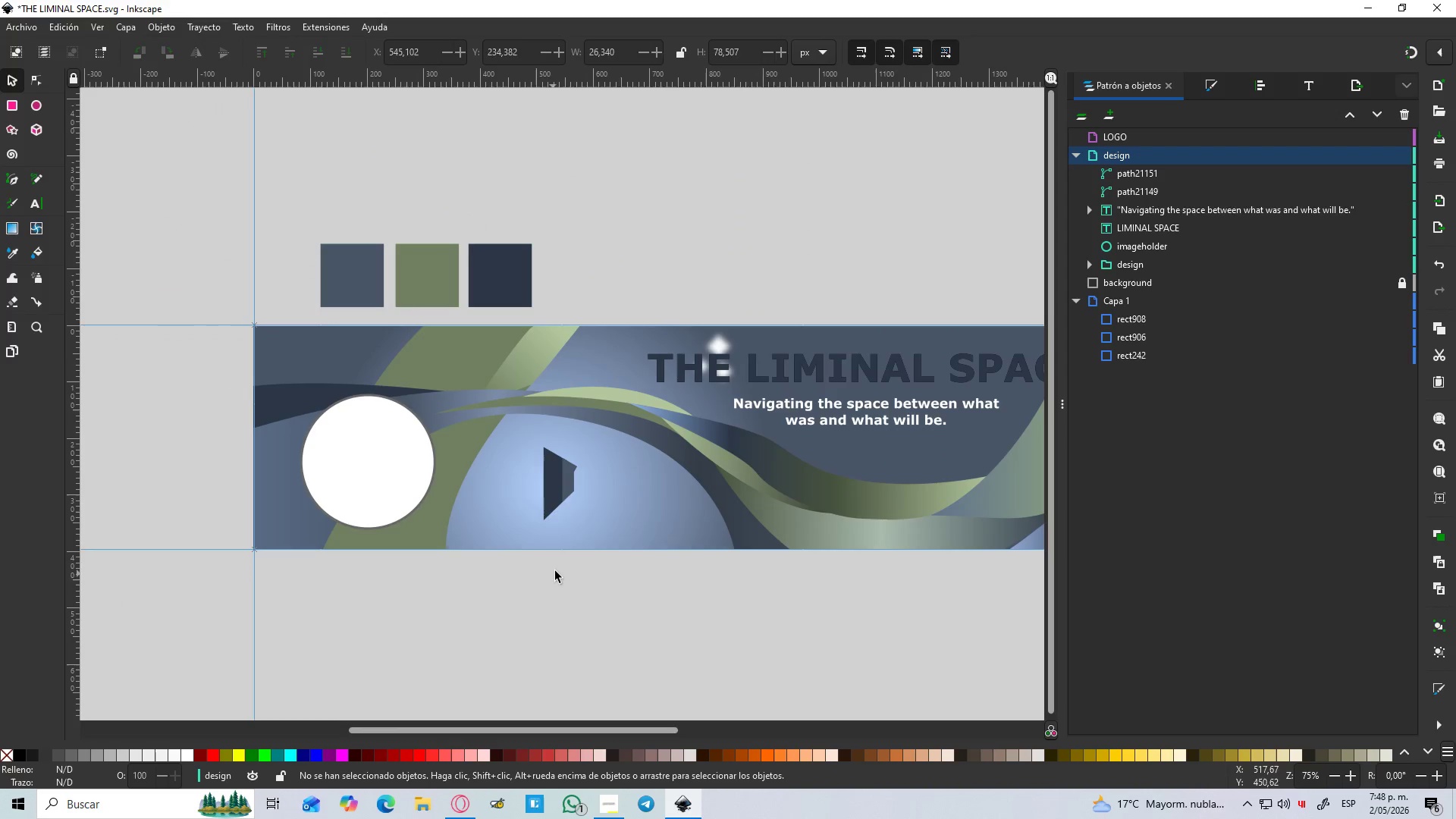 
hold_key(key=ControlLeft, duration=1.52)
scroll: coordinate [567, 486], scroll_direction: up, amount: 4.0
 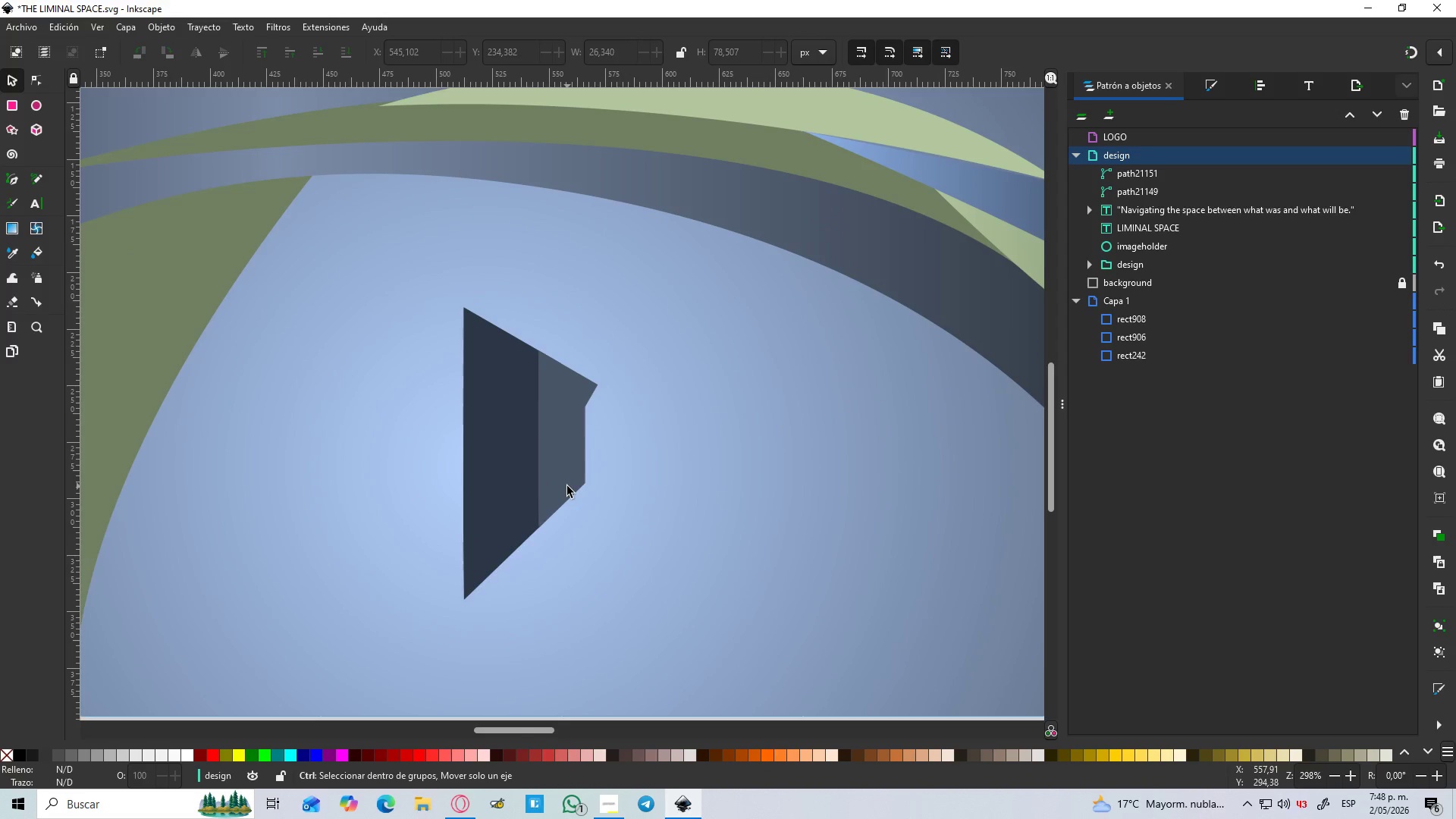 
hold_key(key=ControlLeft, duration=0.39)
 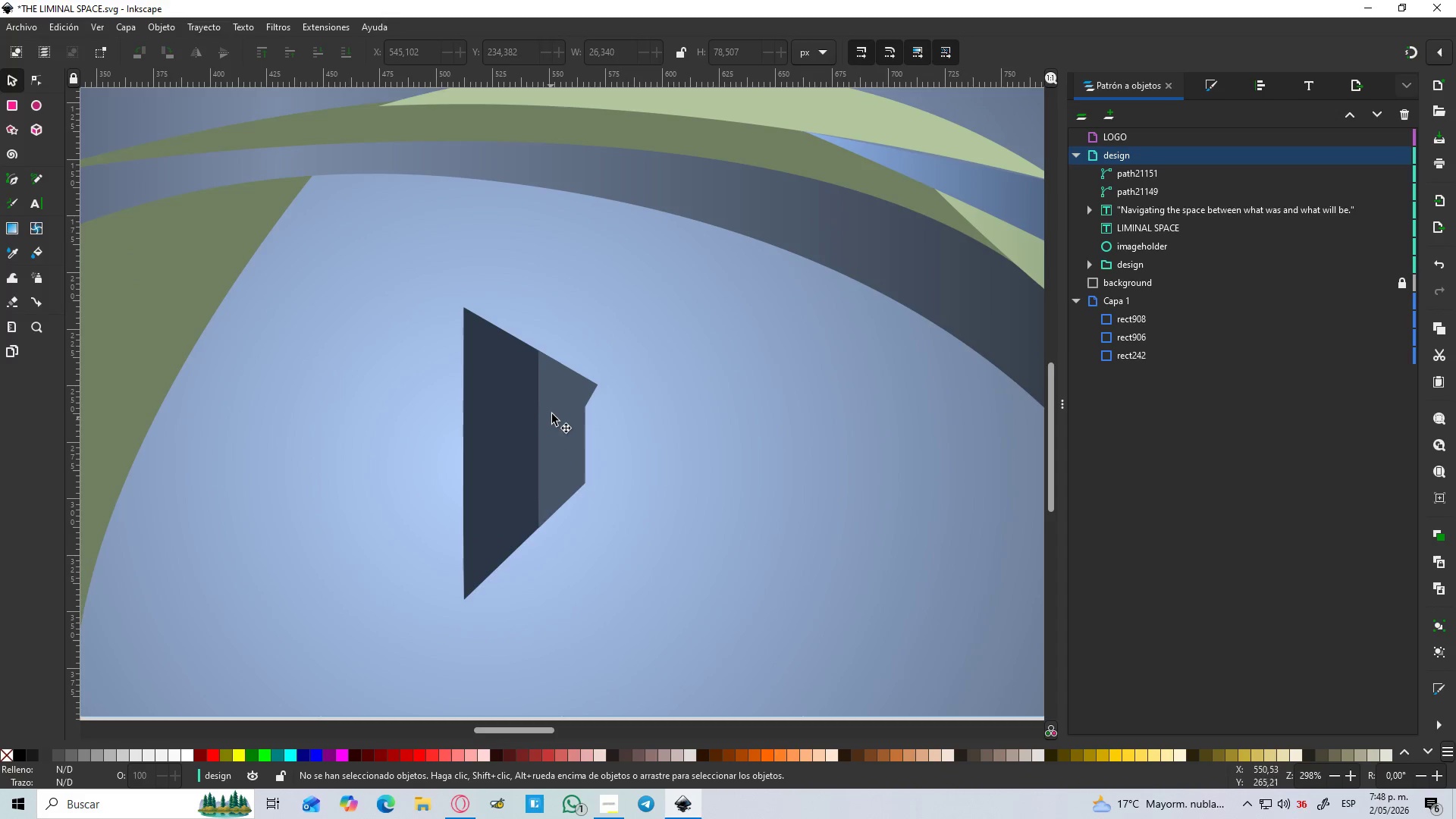 
key(B)
 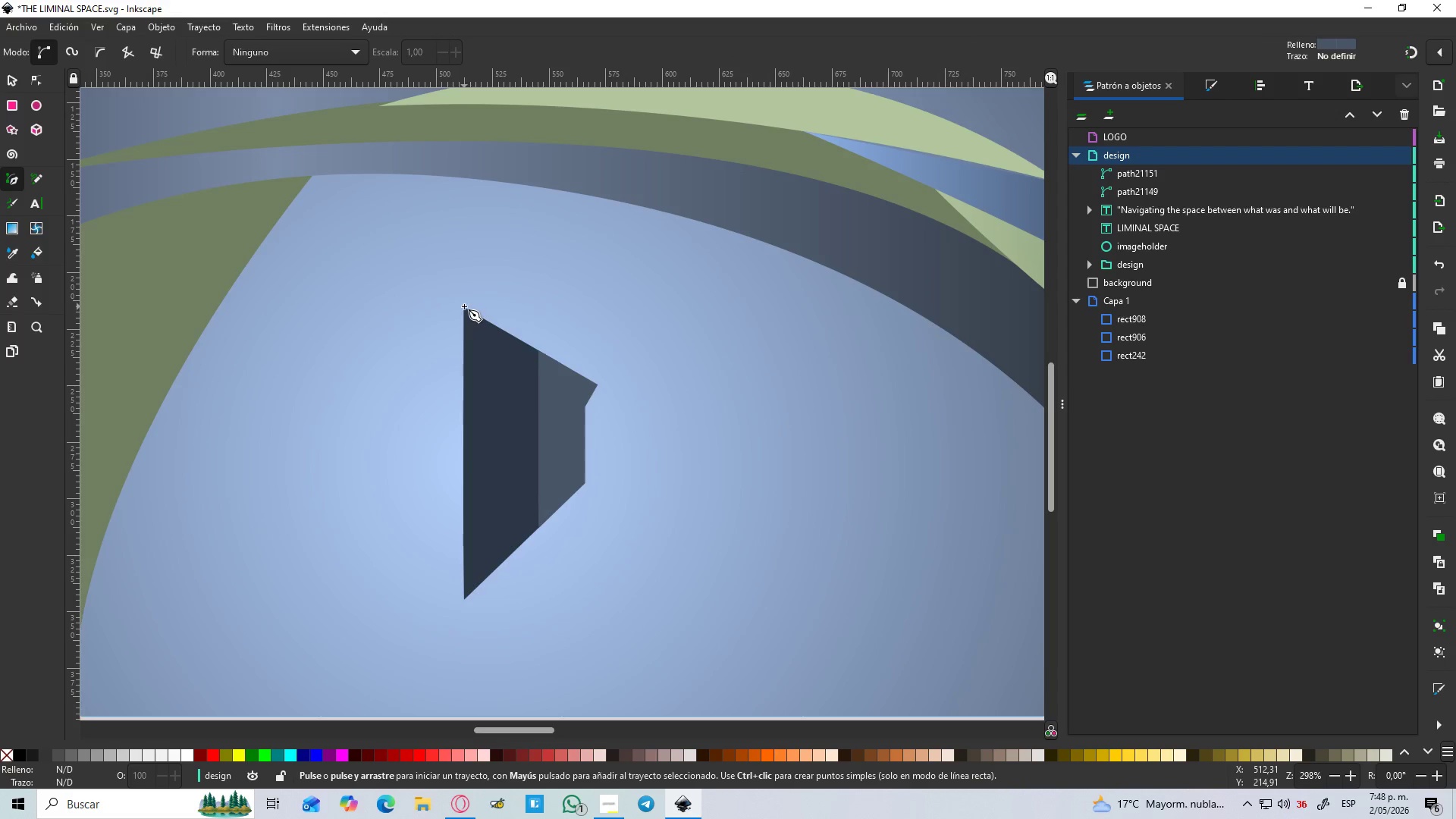 
hold_key(key=ControlLeft, duration=1.5)
left_click([691, 313])
 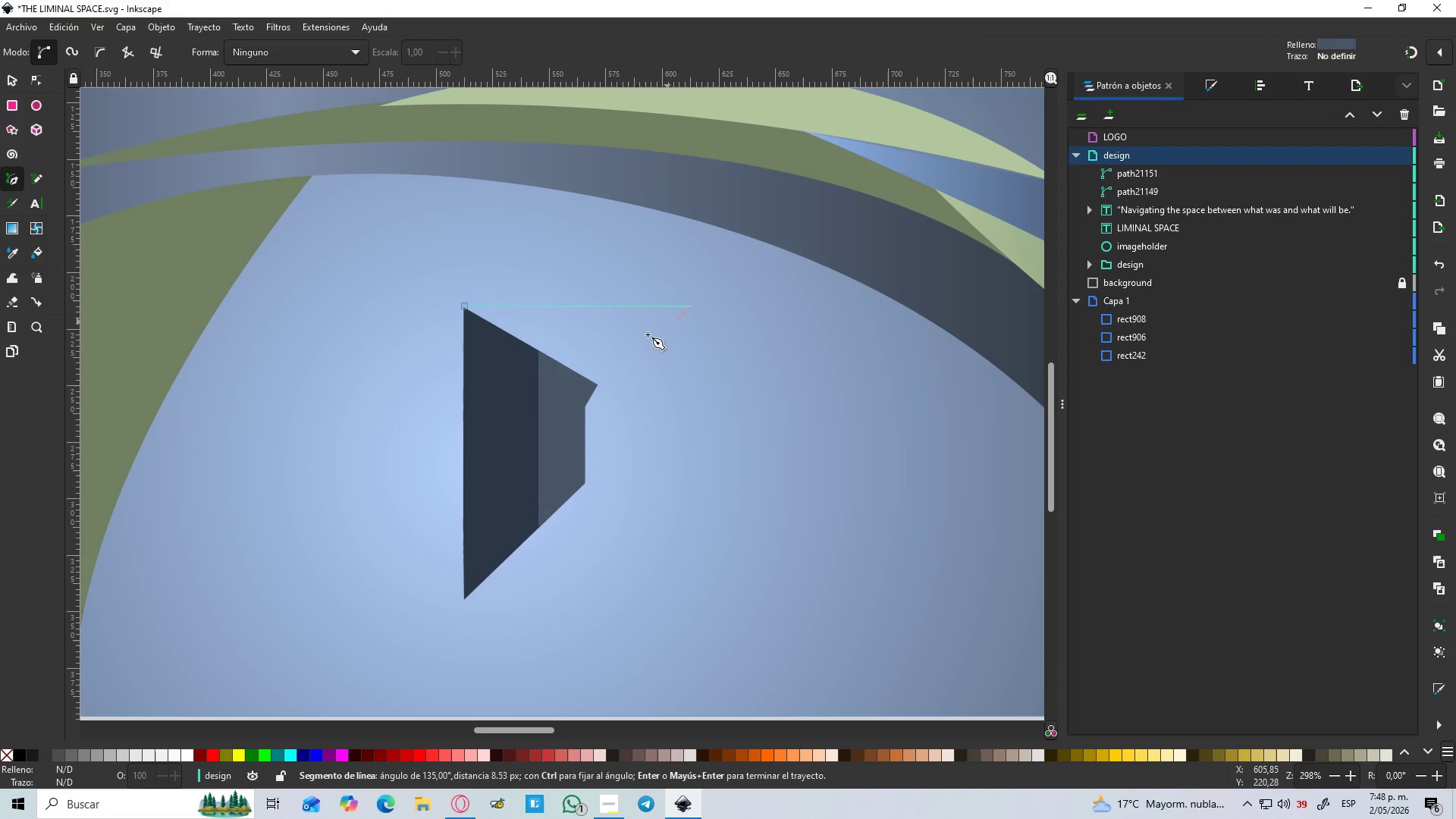 
hold_key(key=ControlLeft, duration=1.19)
 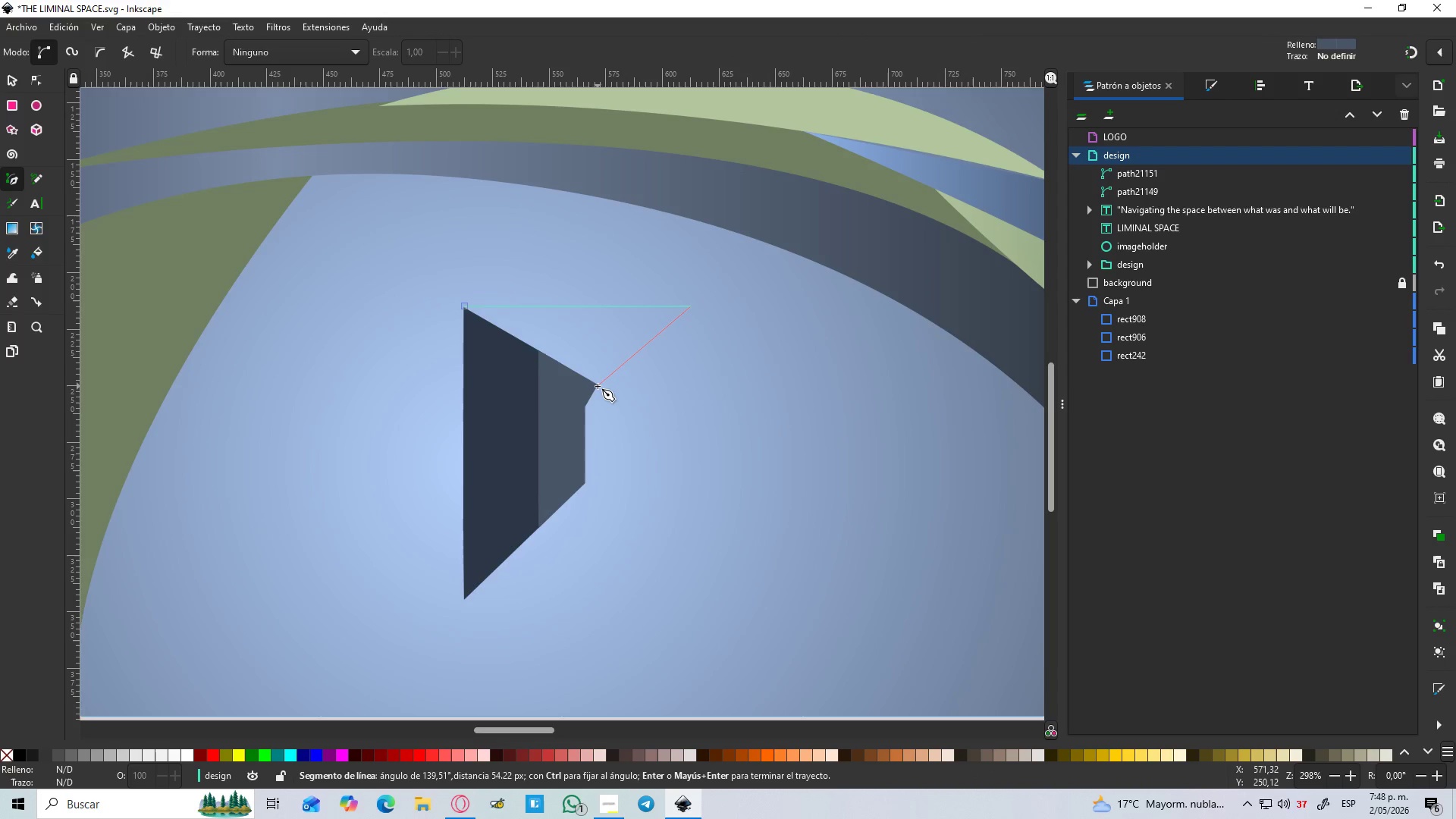 
left_click([598, 386])
 